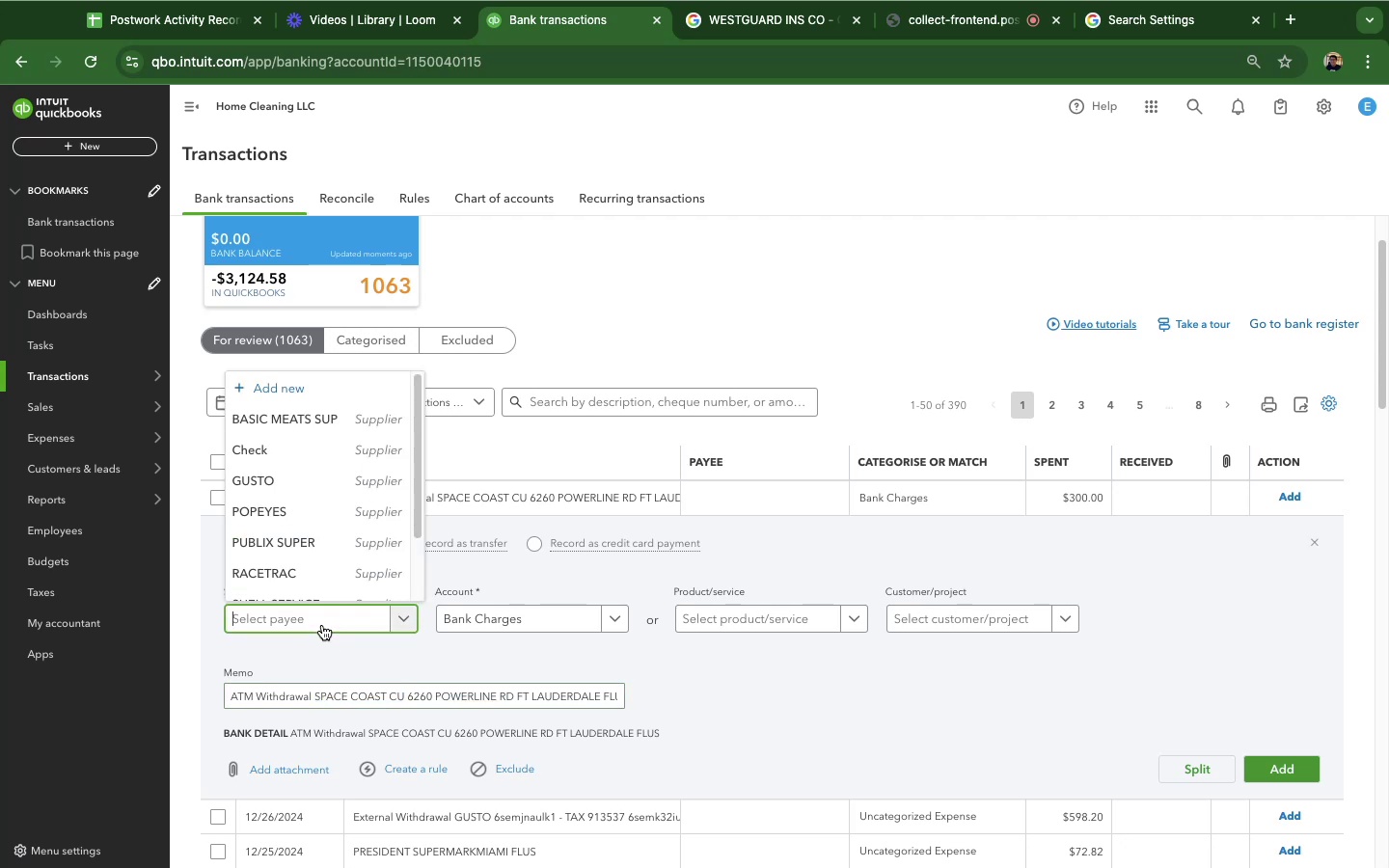 
key(Meta+CommandLeft)
 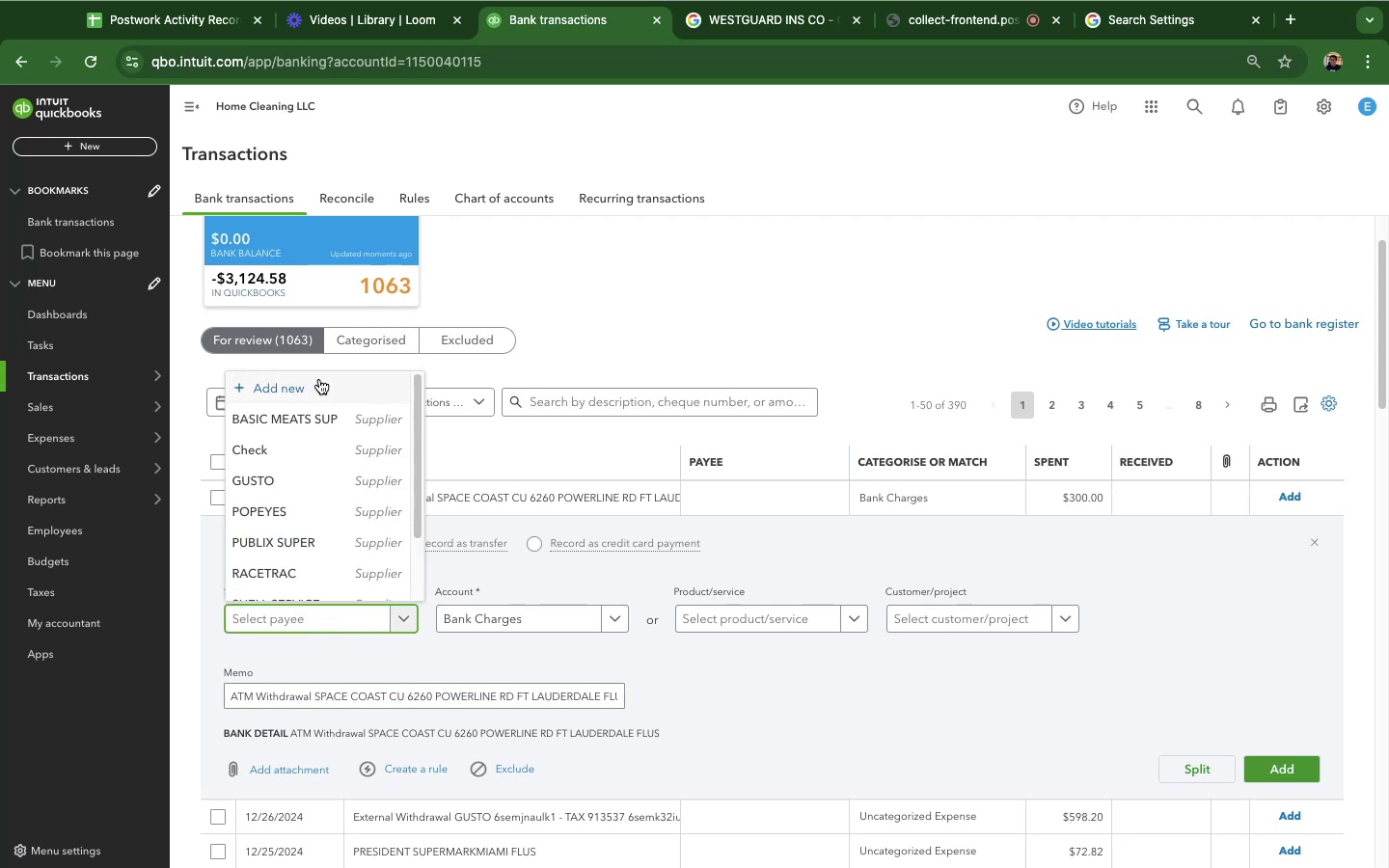 
key(Meta+V)
 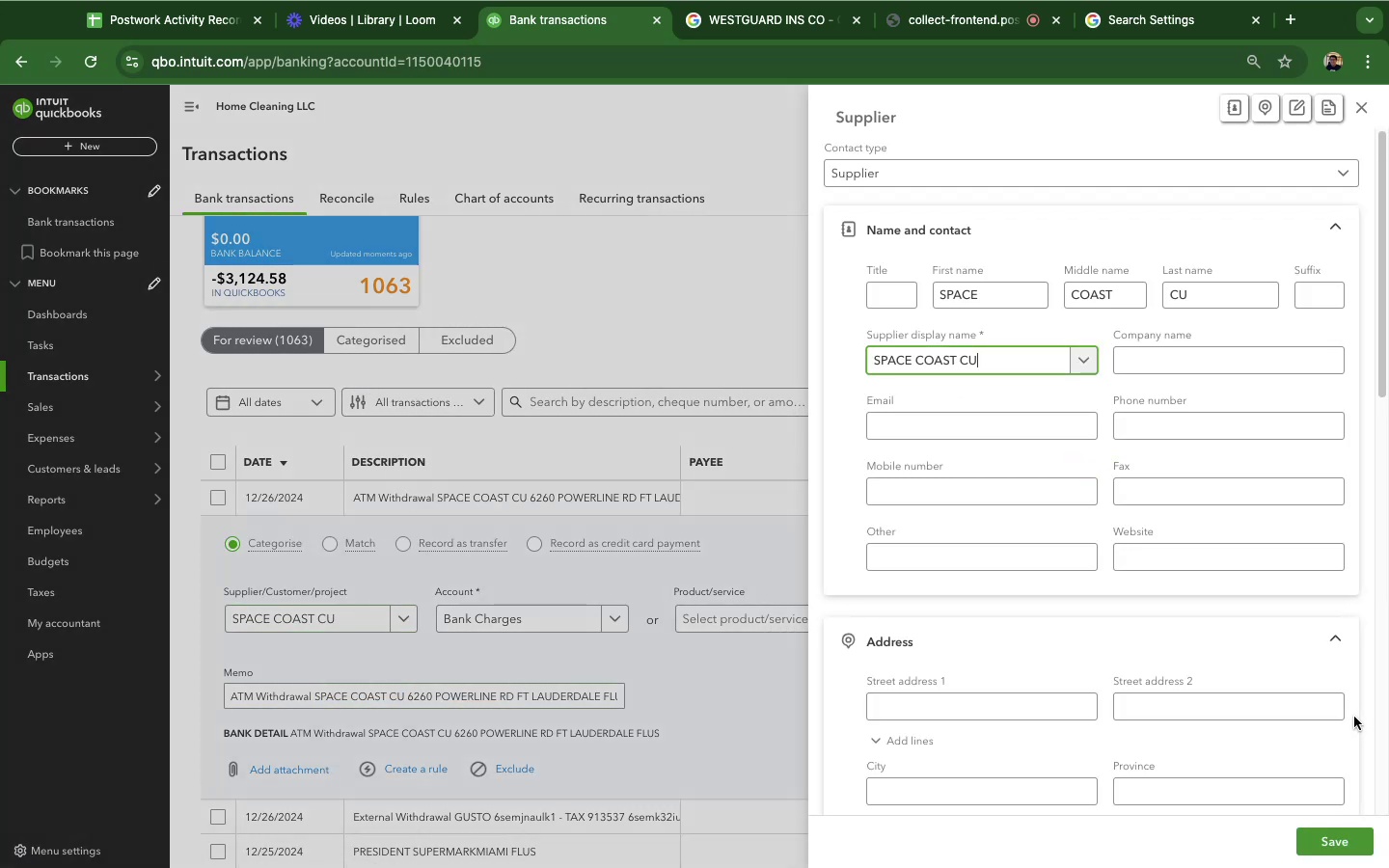 
left_click([1312, 841])
 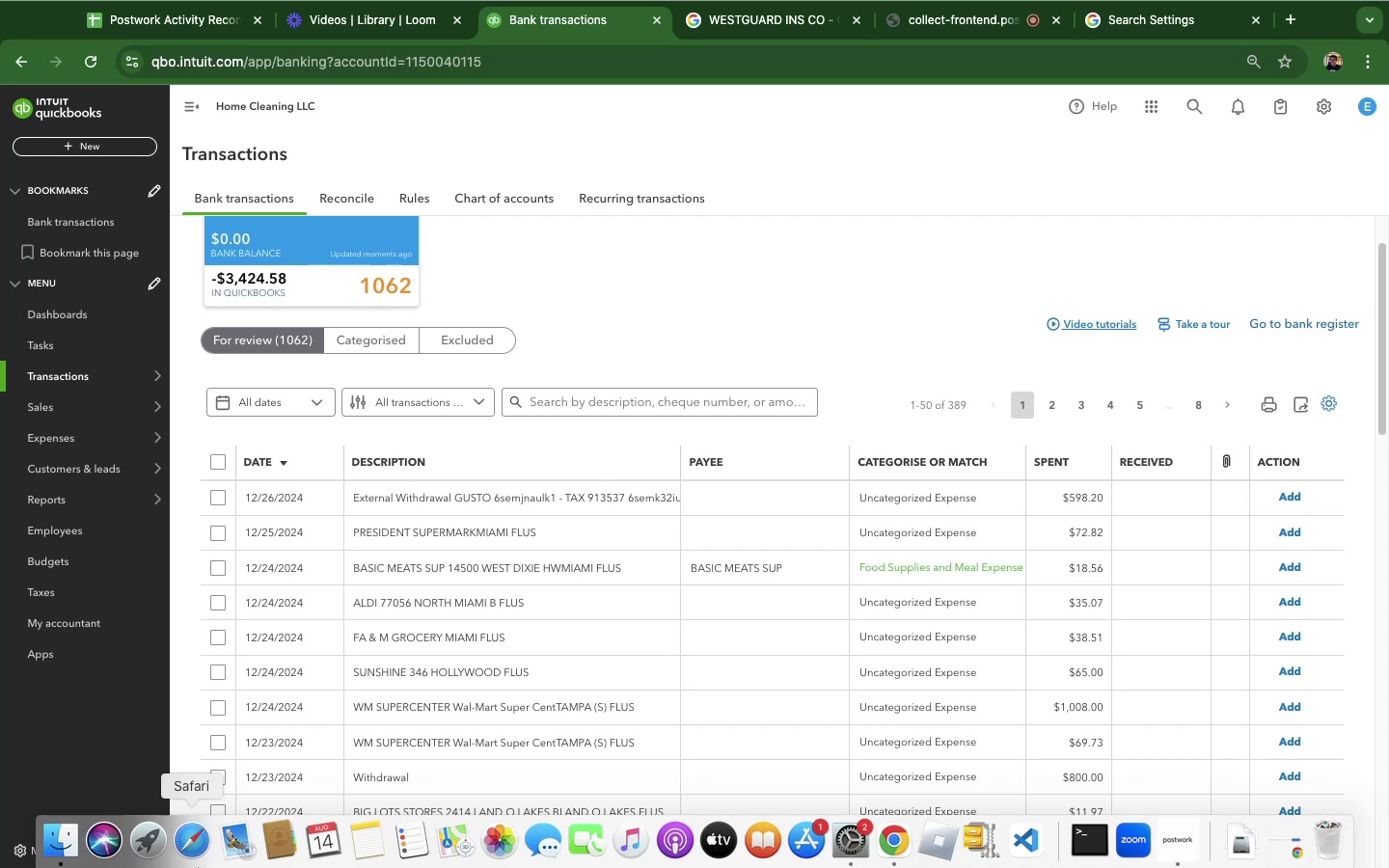 
wait(81.95)
 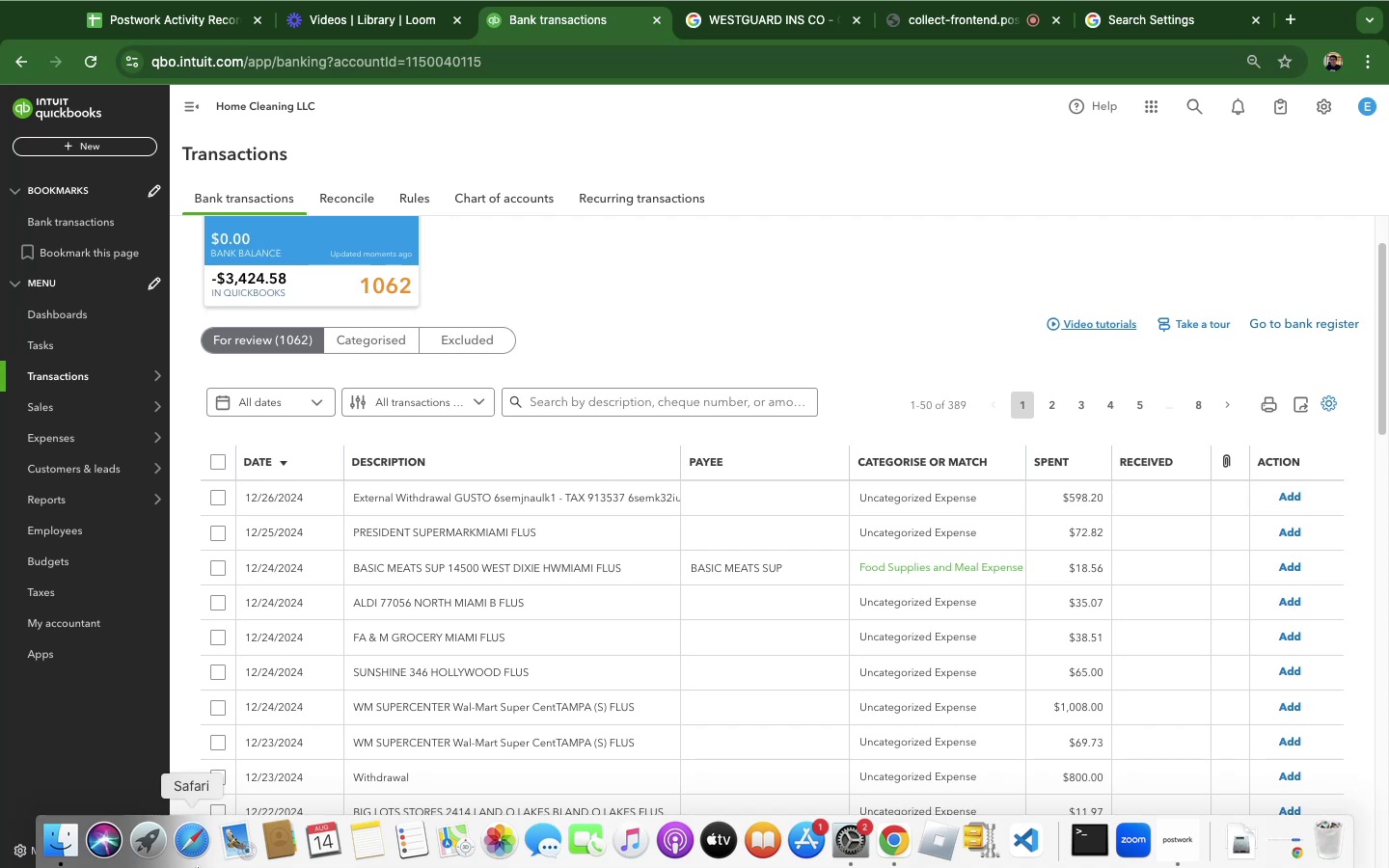 
left_click([90, 66])
 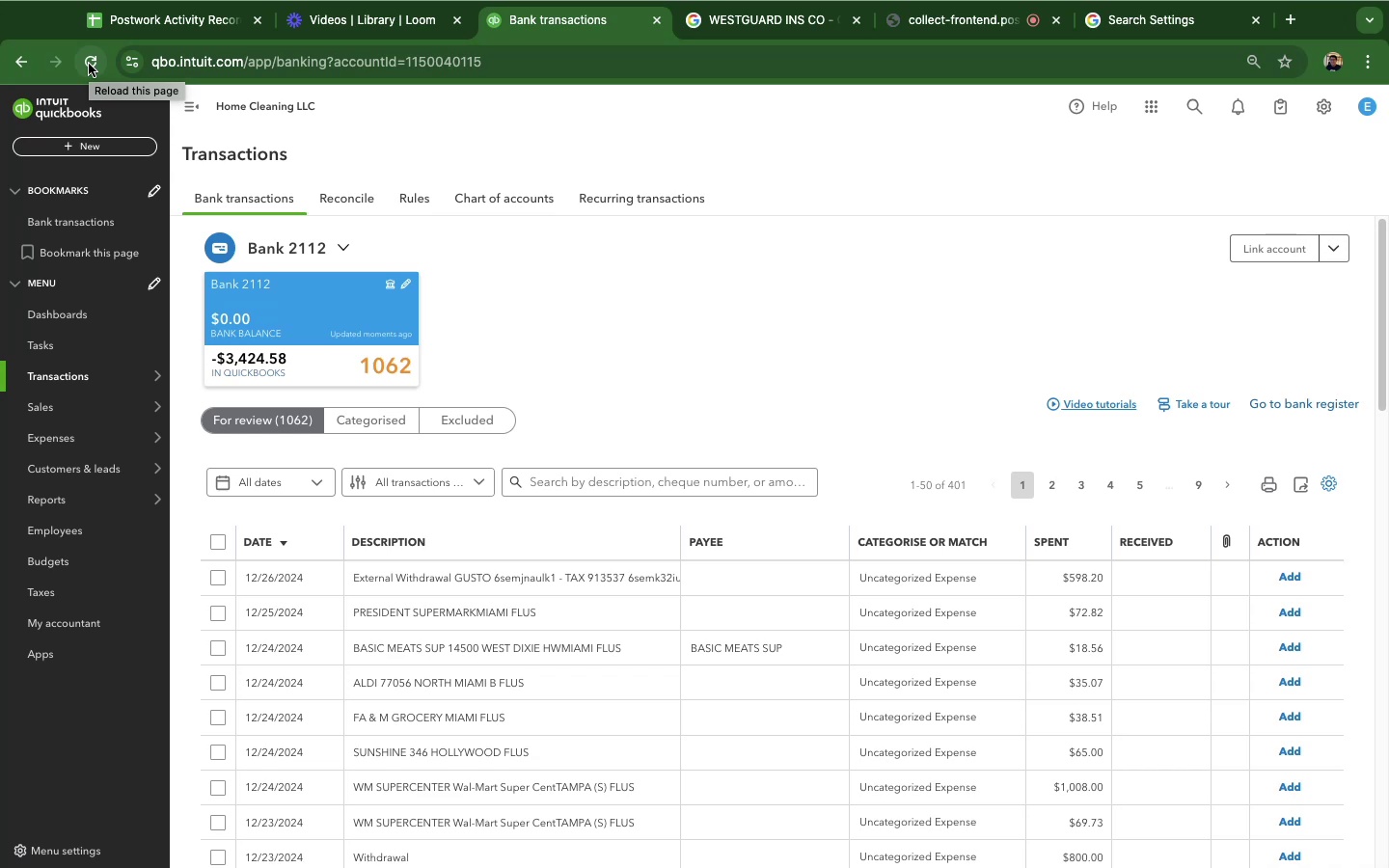 
wait(103.21)
 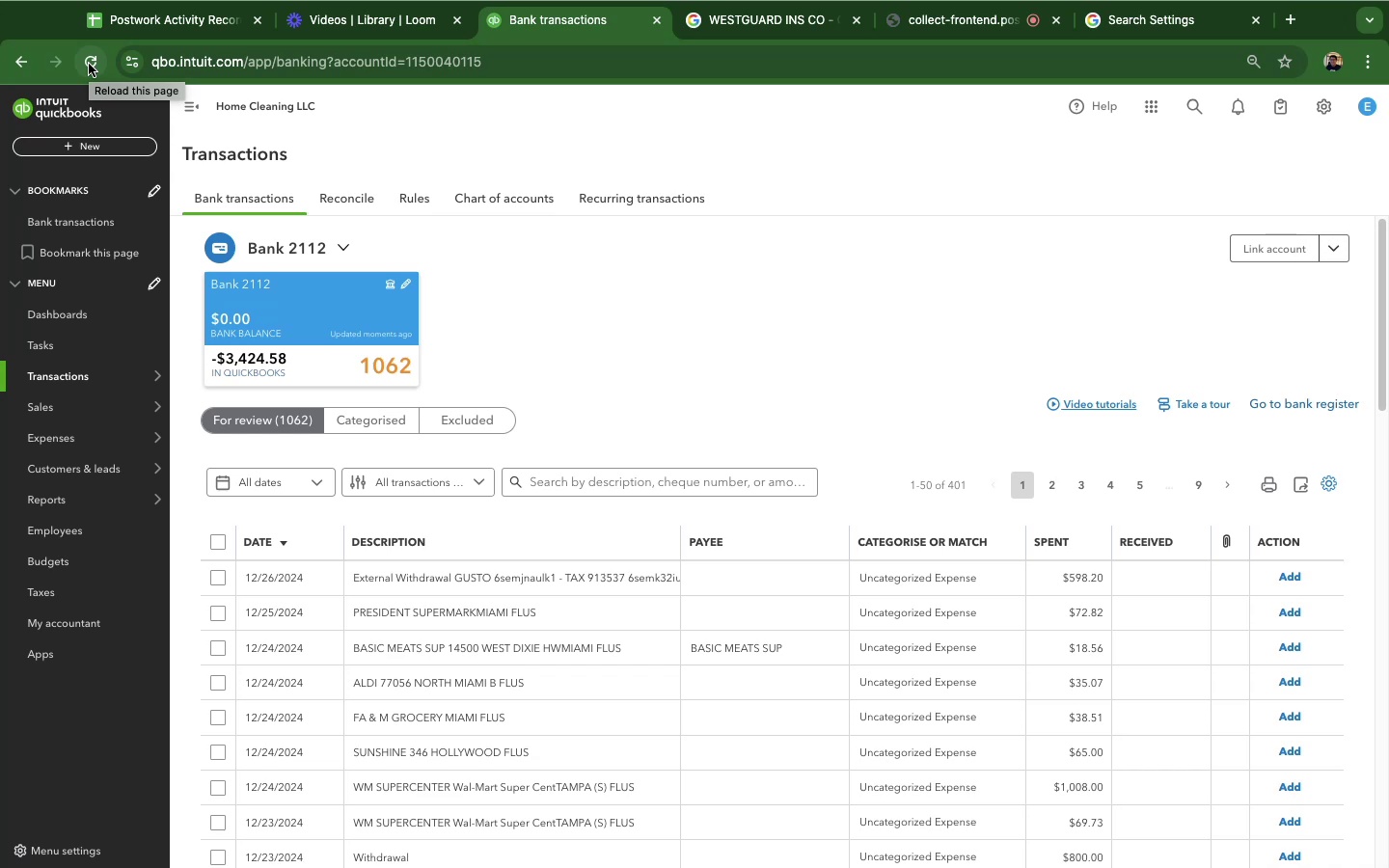 
left_click([495, 575])
 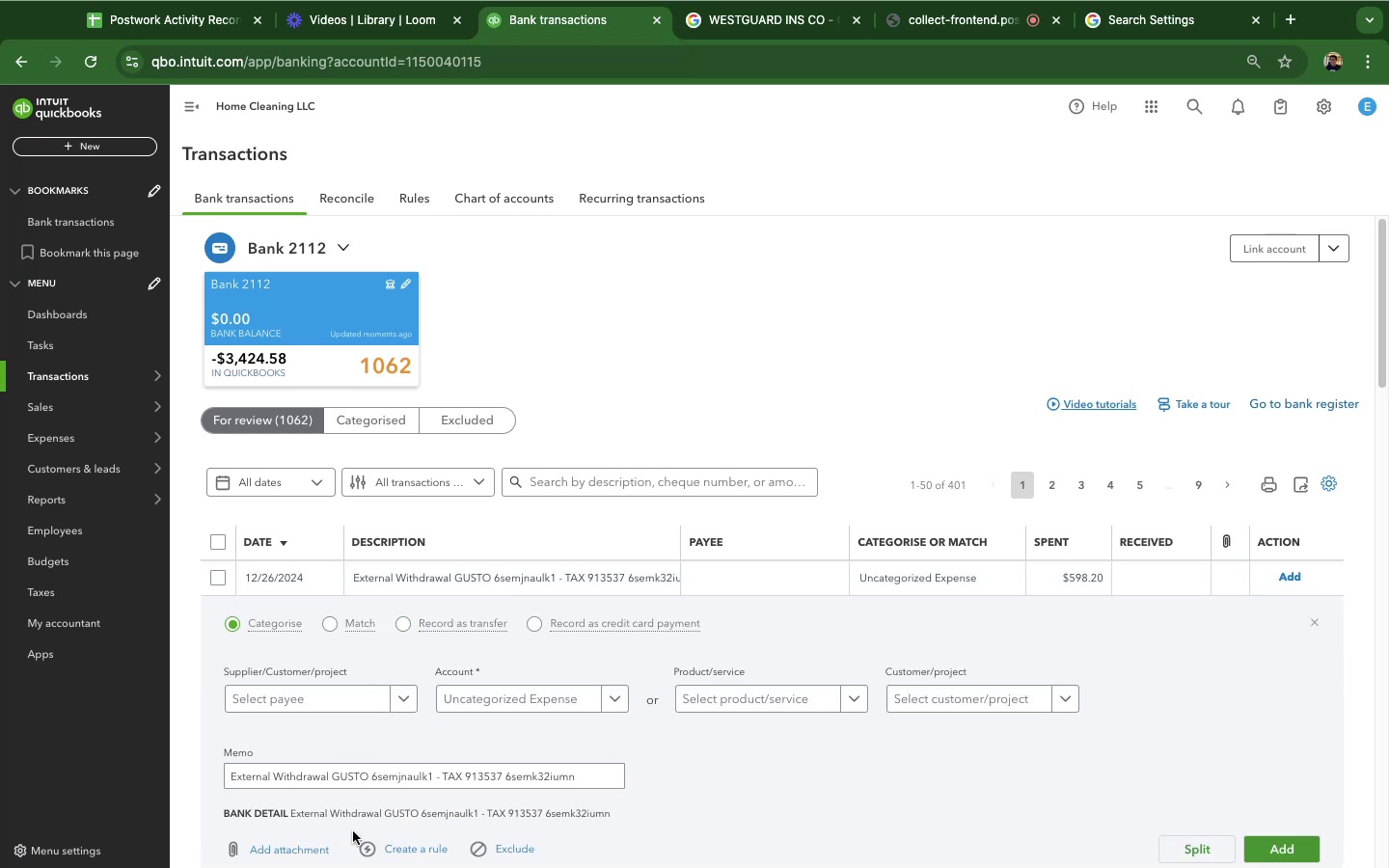 
left_click_drag(start_coordinate=[367, 777], to_coordinate=[344, 783])
 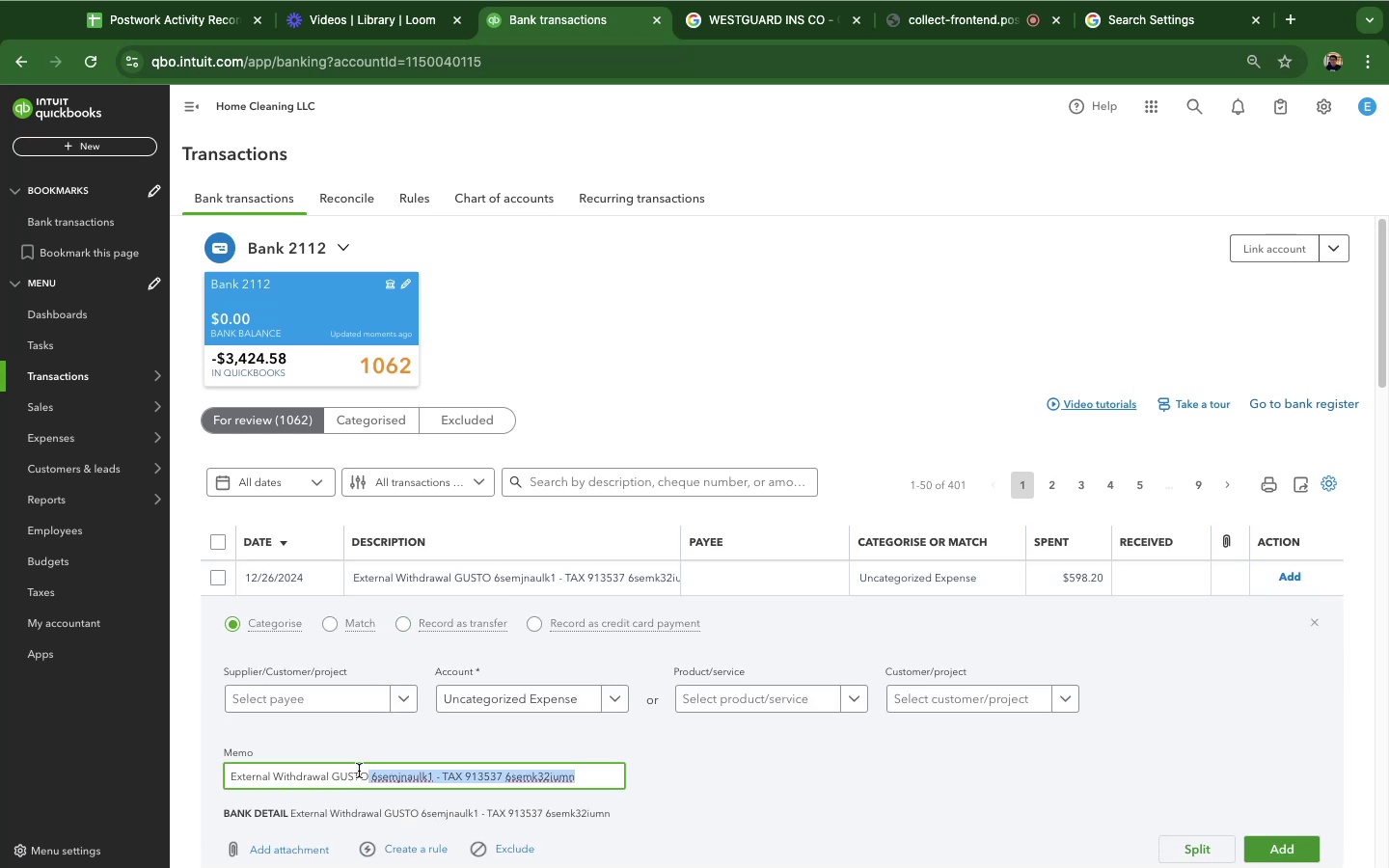 
left_click([359, 771])
 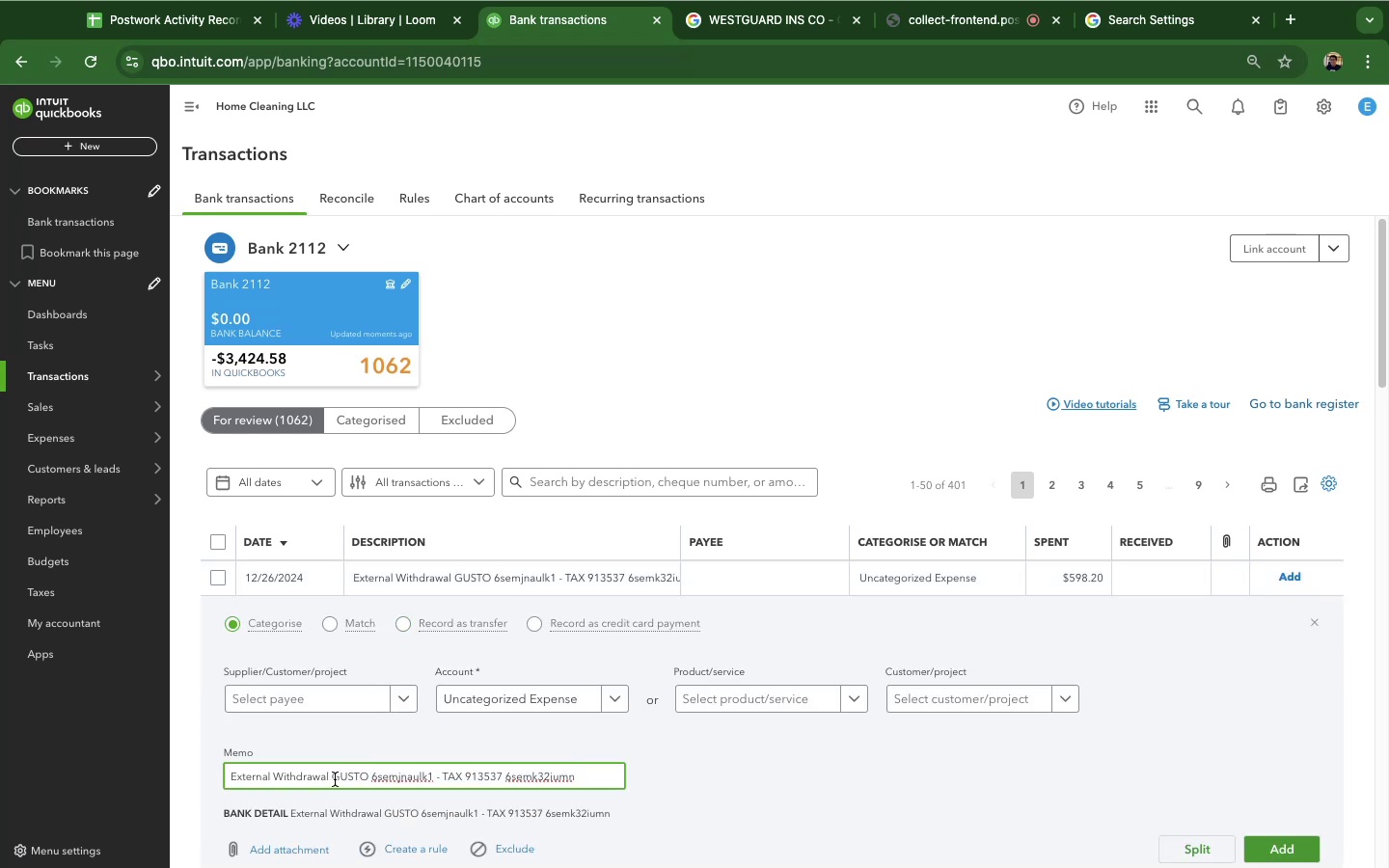 
left_click_drag(start_coordinate=[329, 778], to_coordinate=[370, 779])
 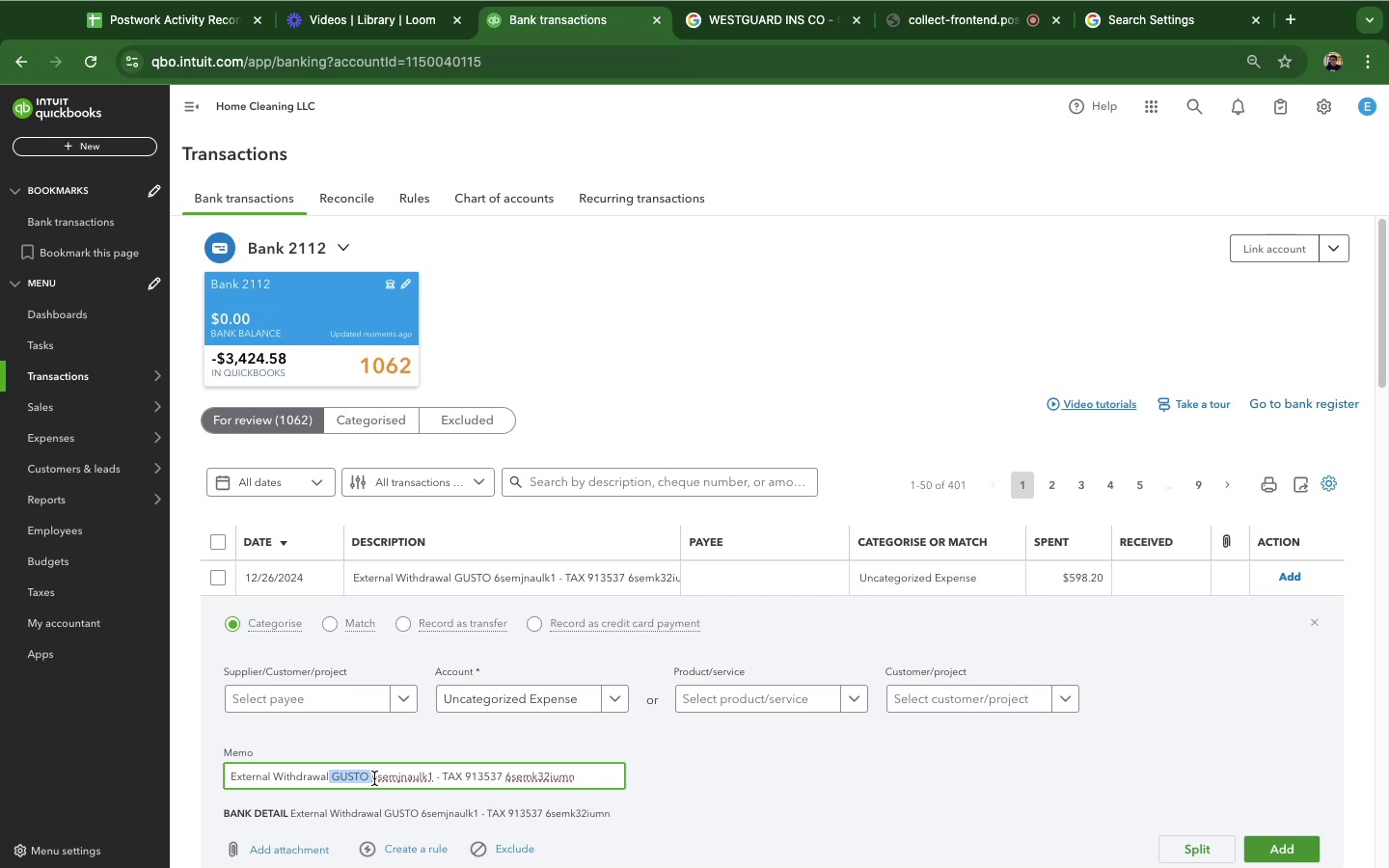 
key(Meta+C)
 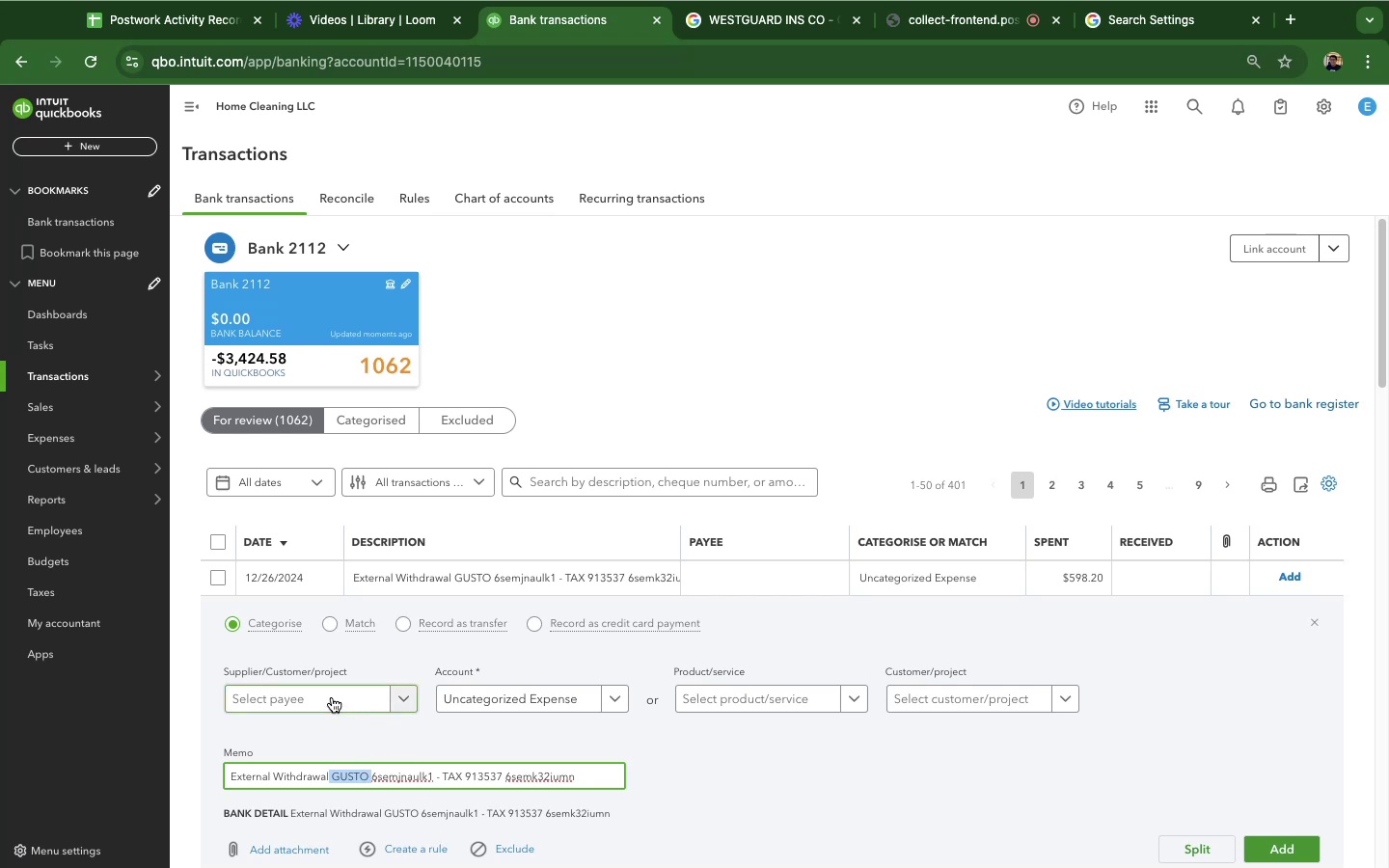 
left_click([332, 697])
 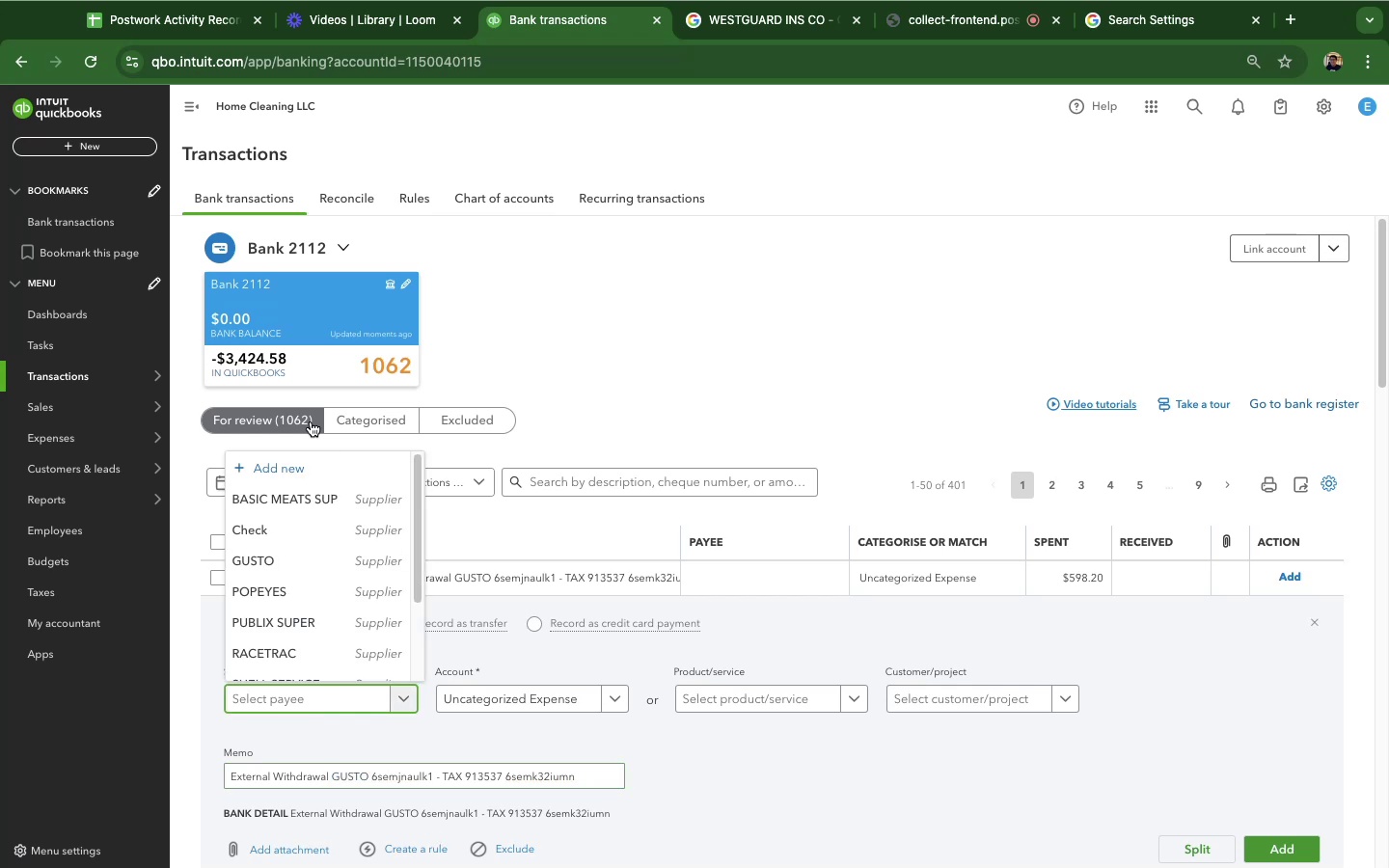 
key(Meta+CommandLeft)
 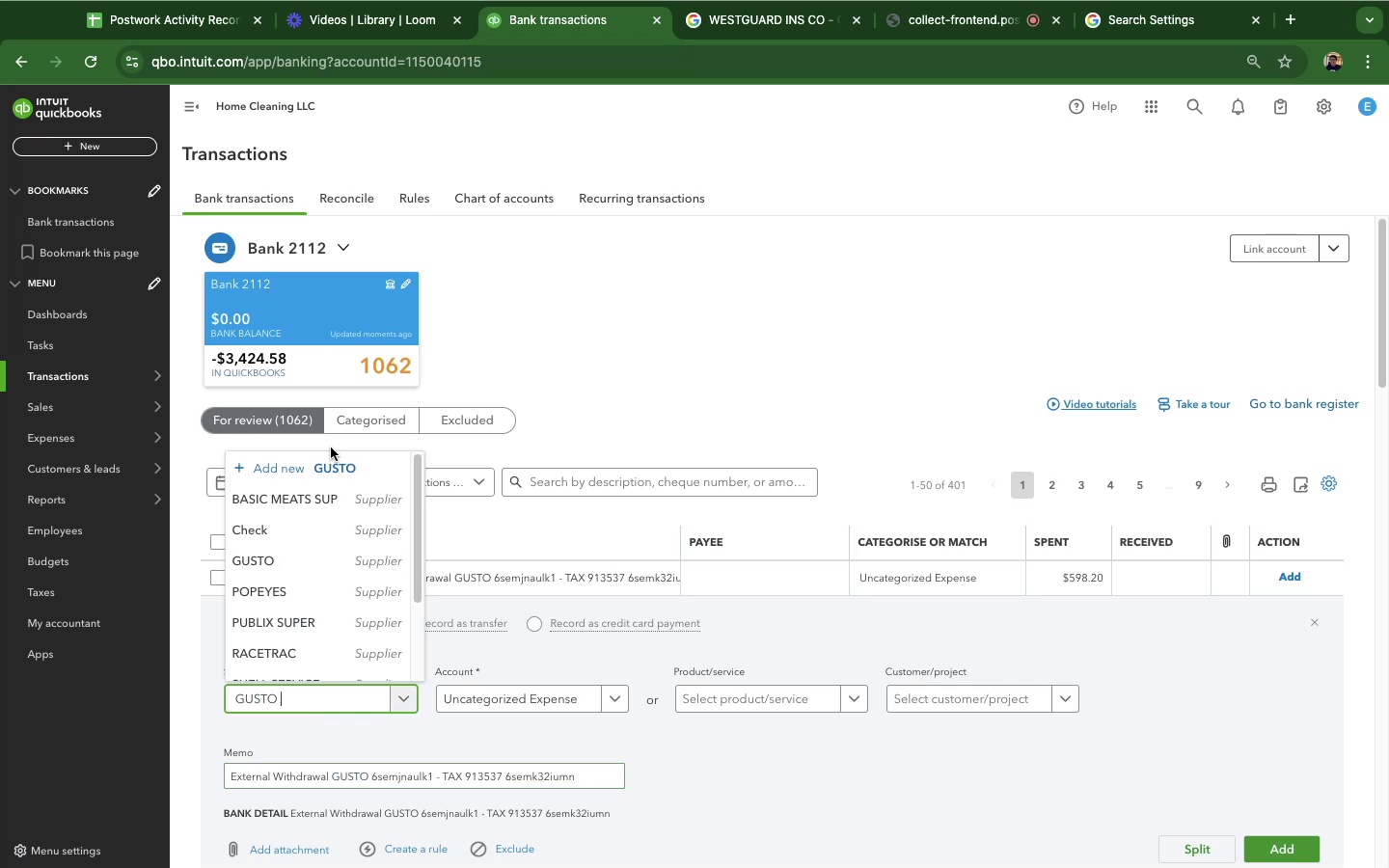 
key(Meta+V)
 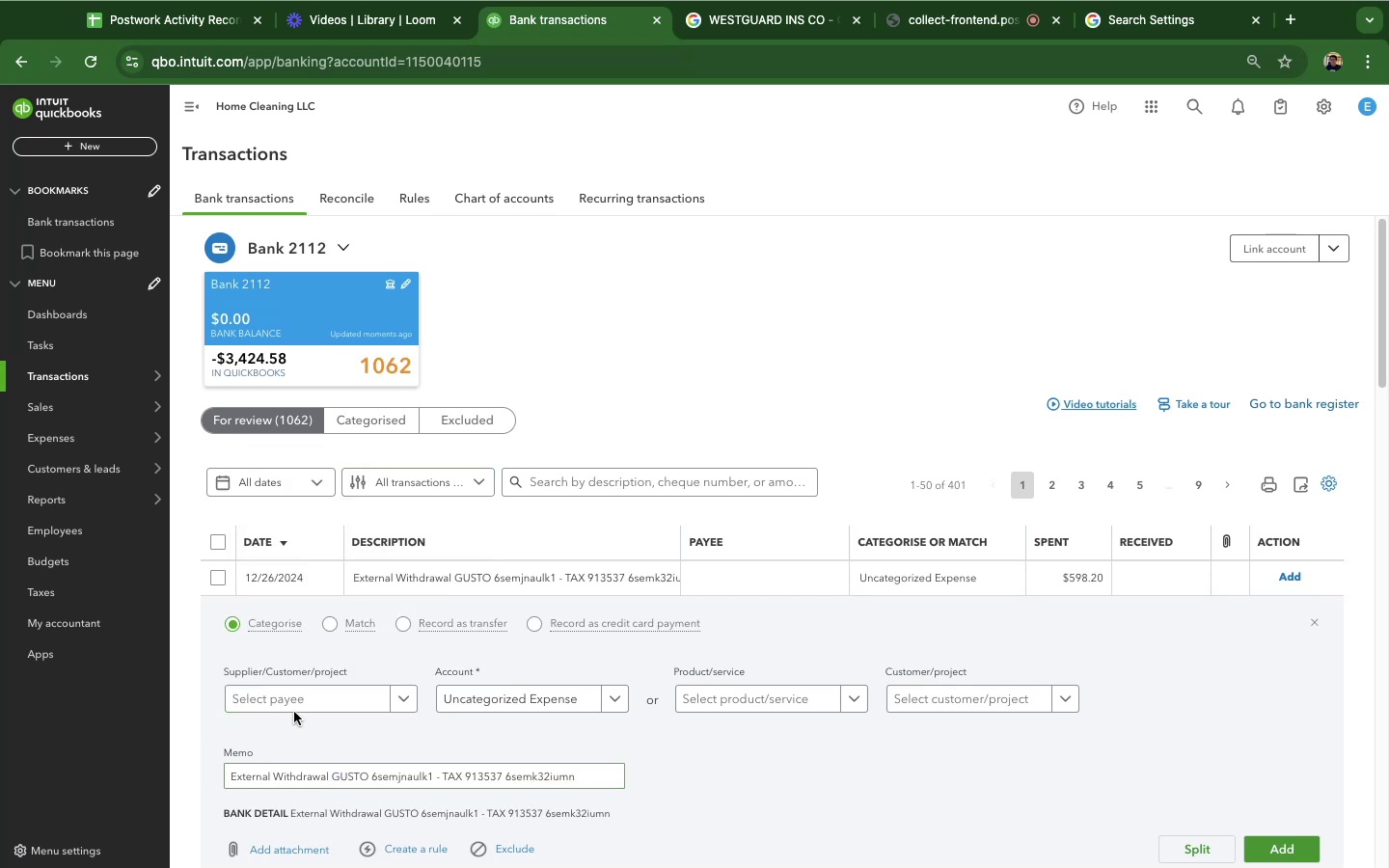 
left_click([1042, 789])
 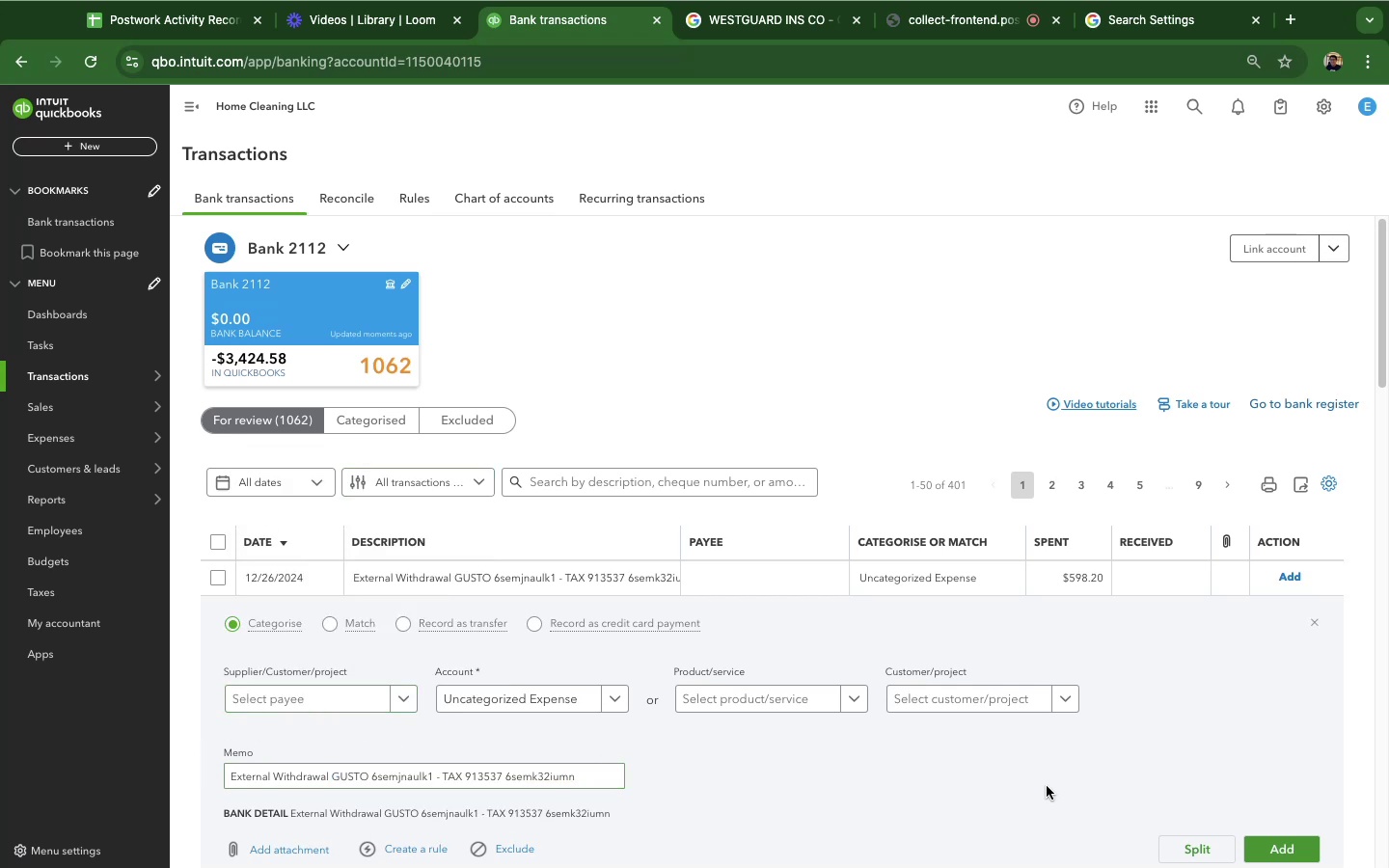 
scroll: coordinate [1047, 785], scroll_direction: down, amount: 30.0
 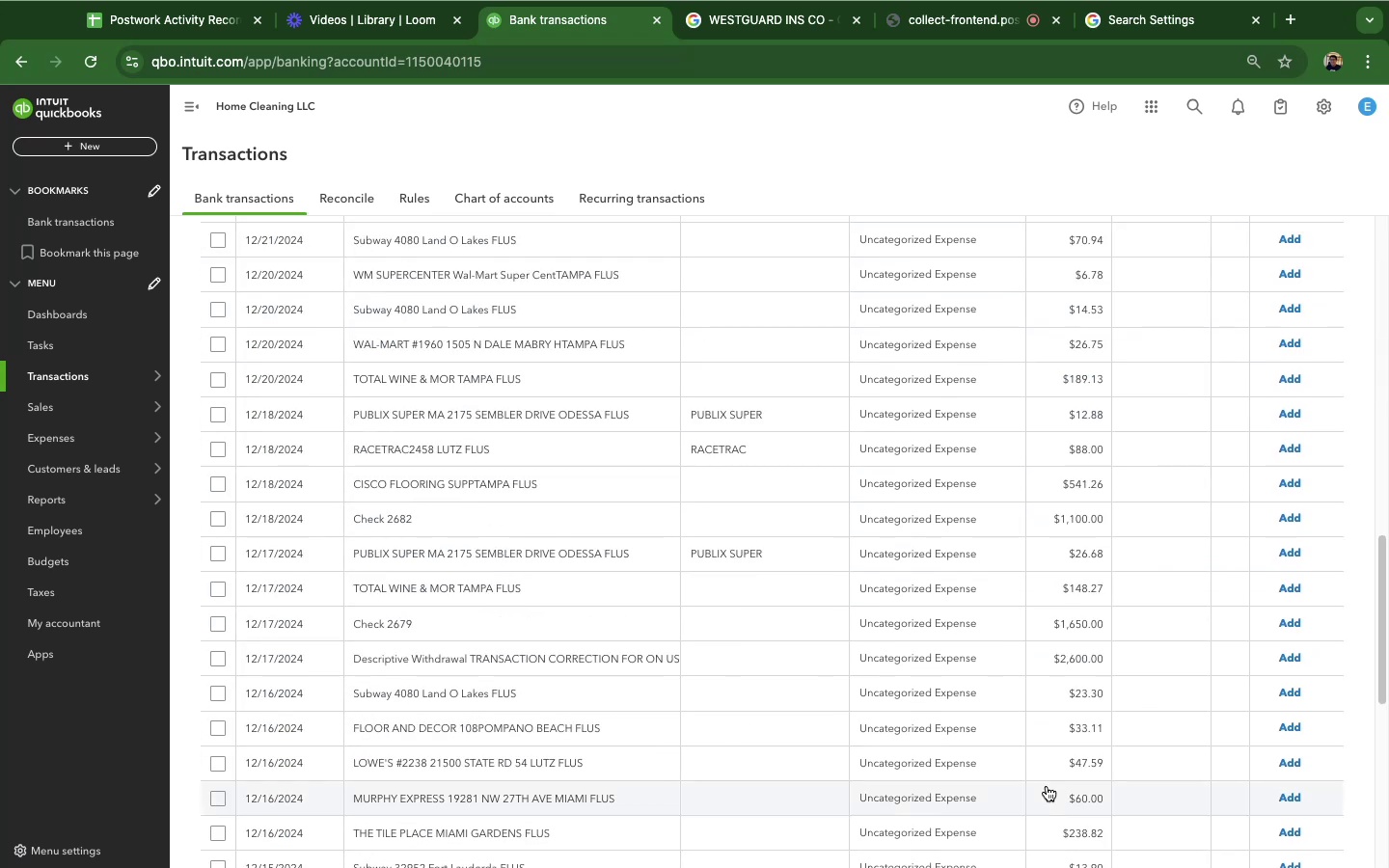 
scroll: coordinate [1047, 786], scroll_direction: up, amount: 7.0
 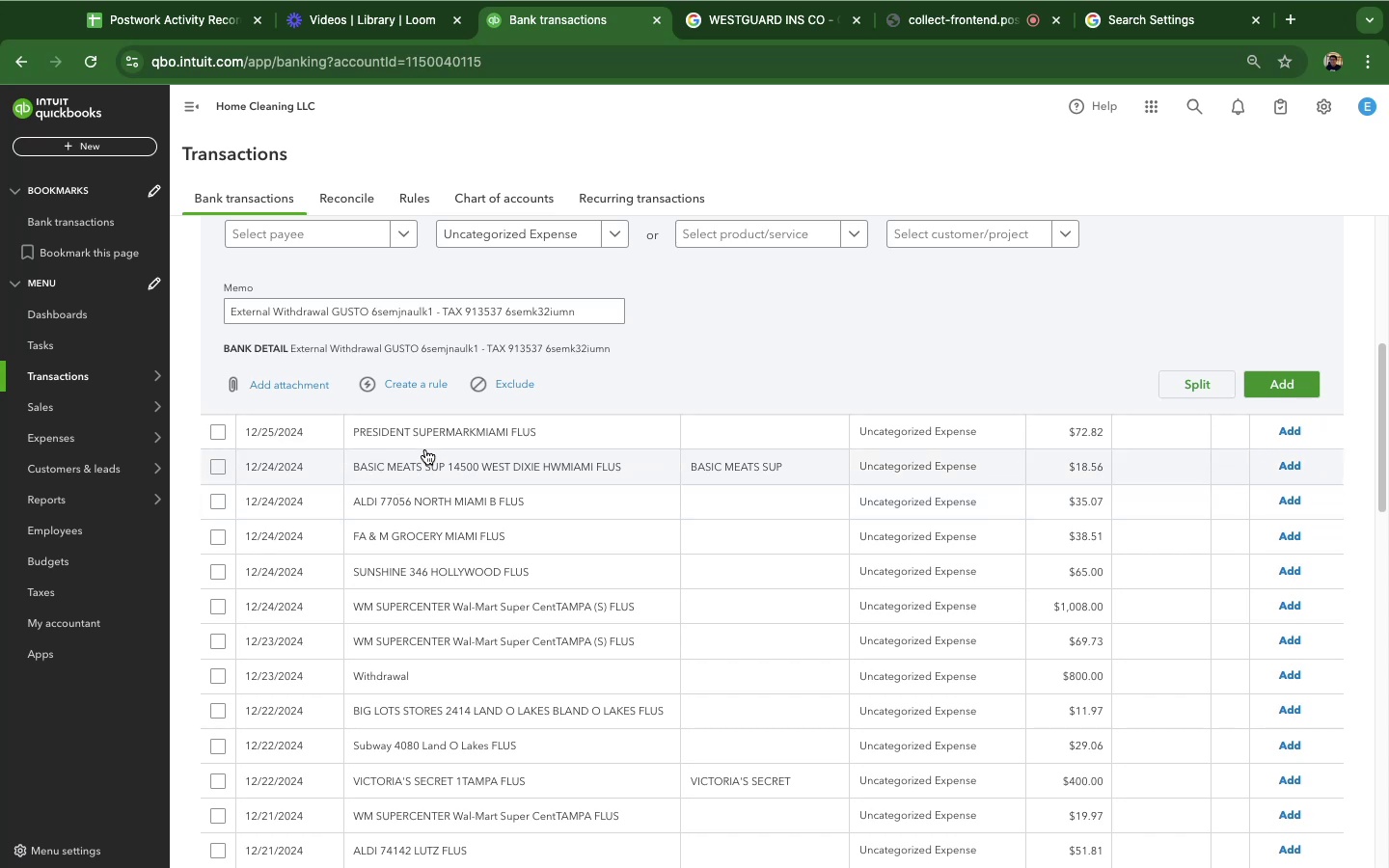 
left_click([431, 443])
 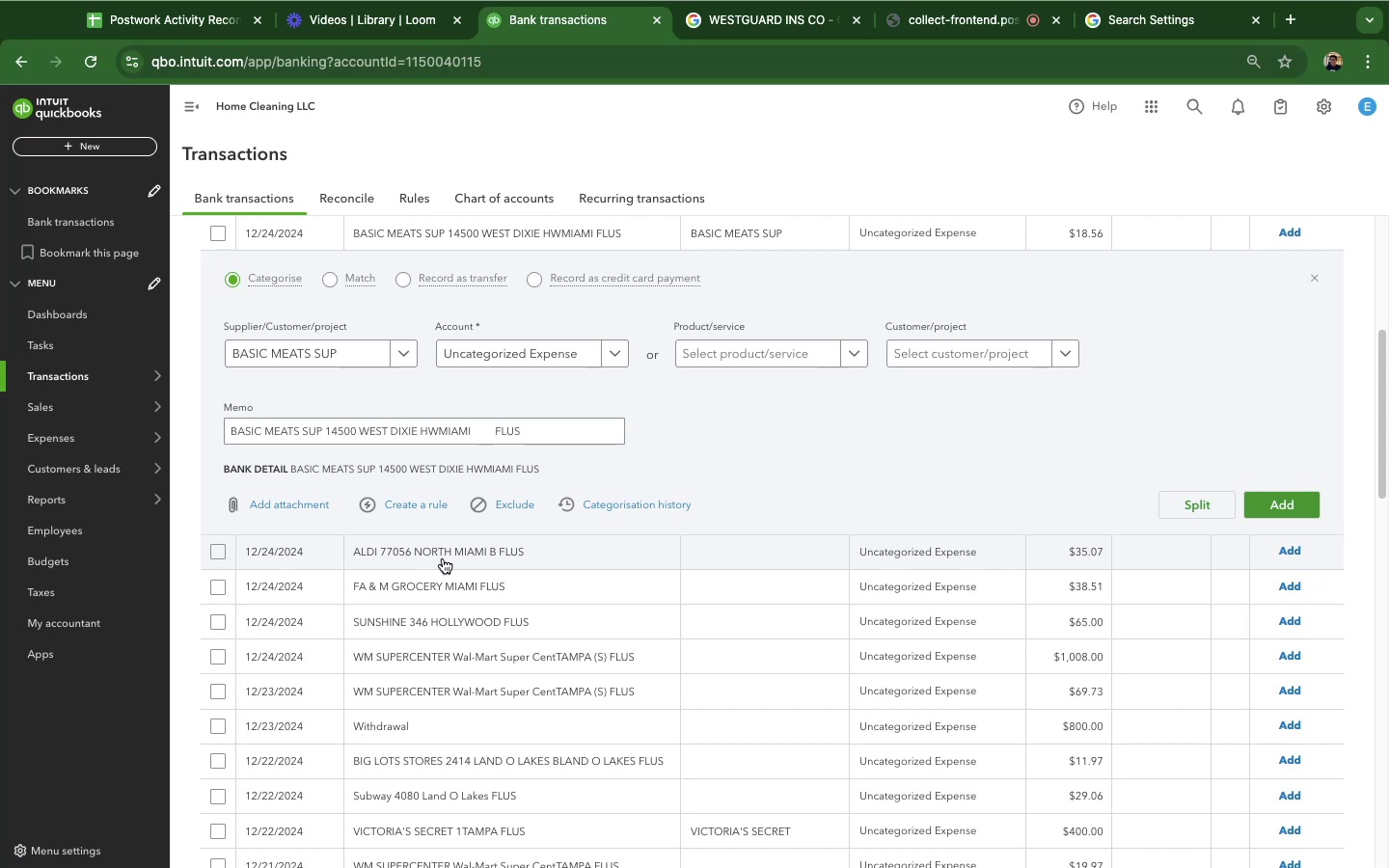 
wait(101.01)
 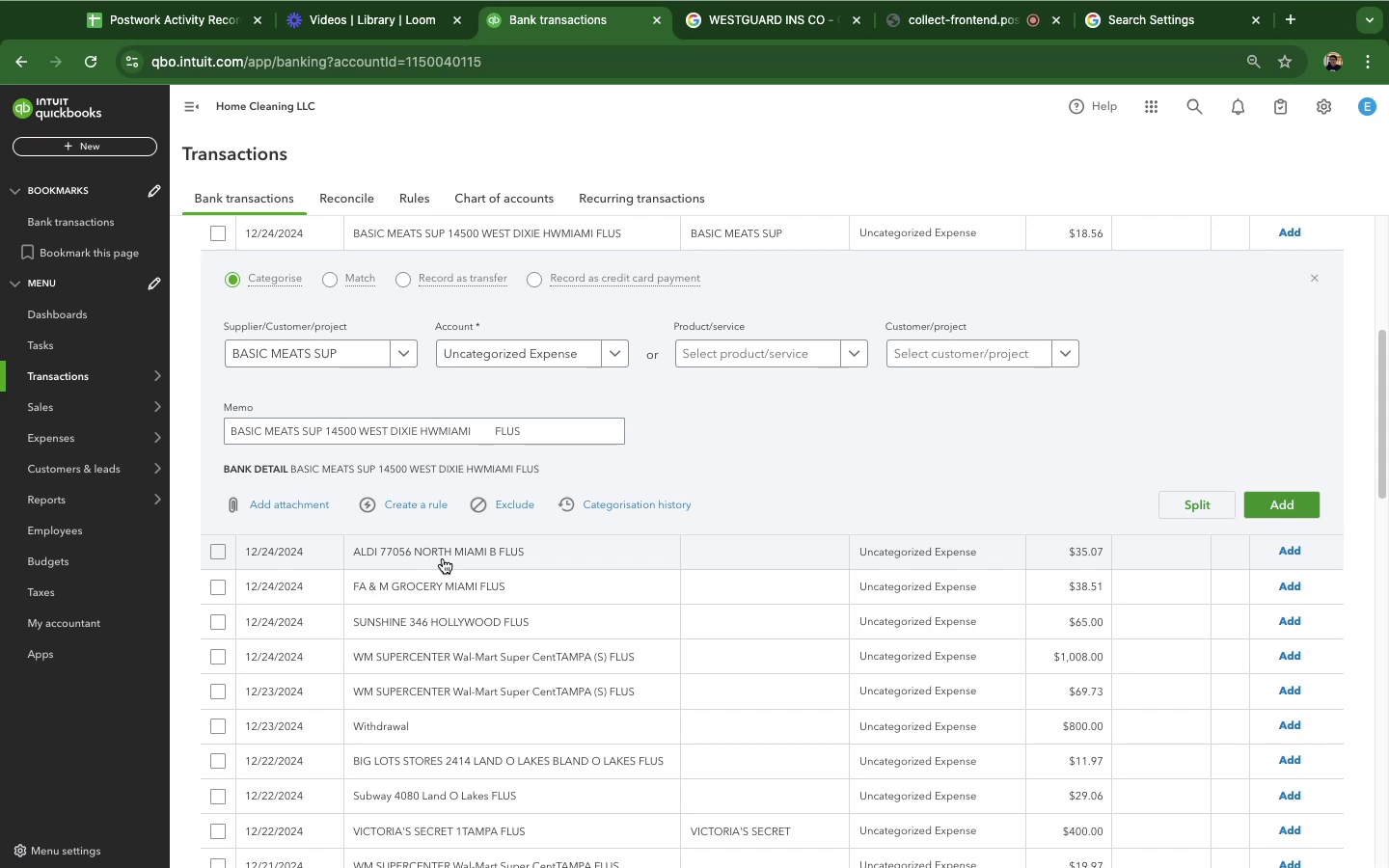 
mouse_move([800, 867])
 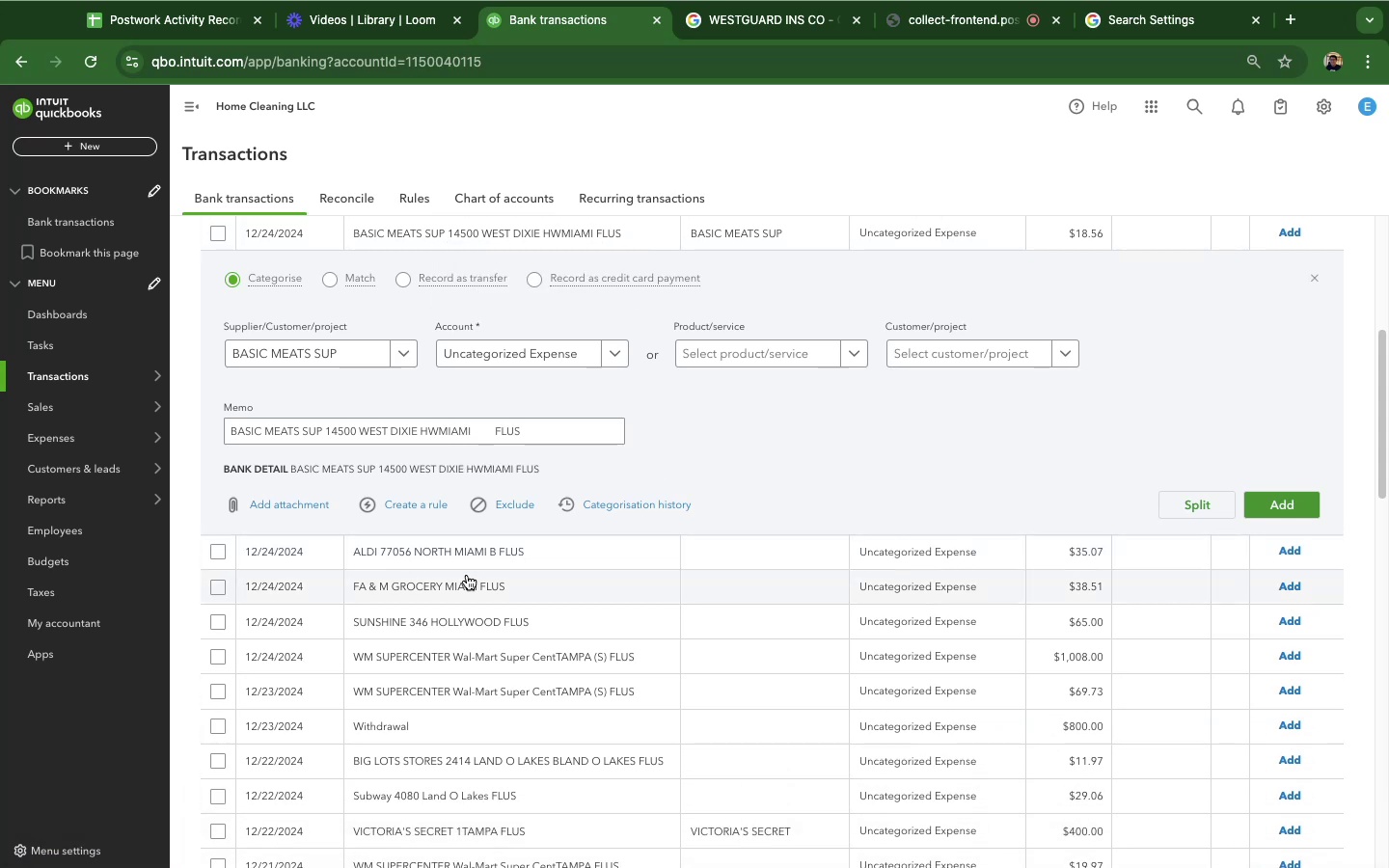 
left_click([473, 564])
 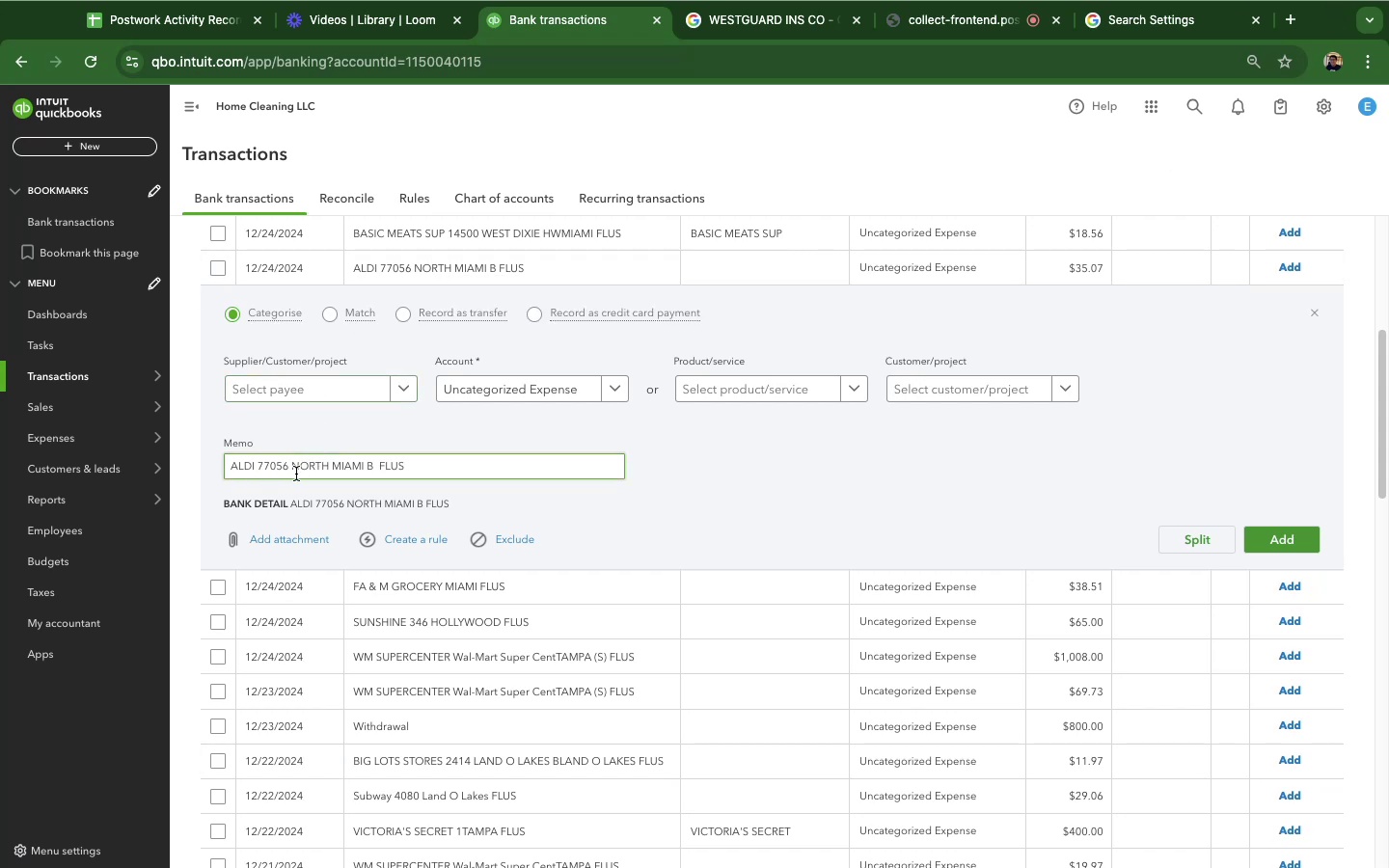 
wait(7.31)
 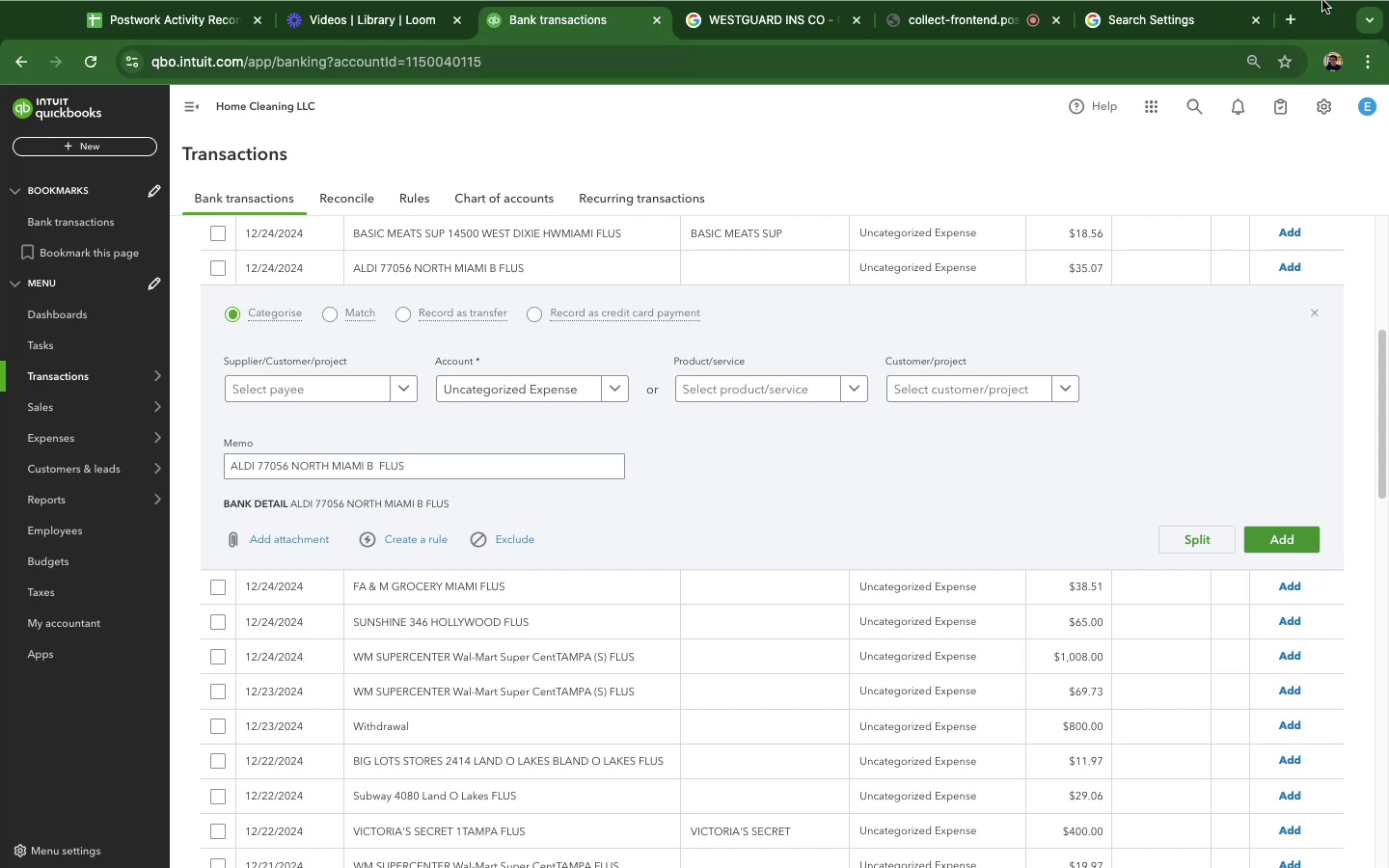 
left_click_drag(start_coordinate=[295, 468], to_coordinate=[365, 467])
 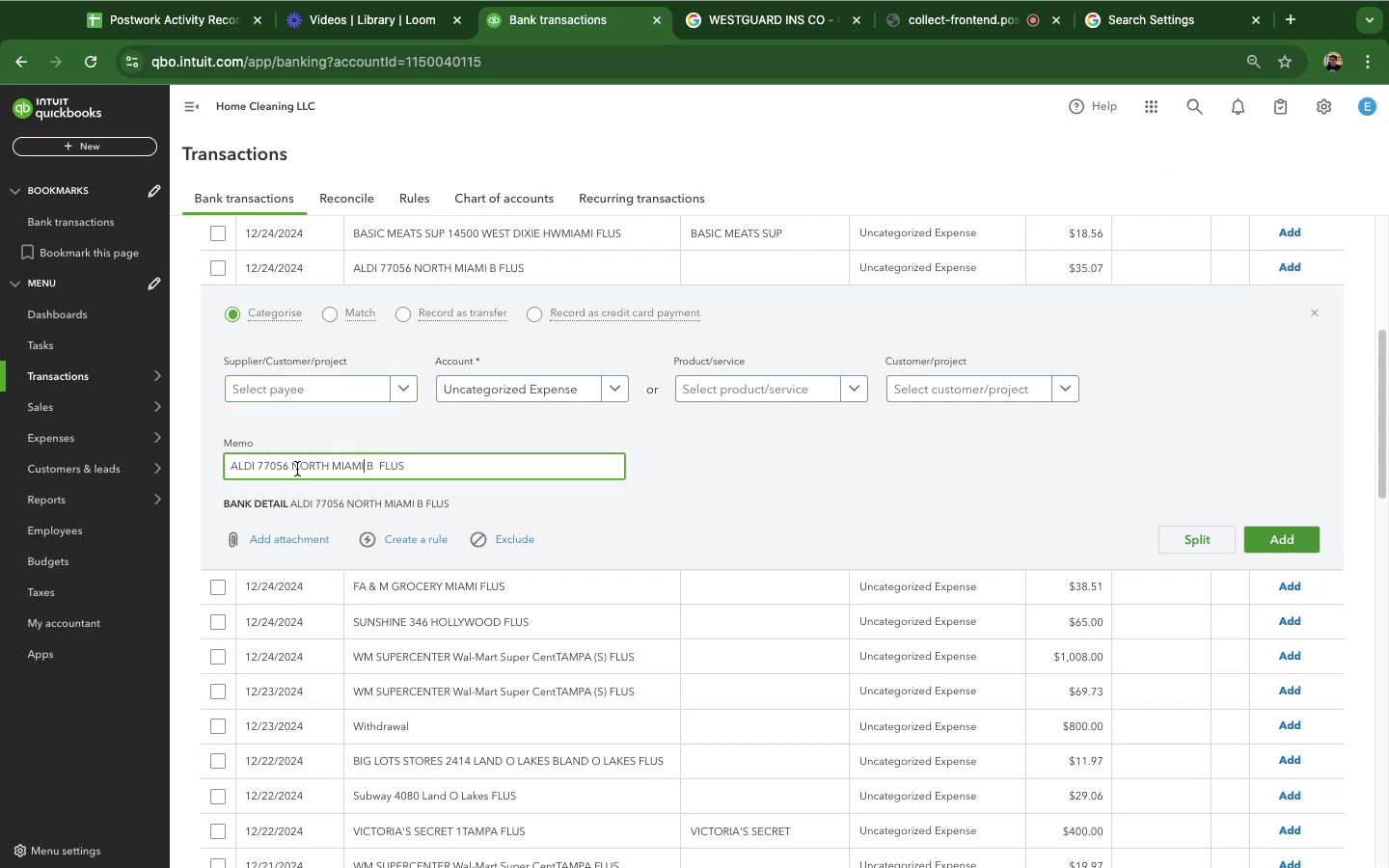 
left_click_drag(start_coordinate=[297, 468], to_coordinate=[391, 474])
 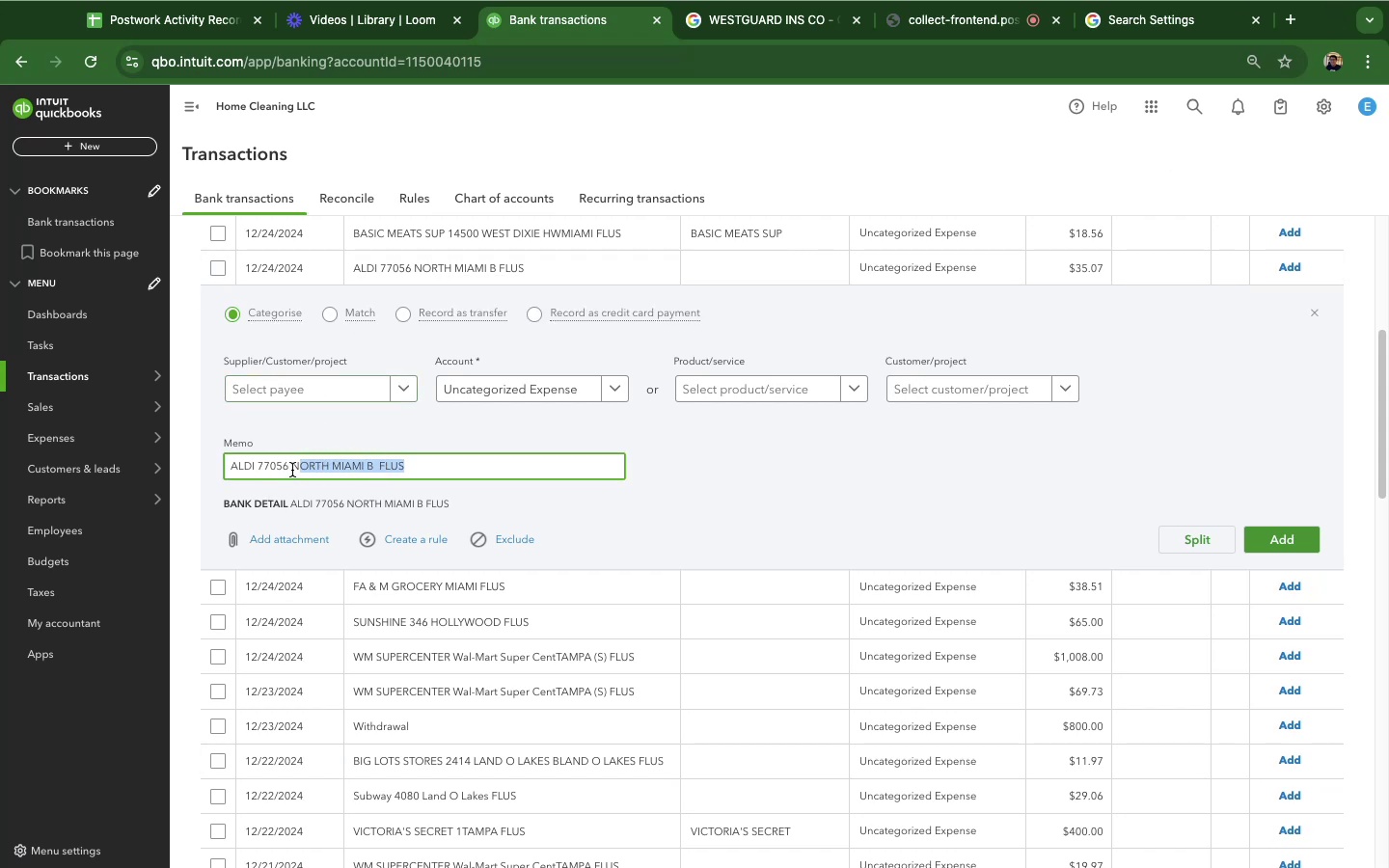 
left_click([292, 470])
 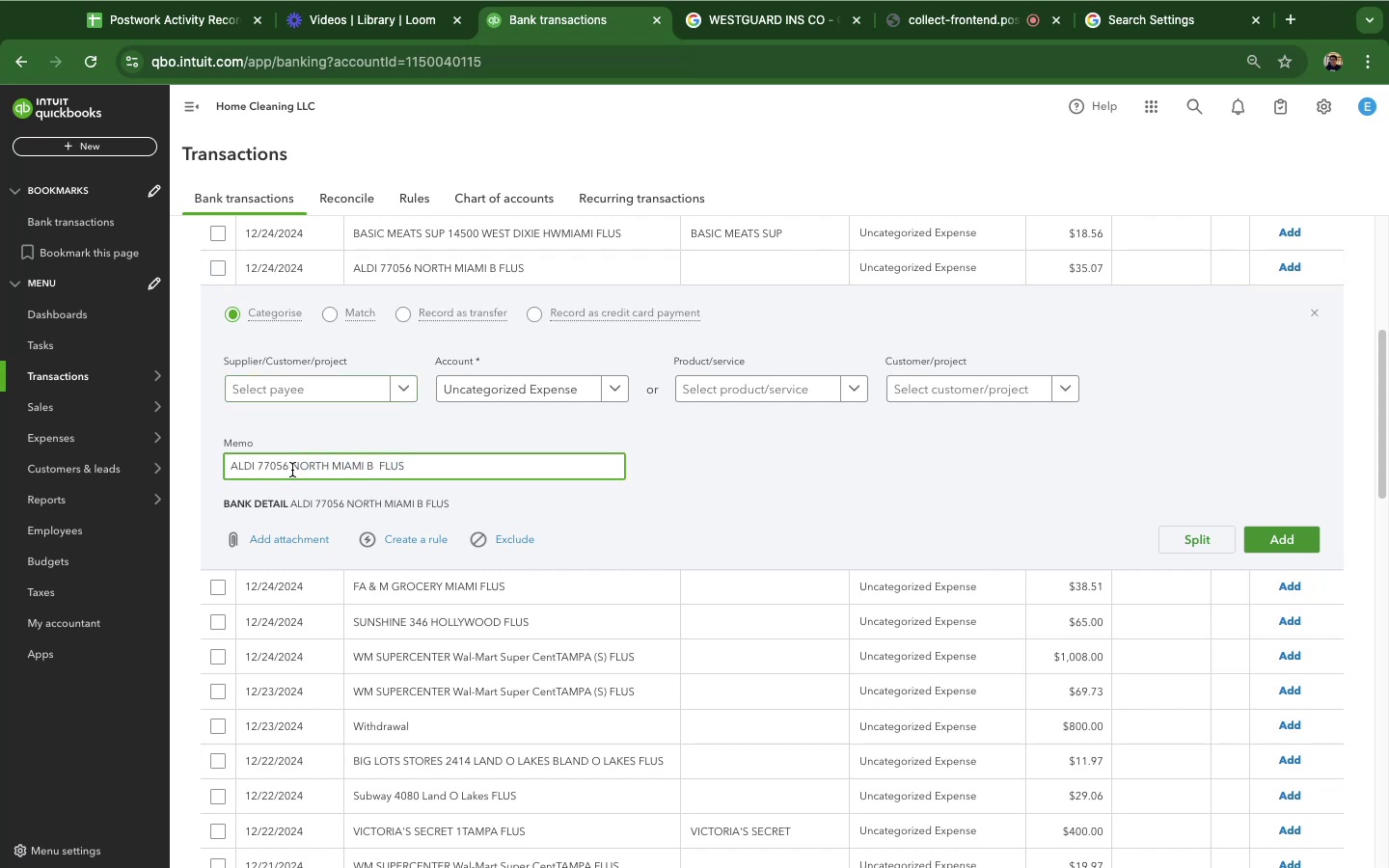 
left_click_drag(start_coordinate=[292, 470], to_coordinate=[413, 468])
 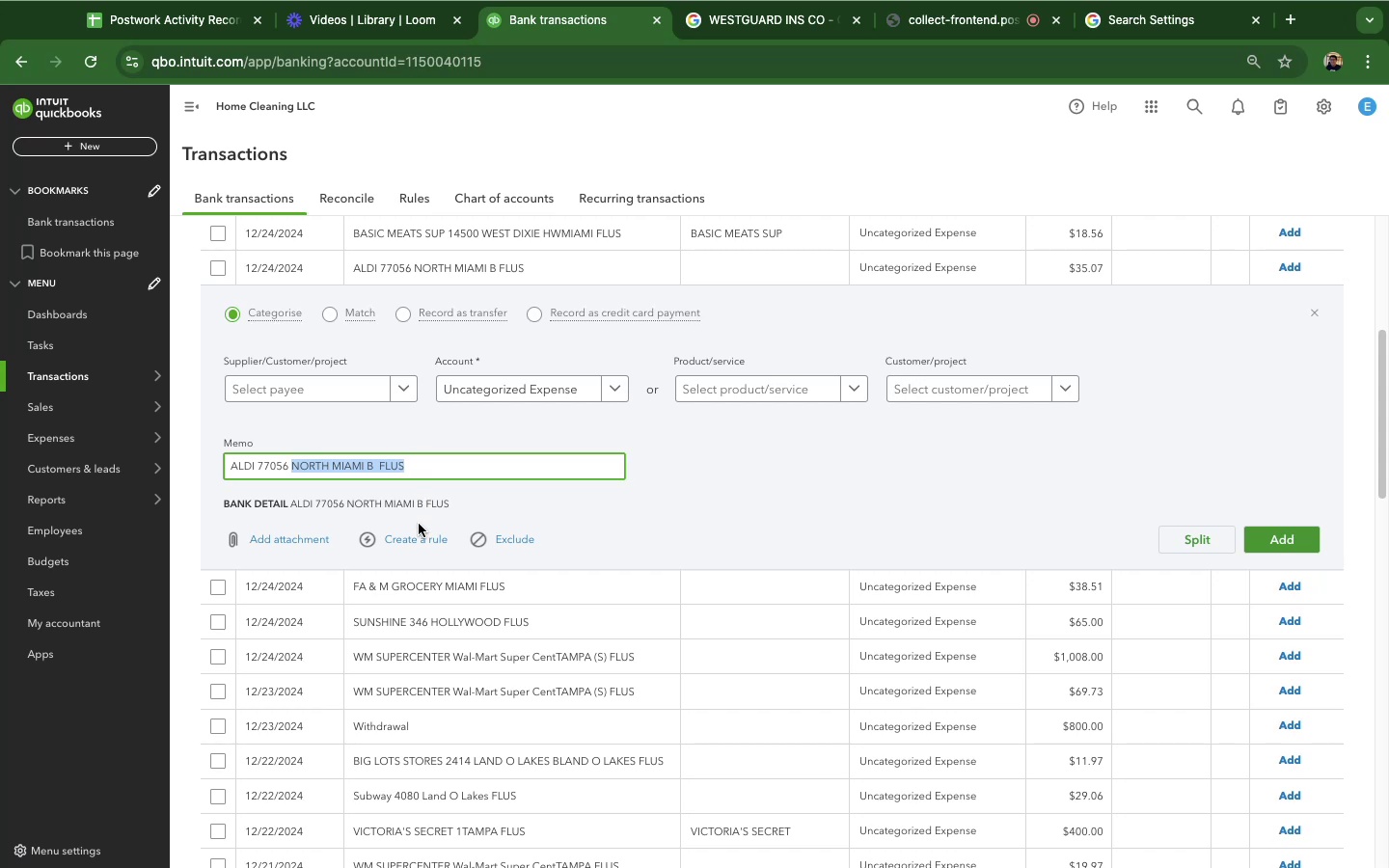 
key(Meta+C)
 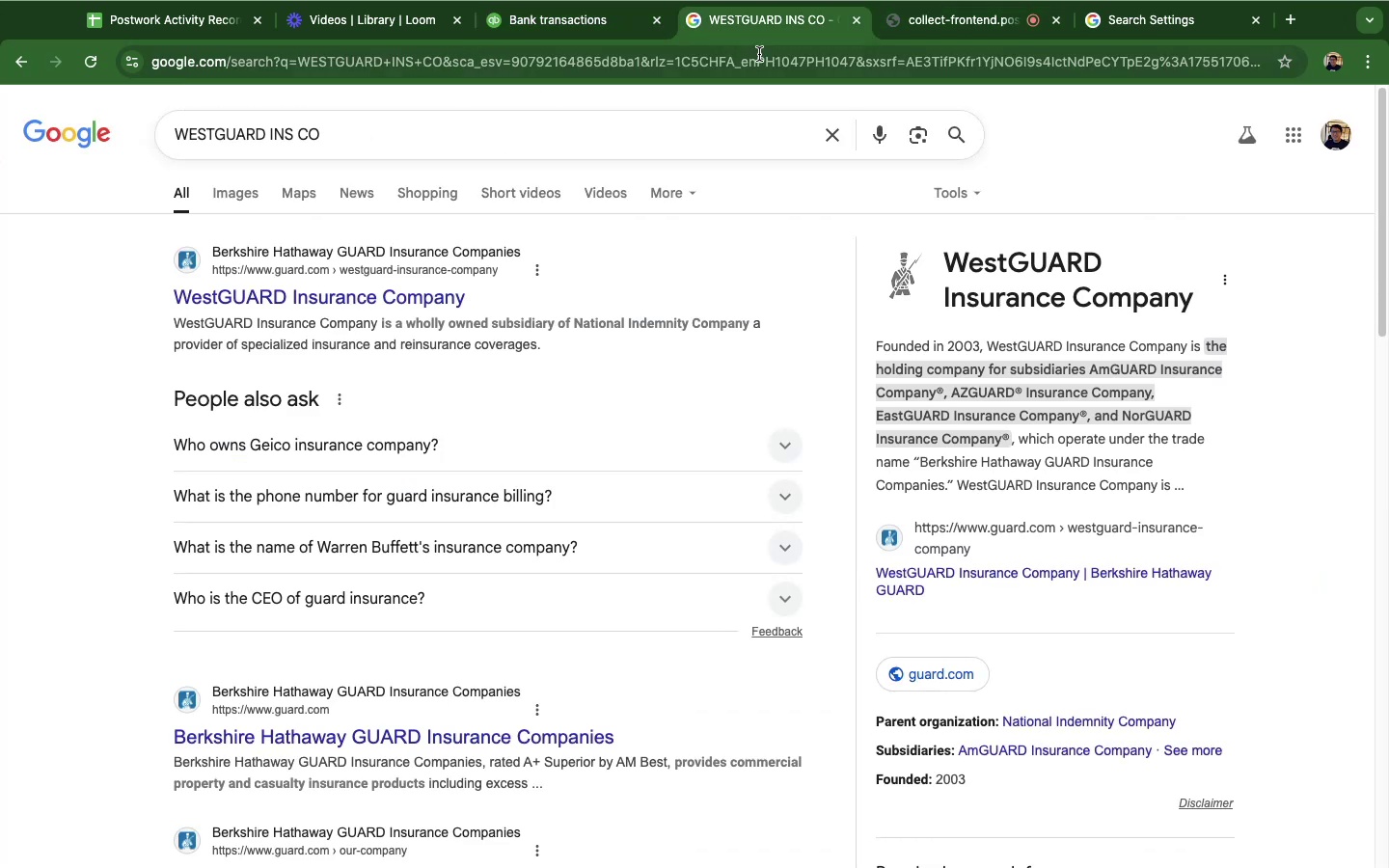 
left_click([837, 143])
 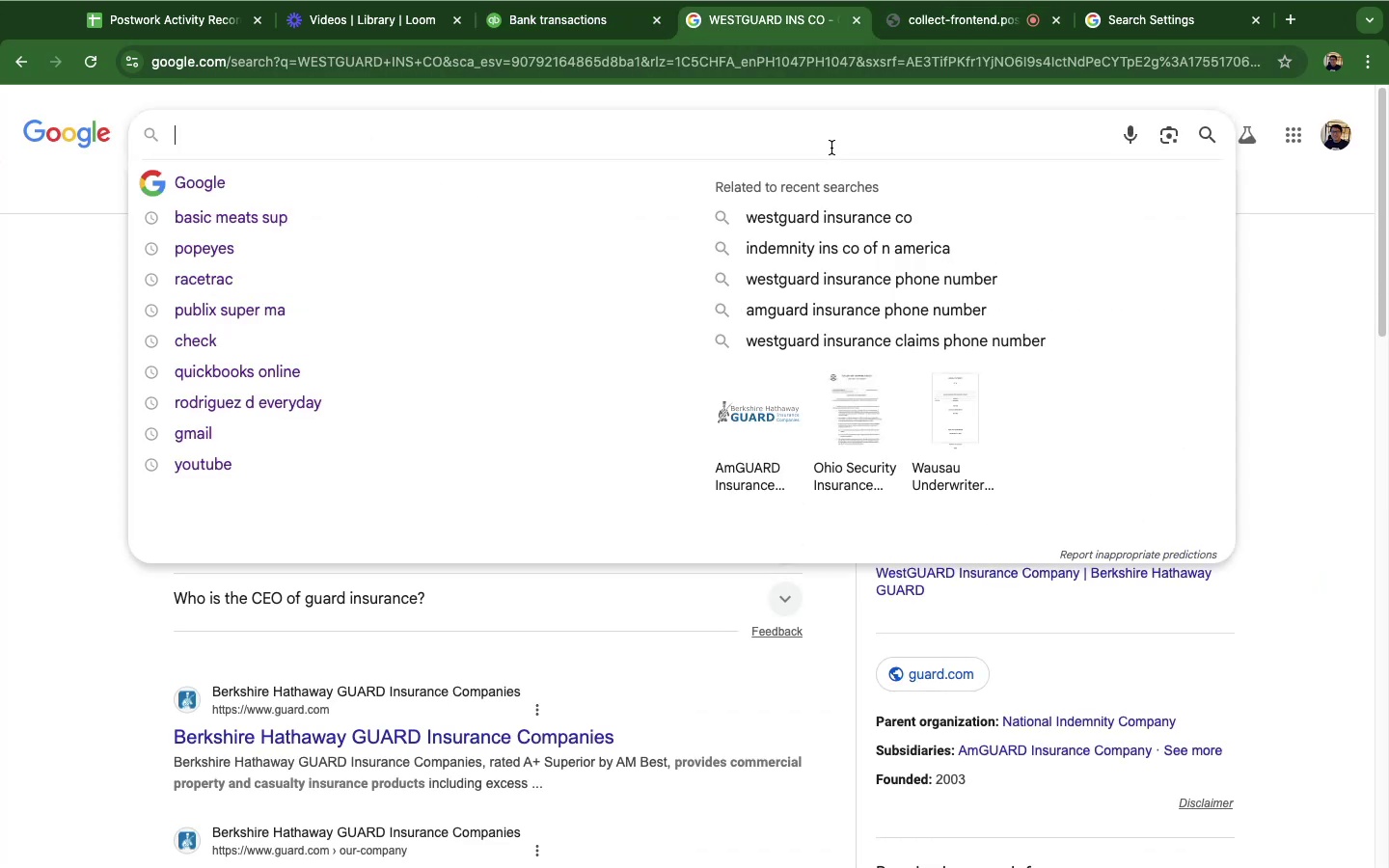 
key(Meta+V)
 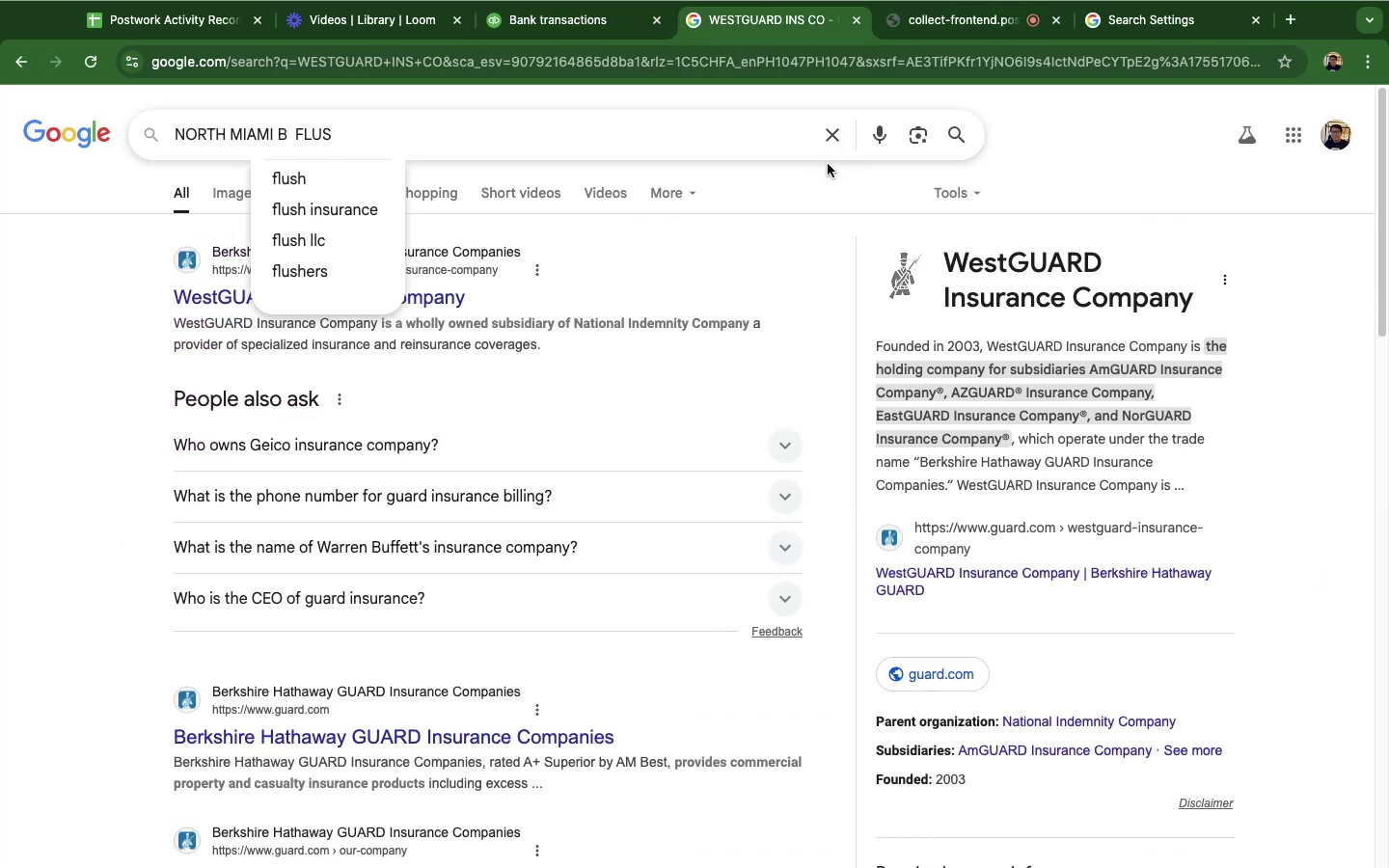 
key(Enter)
 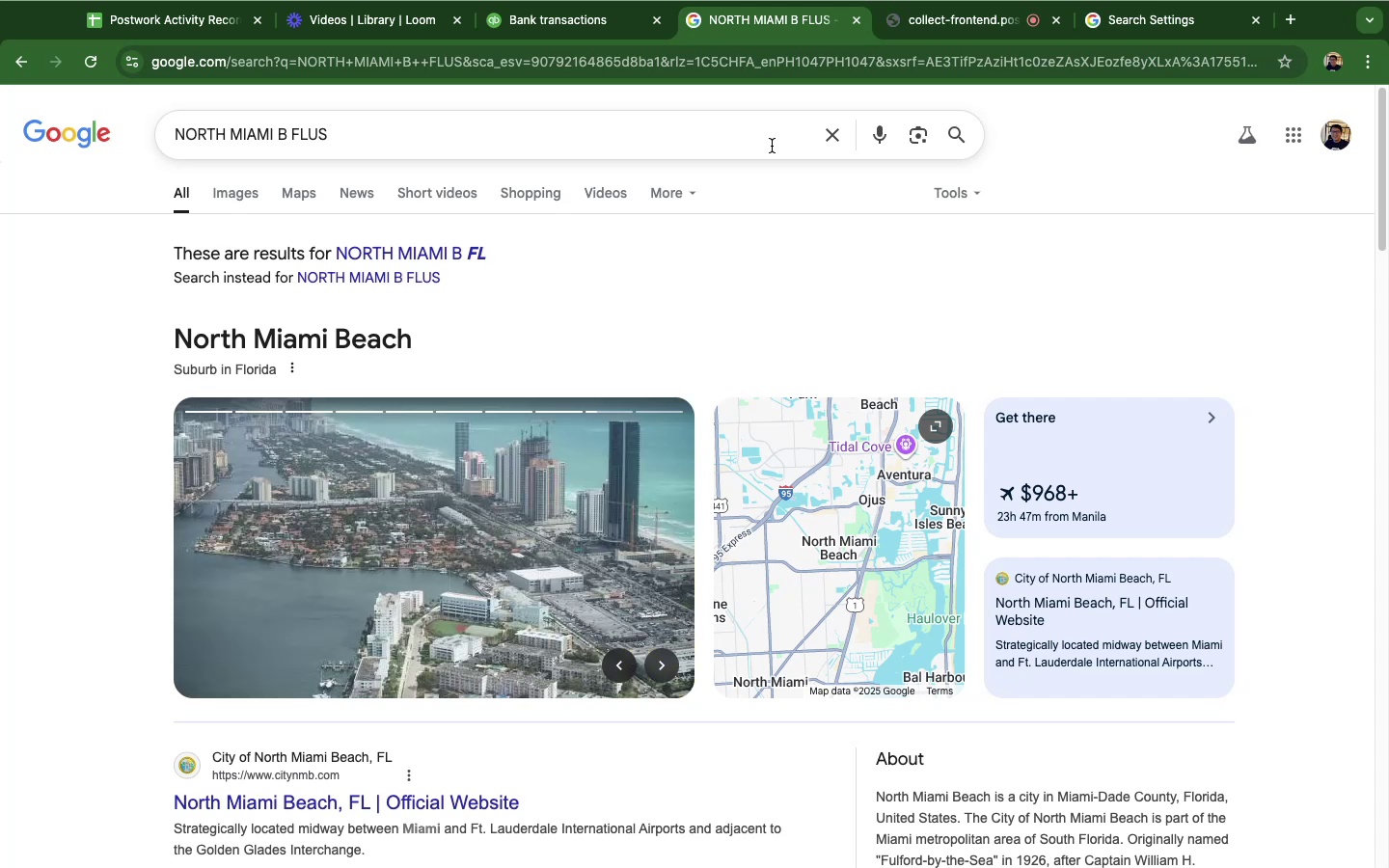 
wait(31.53)
 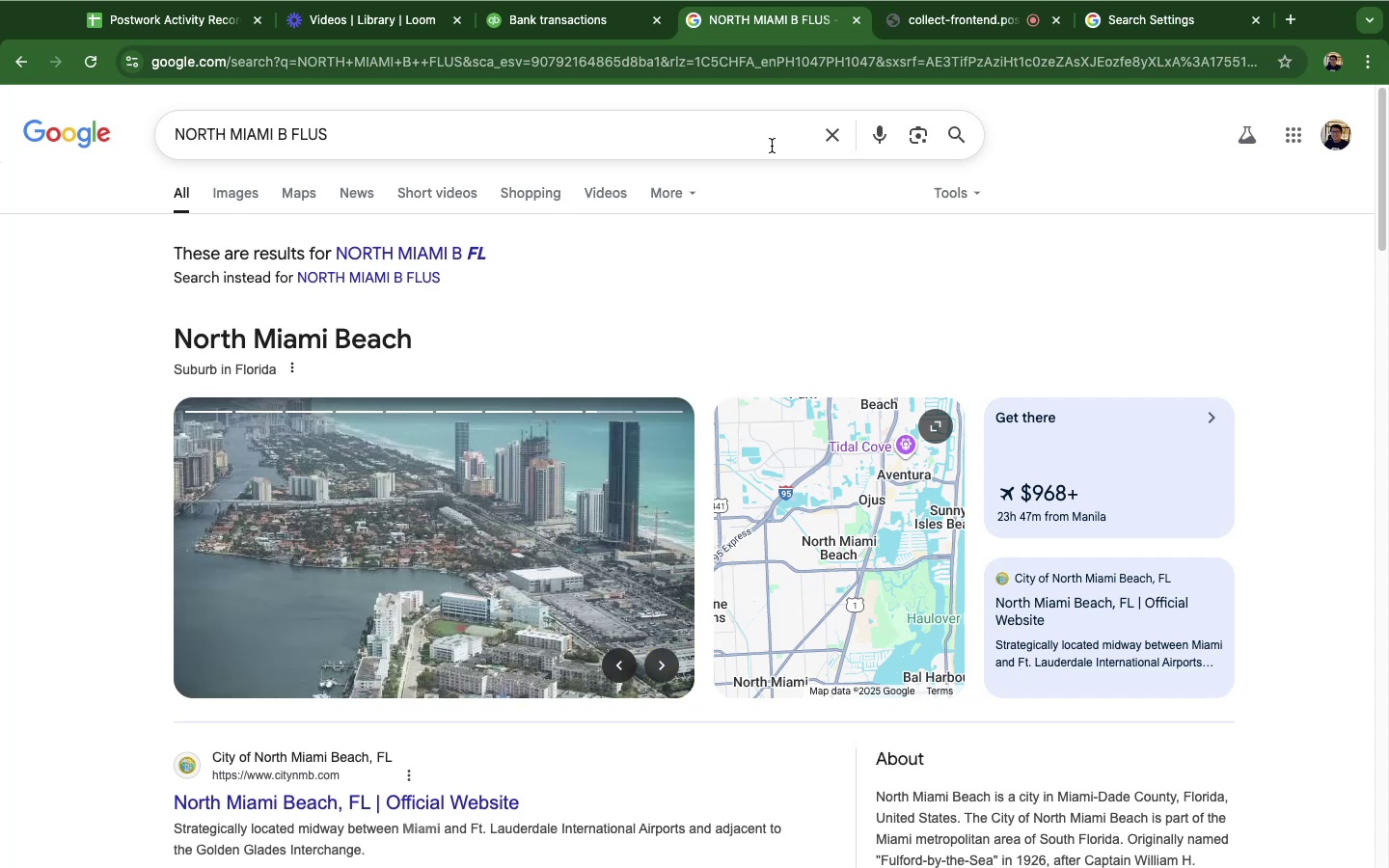 
mouse_move([579, 51])
 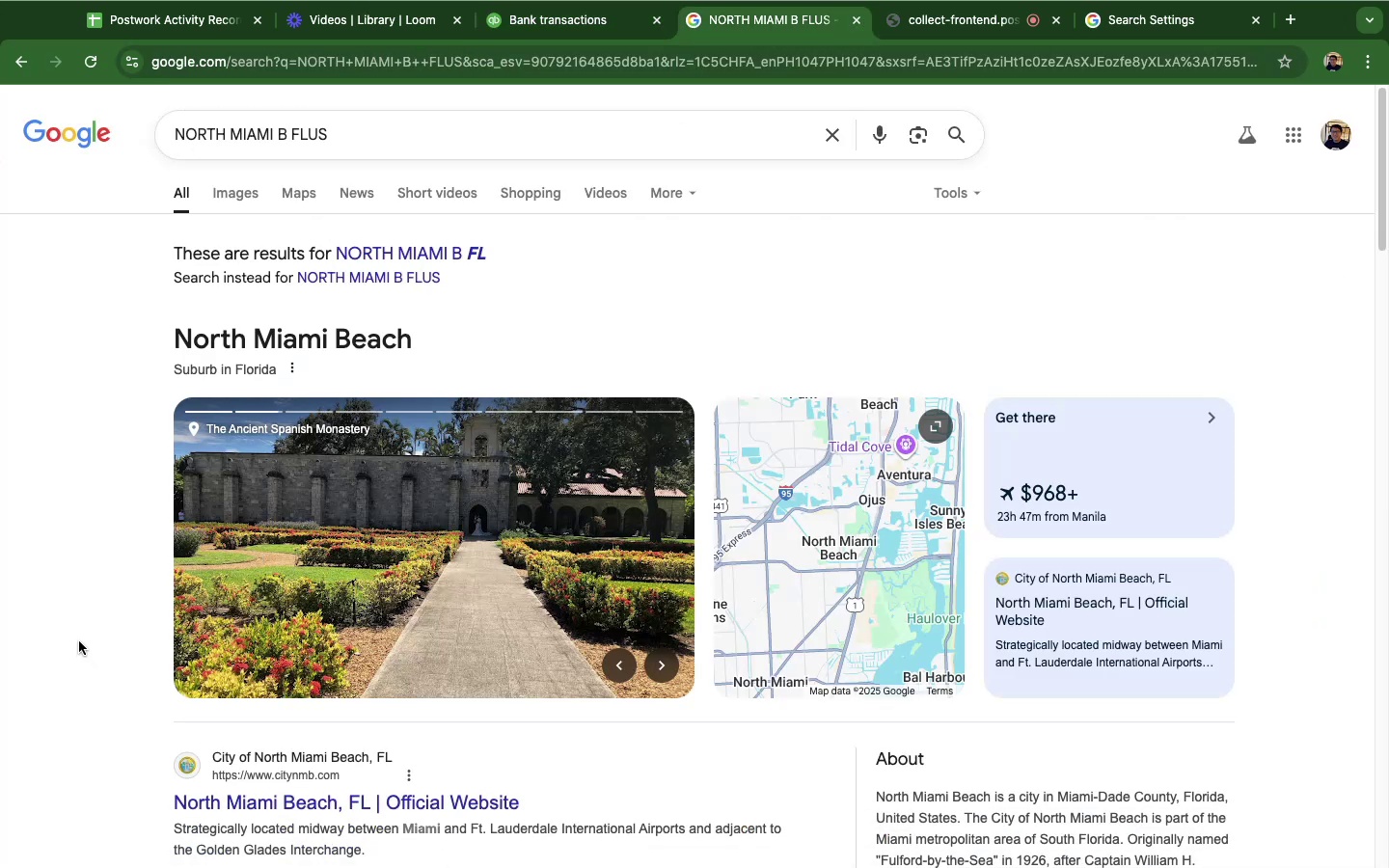 
wait(6.42)
 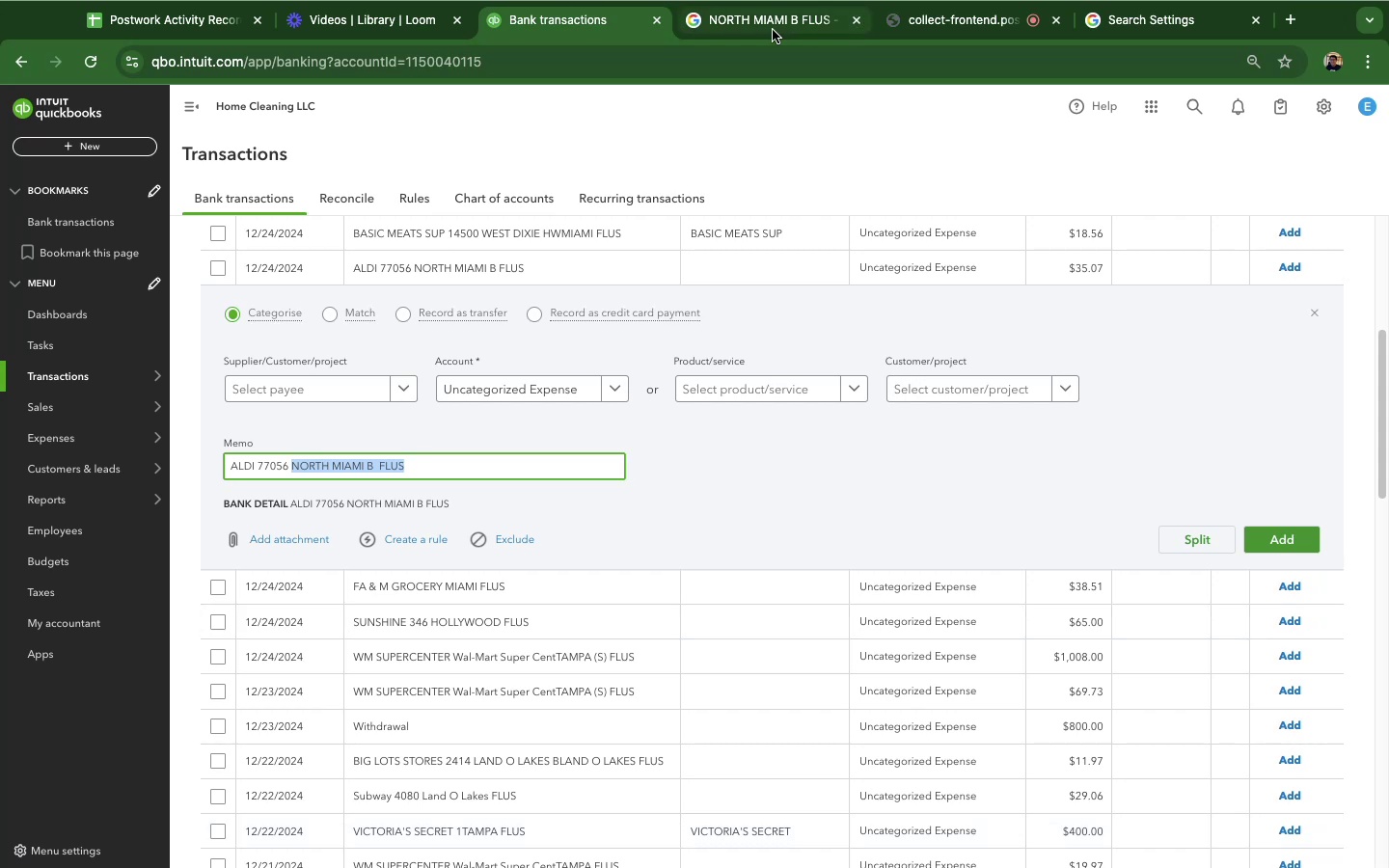 
mouse_move([539, 42])
 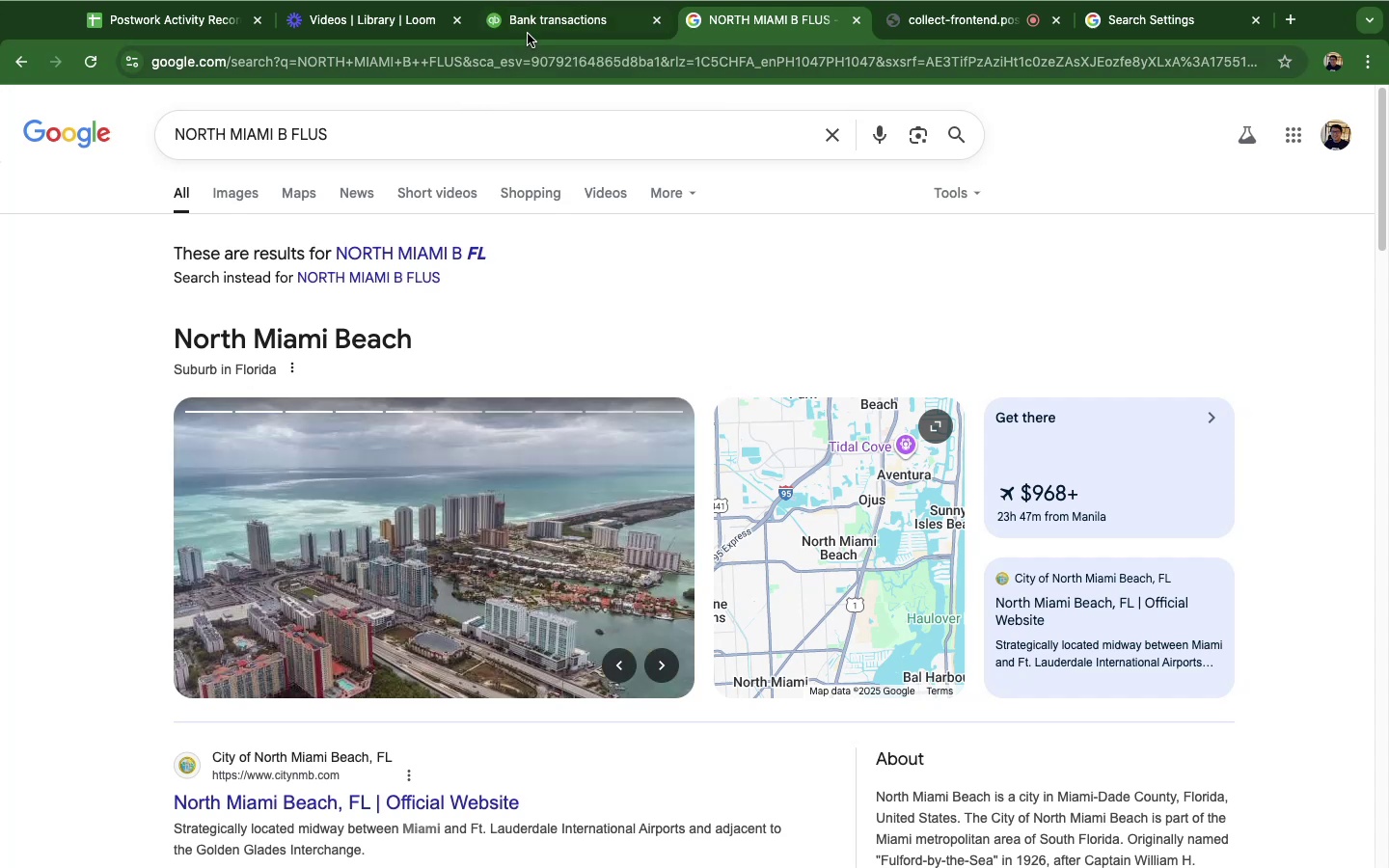 
left_click([529, 33])
 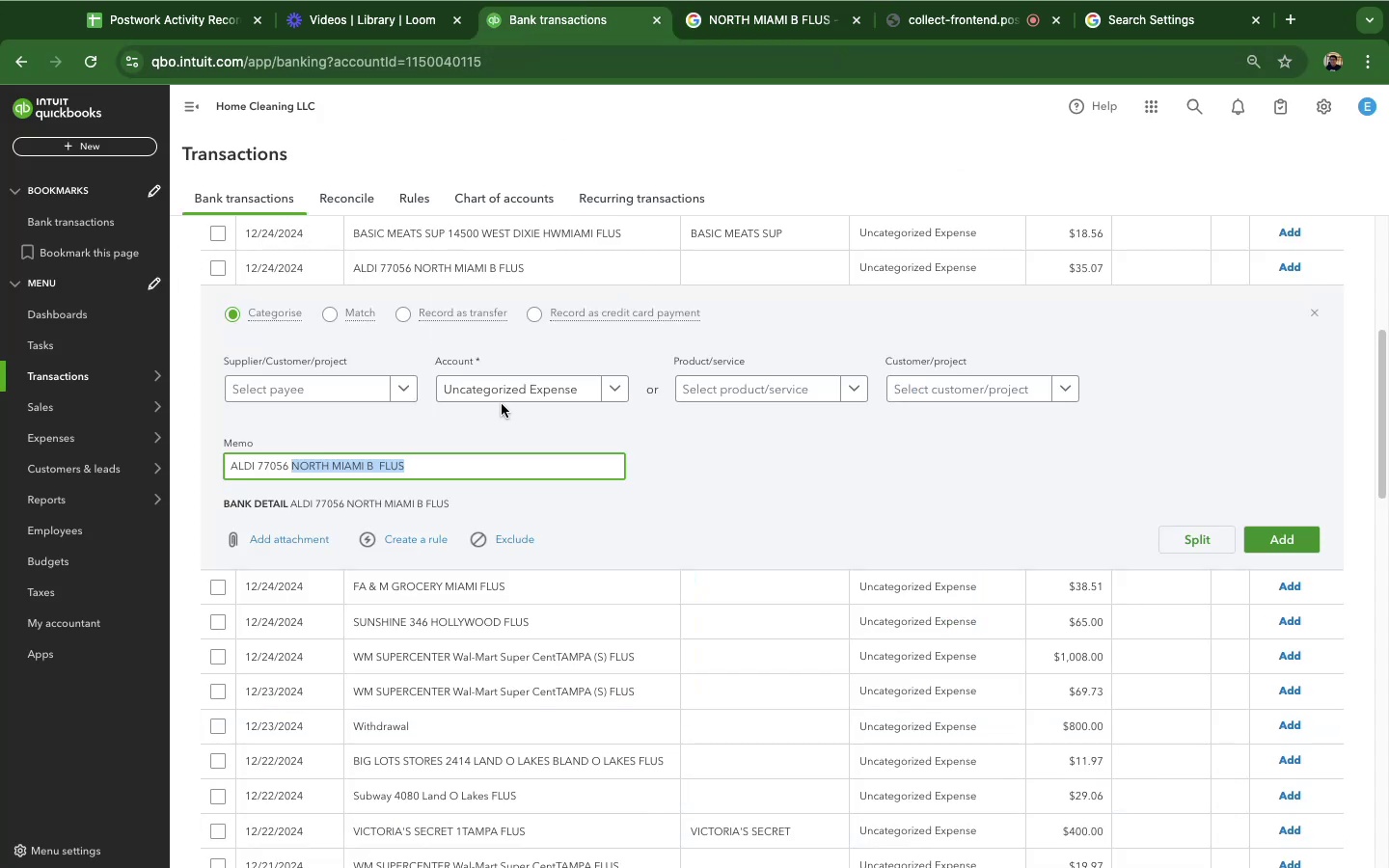 
mouse_move([591, 401])
 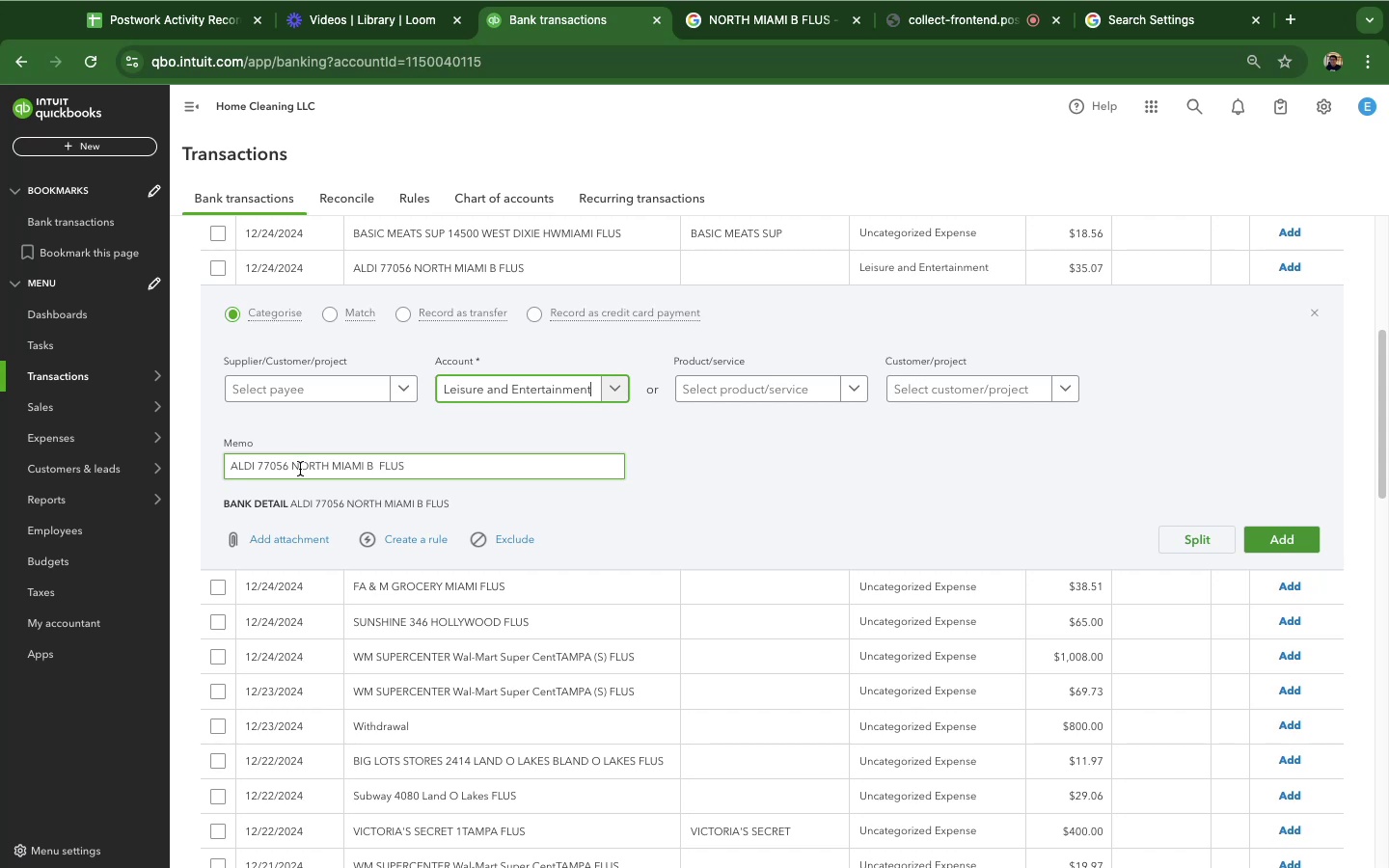 
left_click_drag(start_coordinate=[295, 468], to_coordinate=[348, 472])
 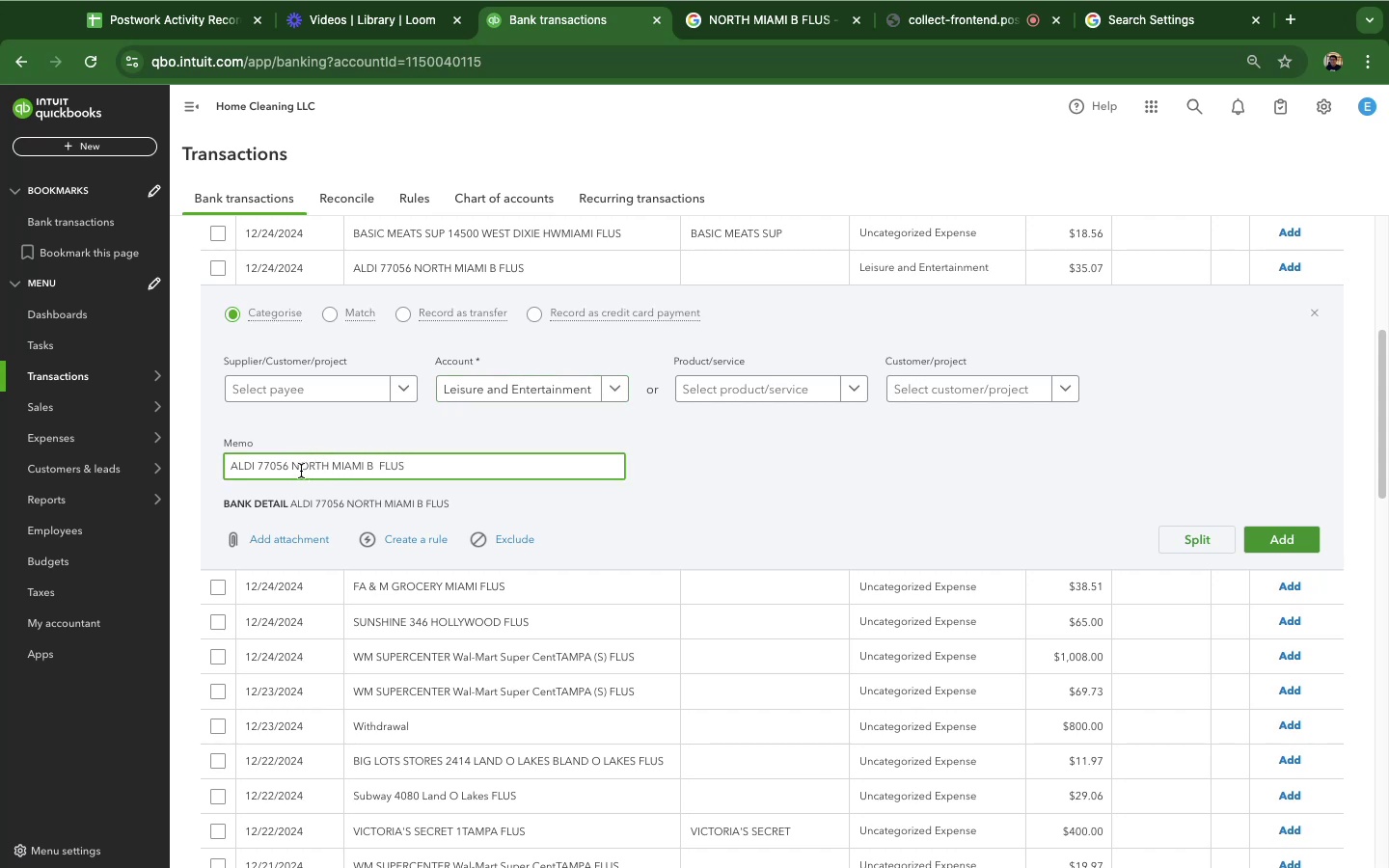 
left_click_drag(start_coordinate=[299, 470], to_coordinate=[342, 472])
 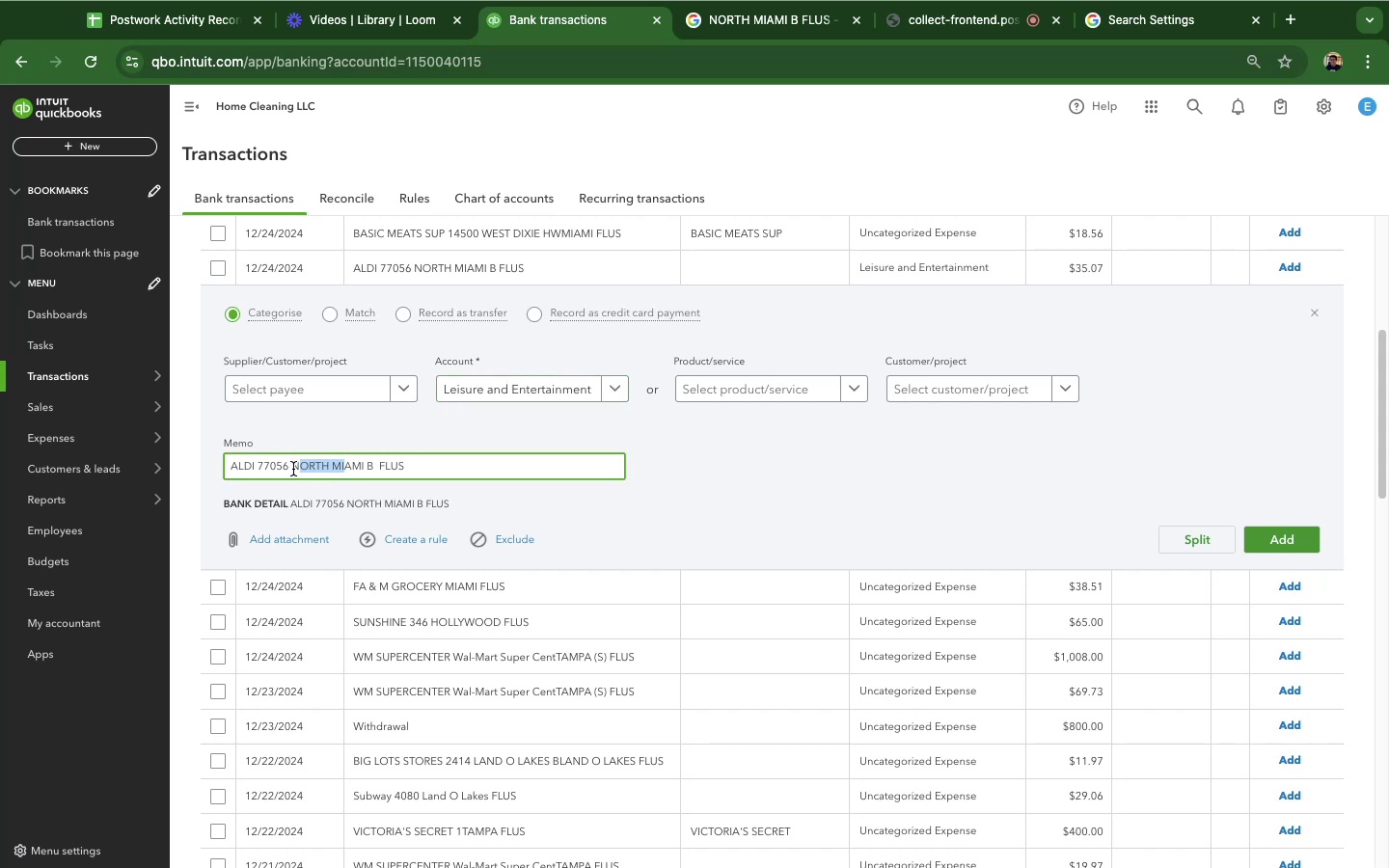 
left_click_drag(start_coordinate=[292, 469], to_coordinate=[407, 467])
 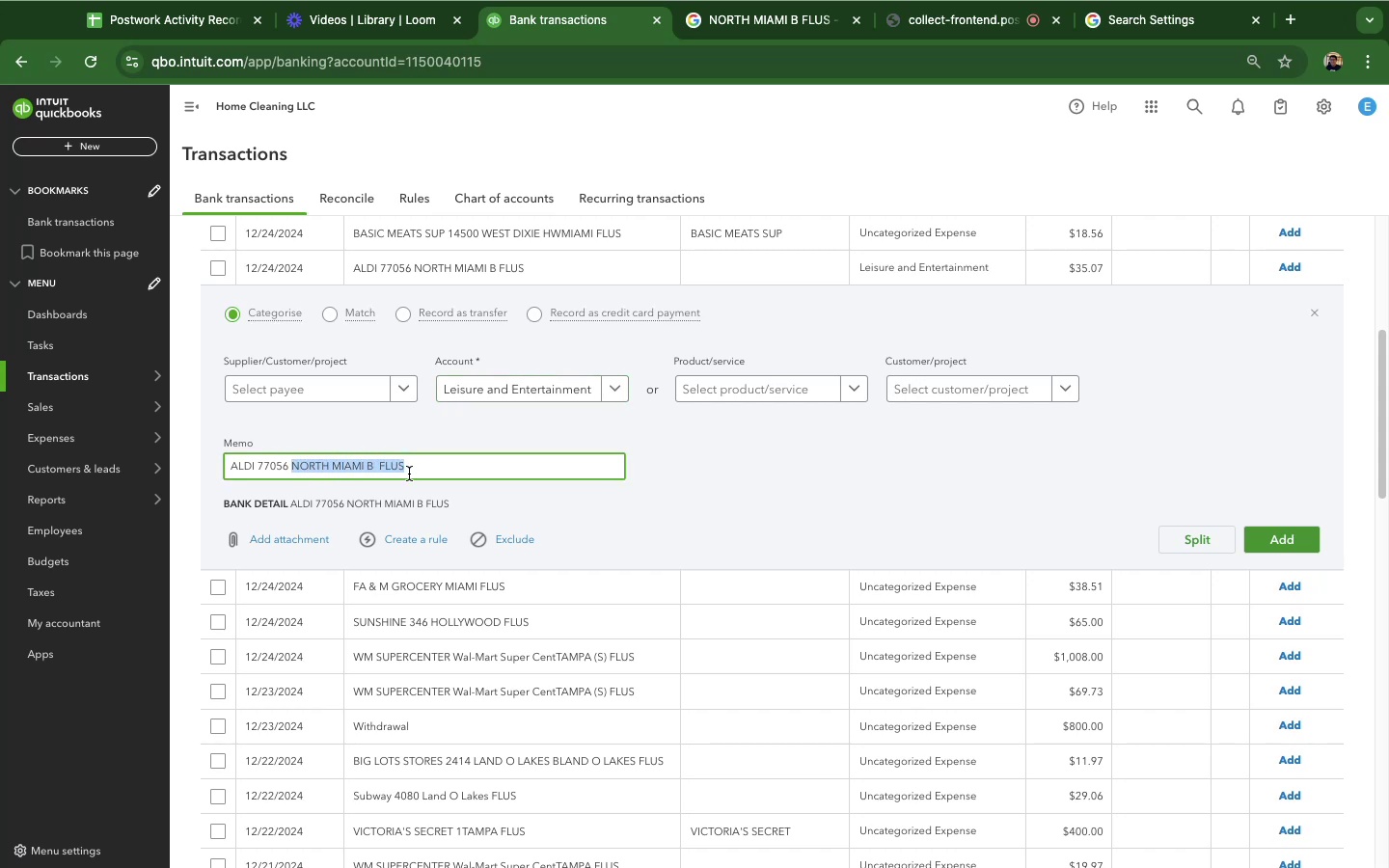 
key(Meta+C)
 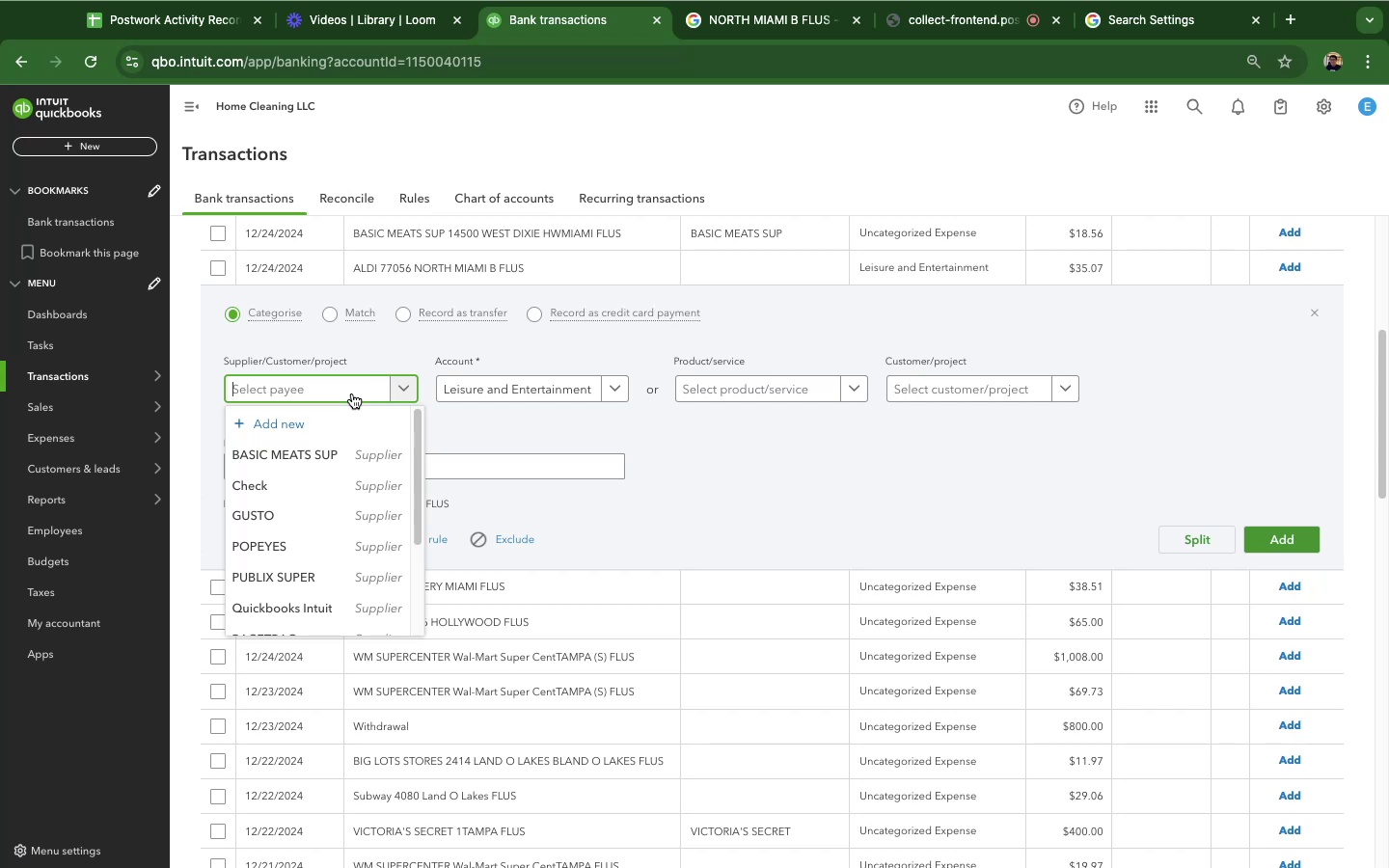 
key(Meta+CommandLeft)
 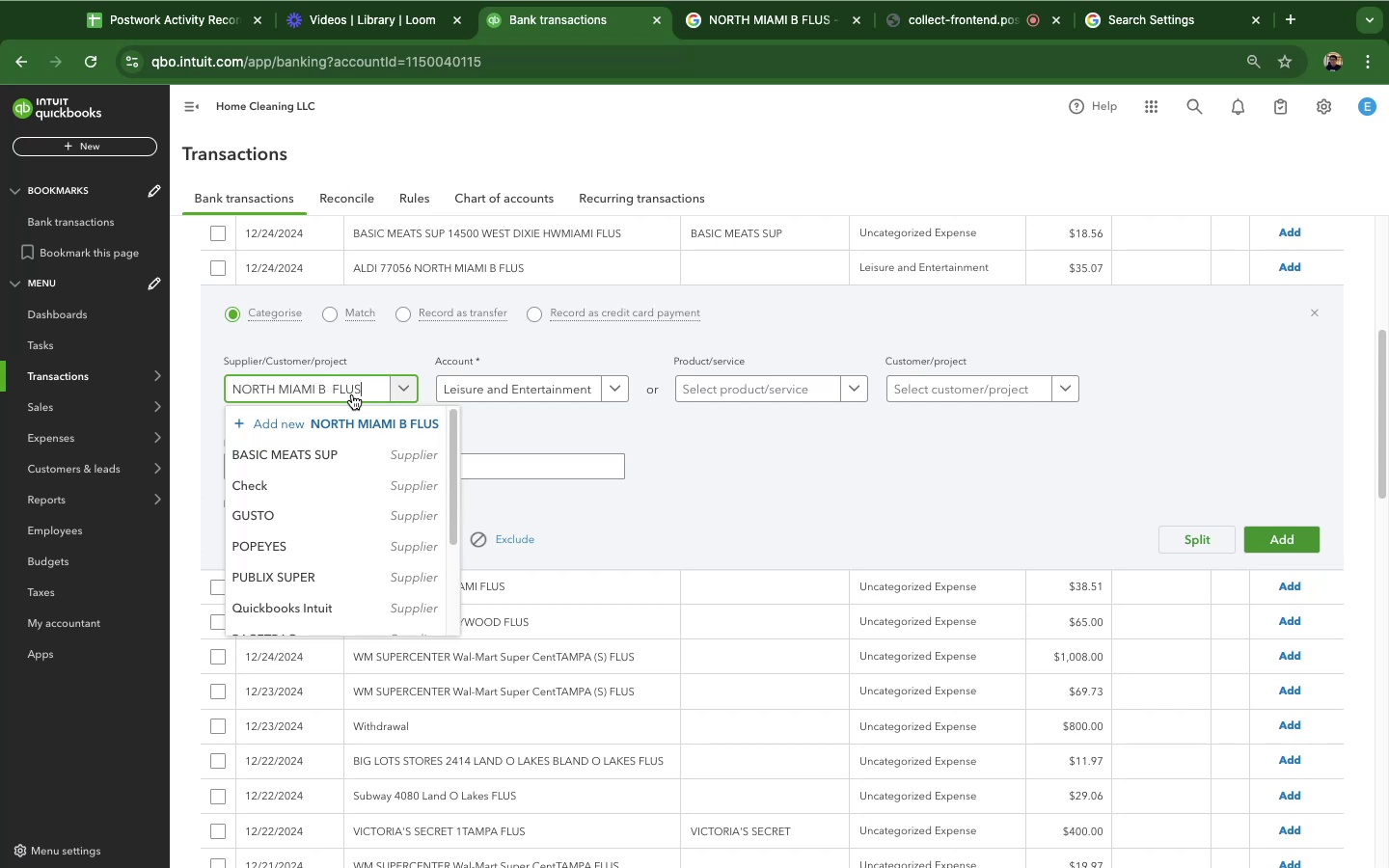 
key(Meta+V)
 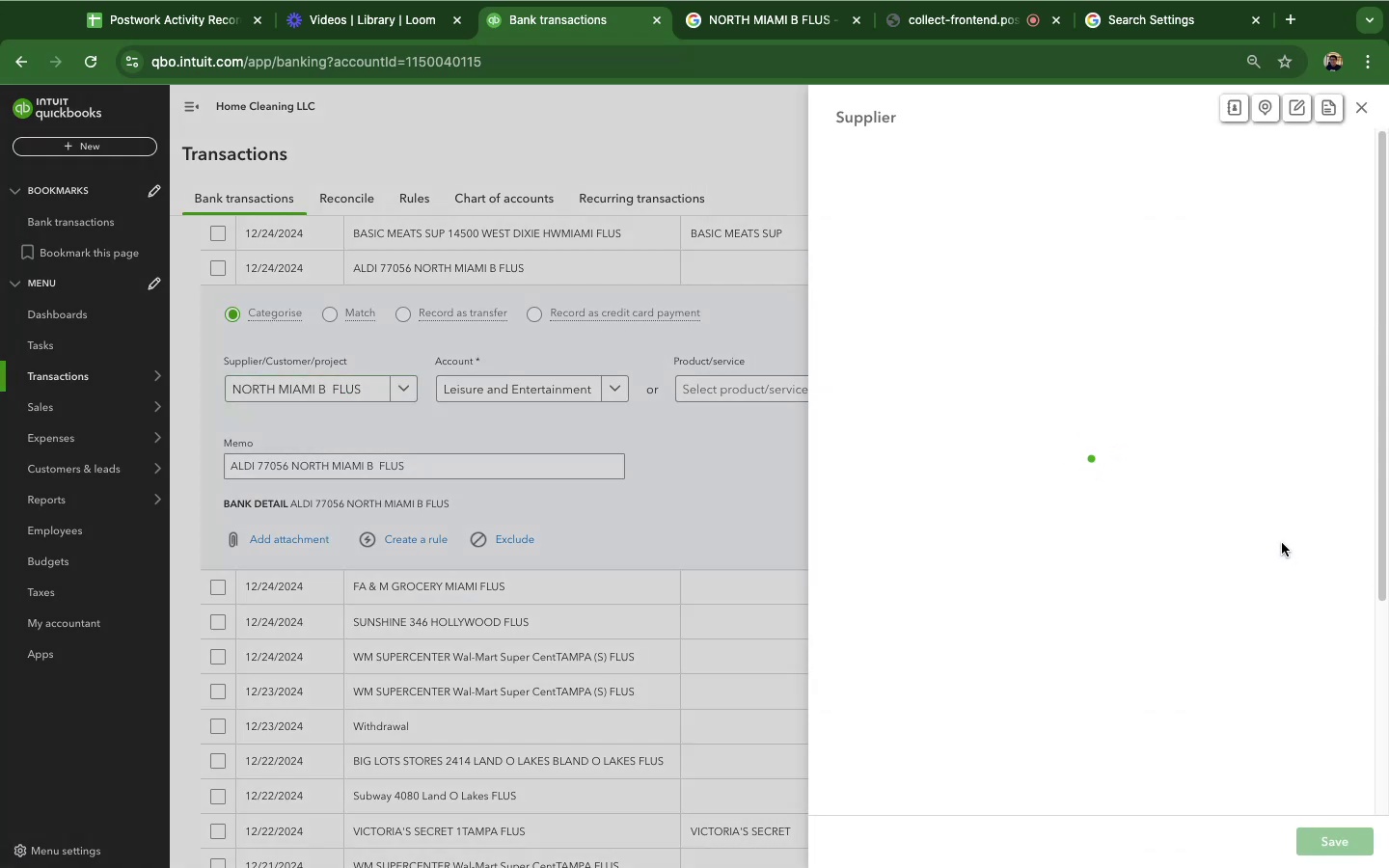 
wait(5.91)
 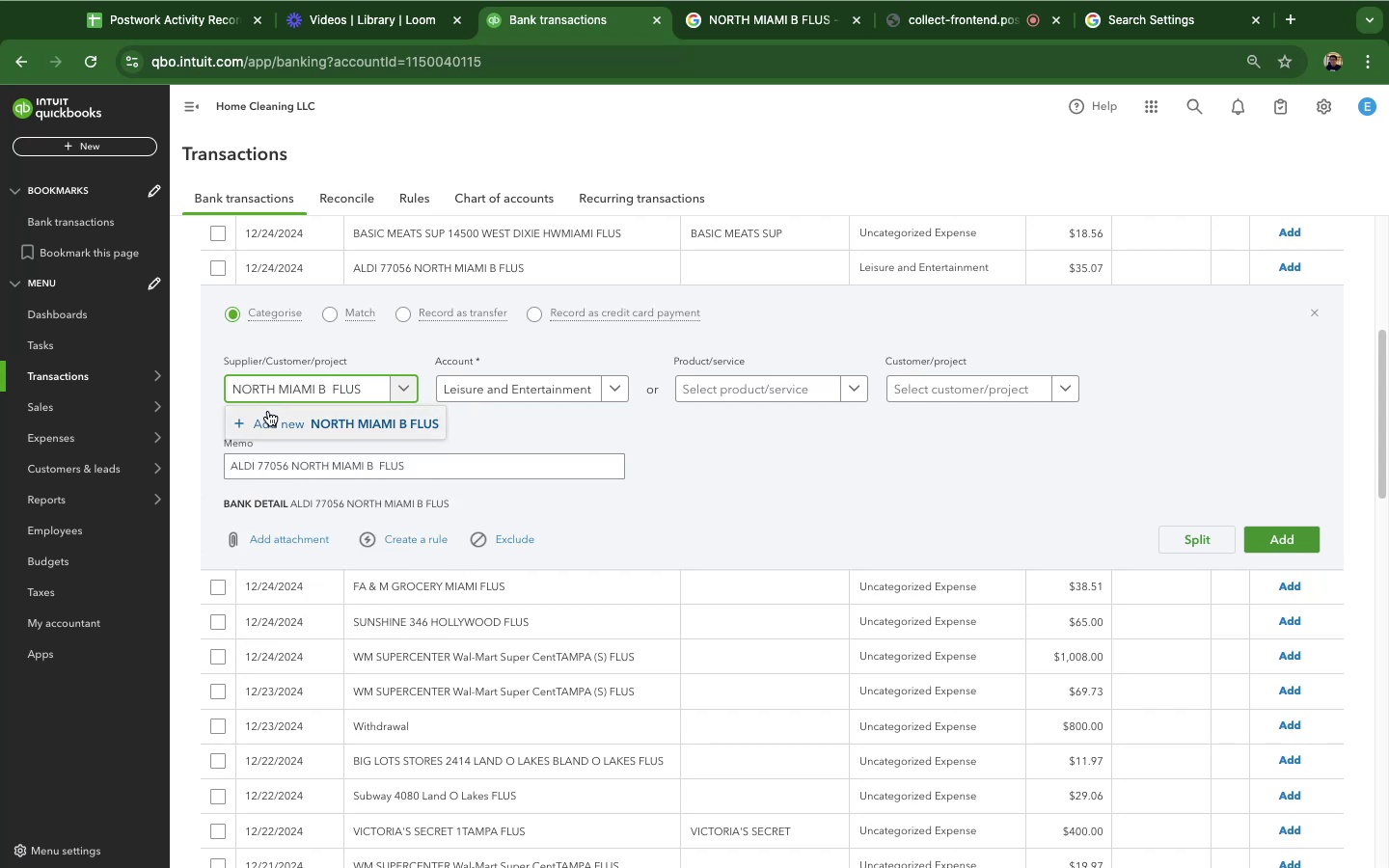 
left_click([1355, 845])
 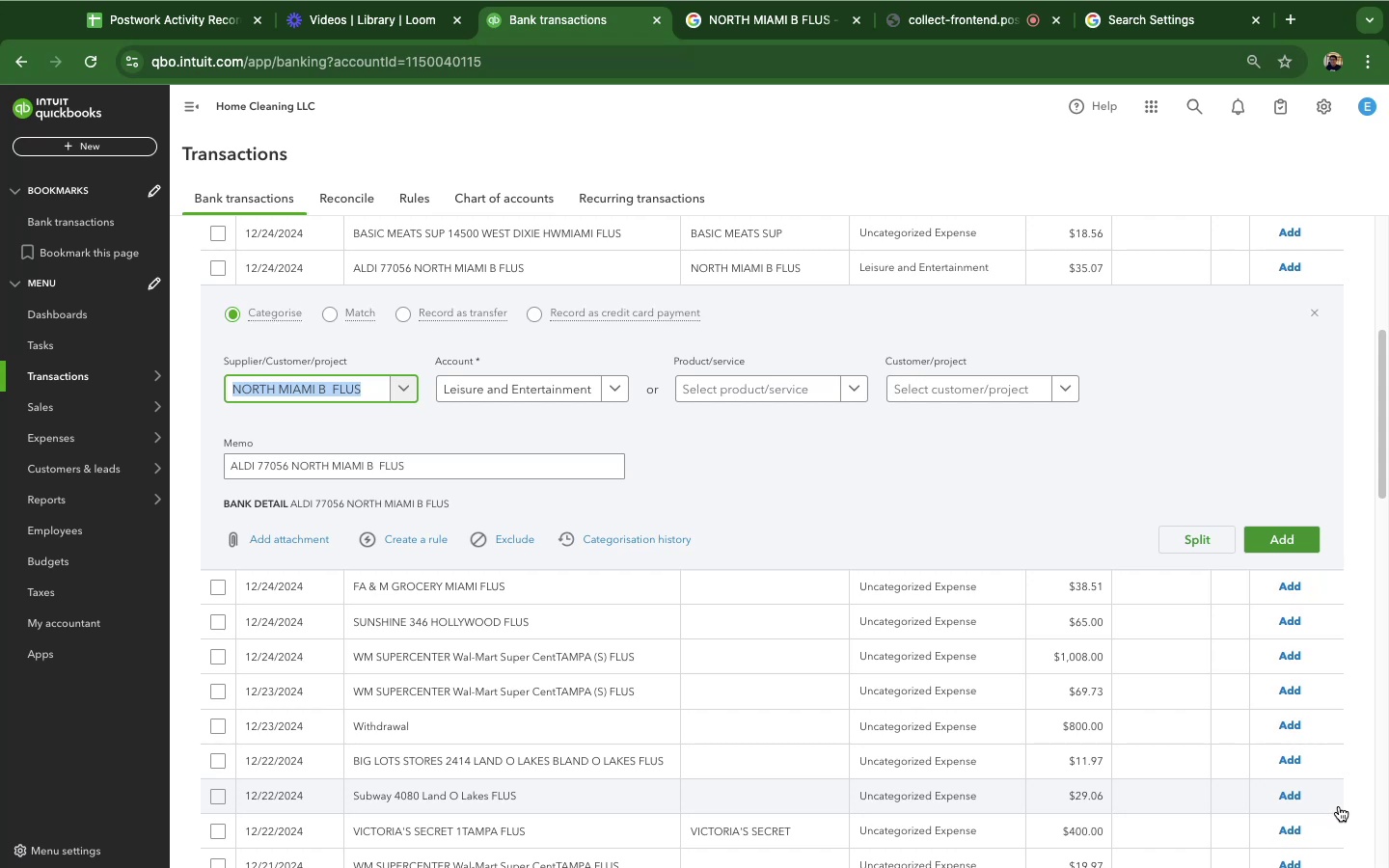 
wait(7.73)
 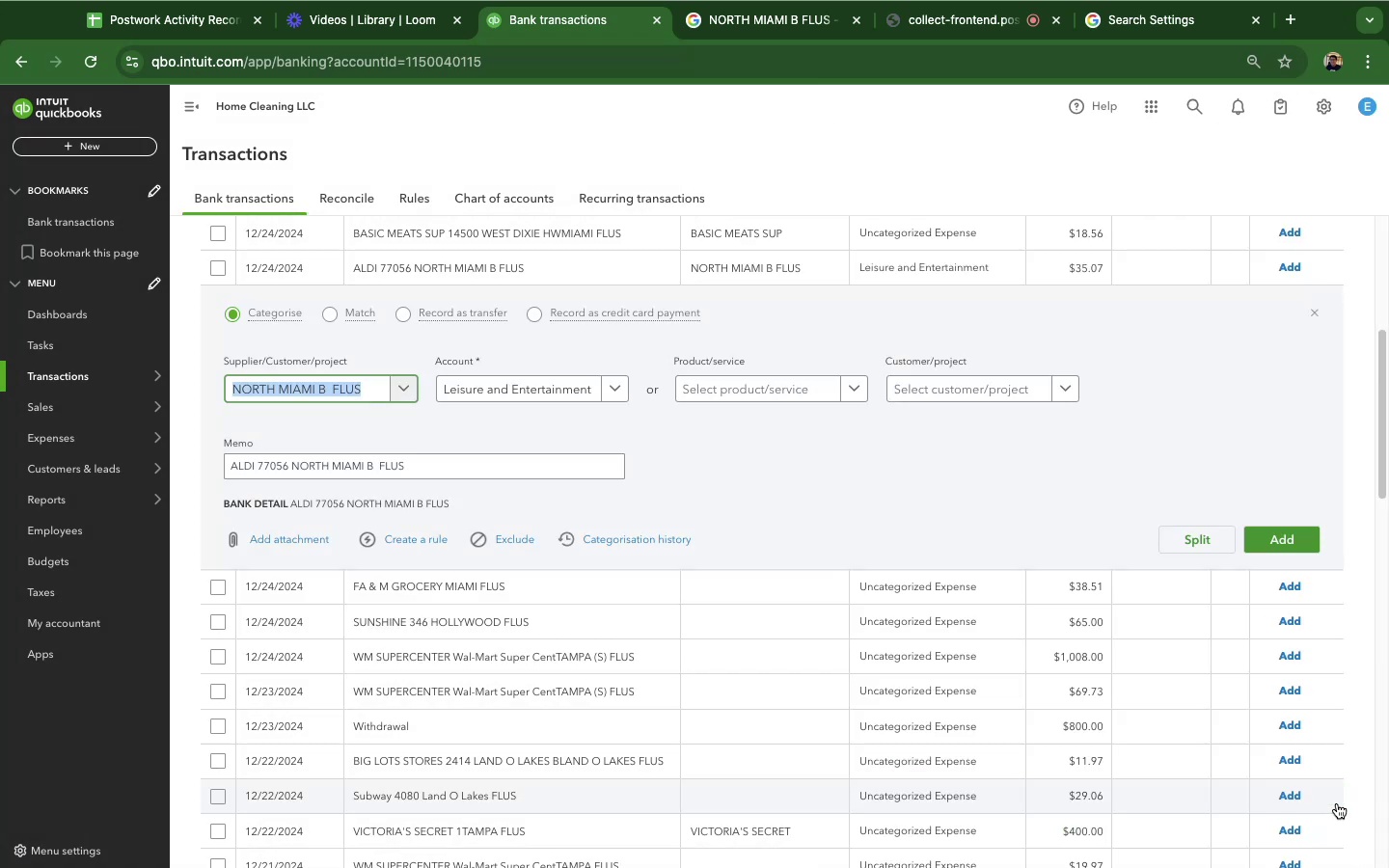 
left_click([1263, 550])
 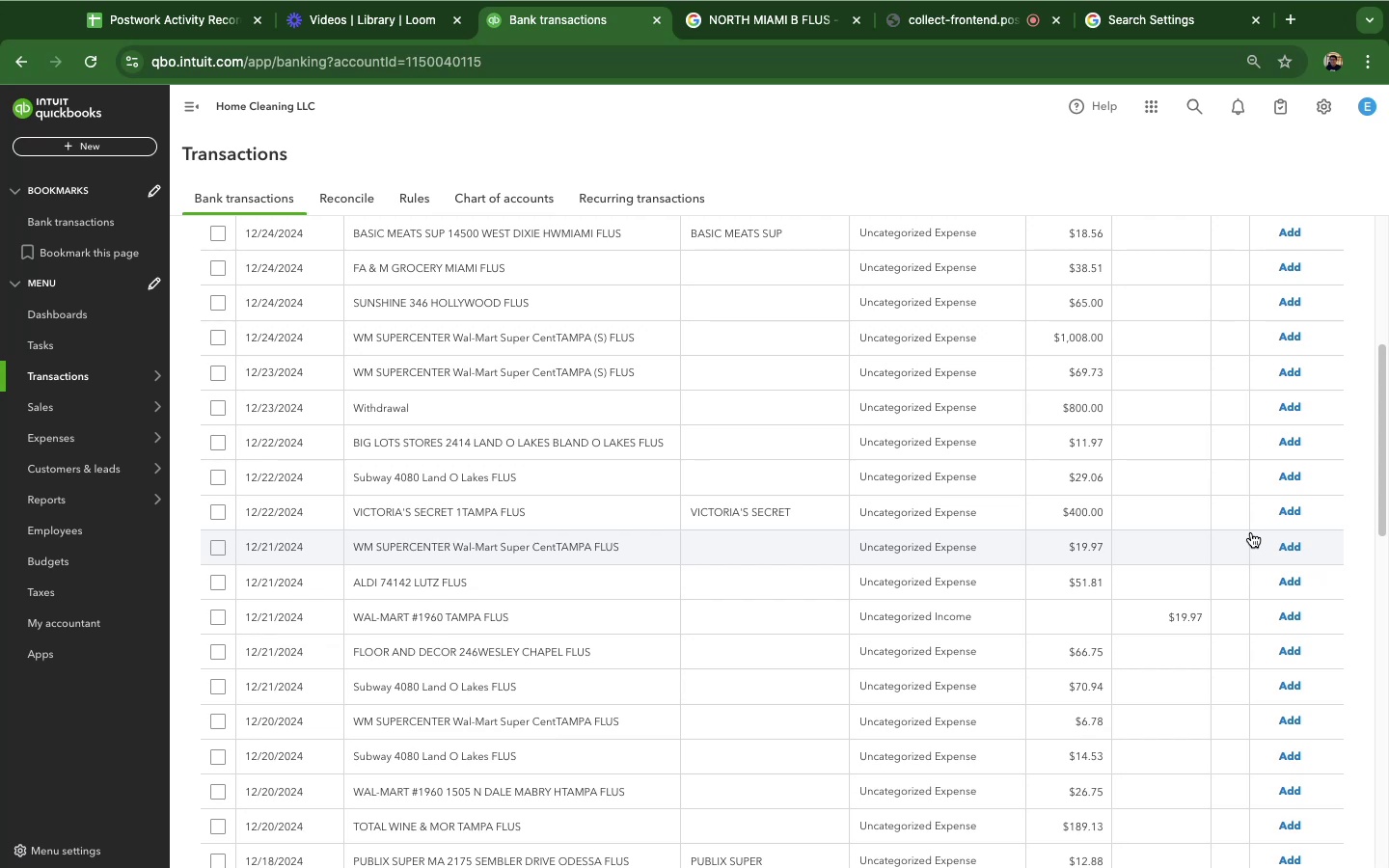 
wait(21.22)
 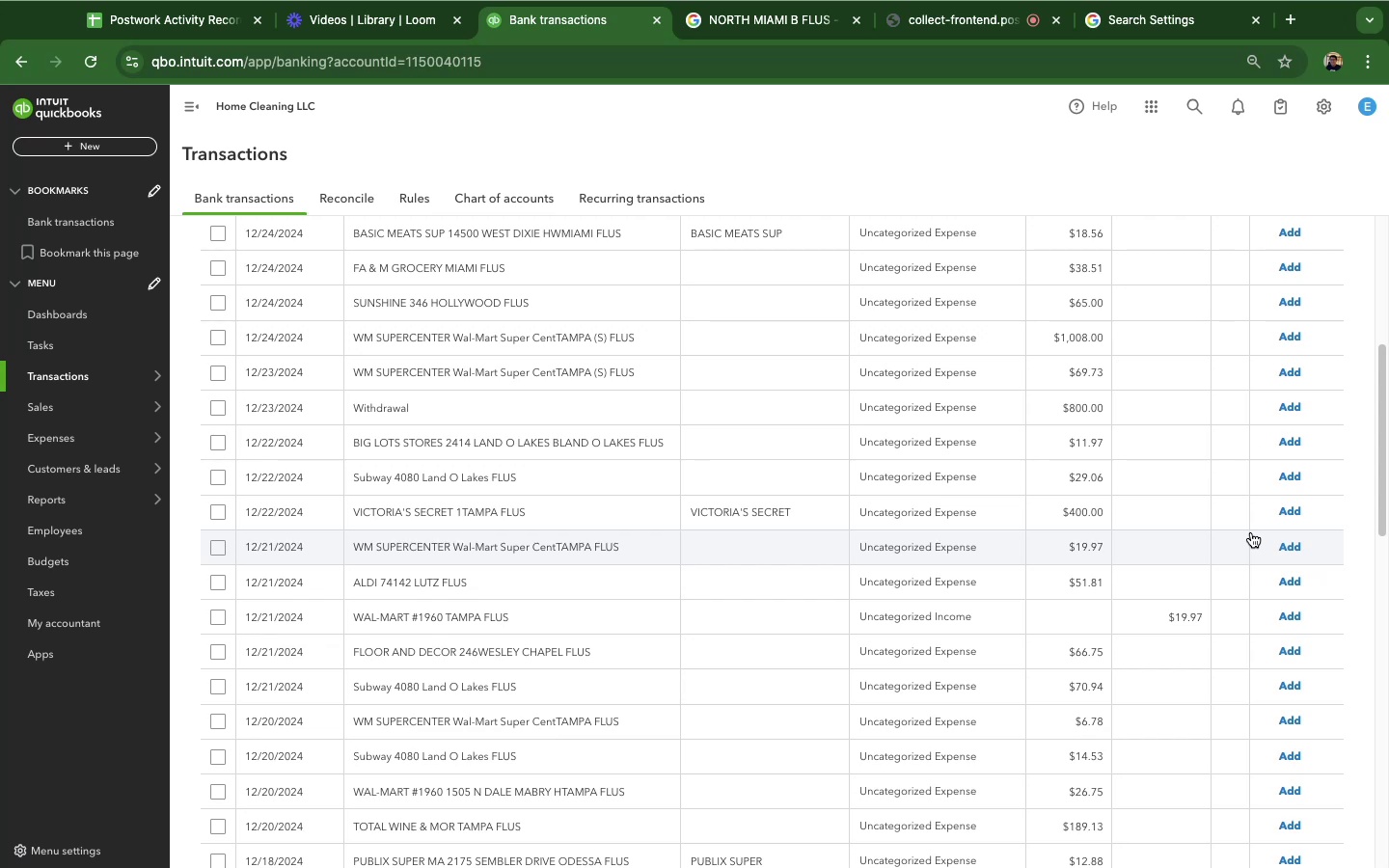 
scroll: coordinate [507, 452], scroll_direction: down, amount: 1.0
 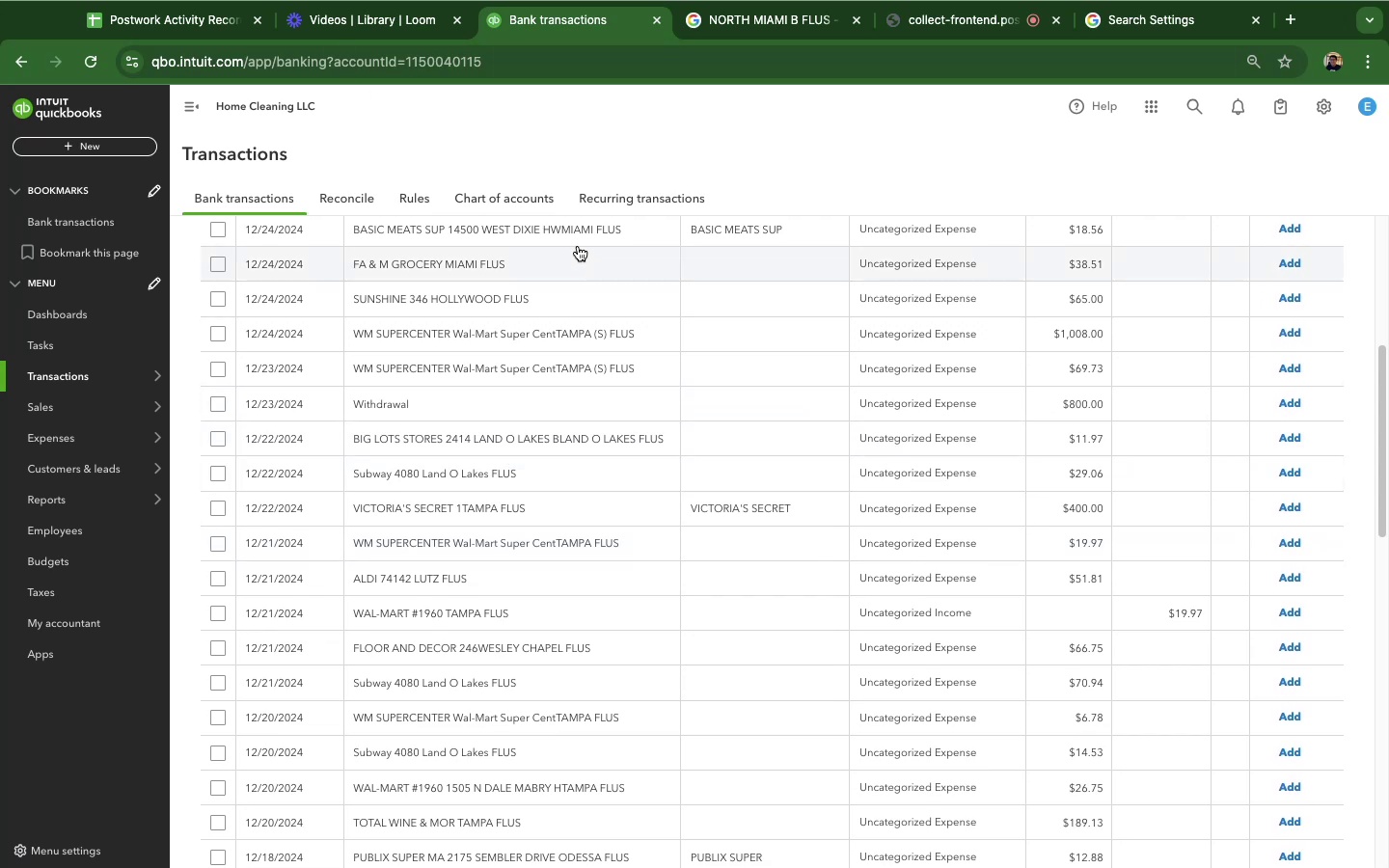 
mouse_move([598, 234])
 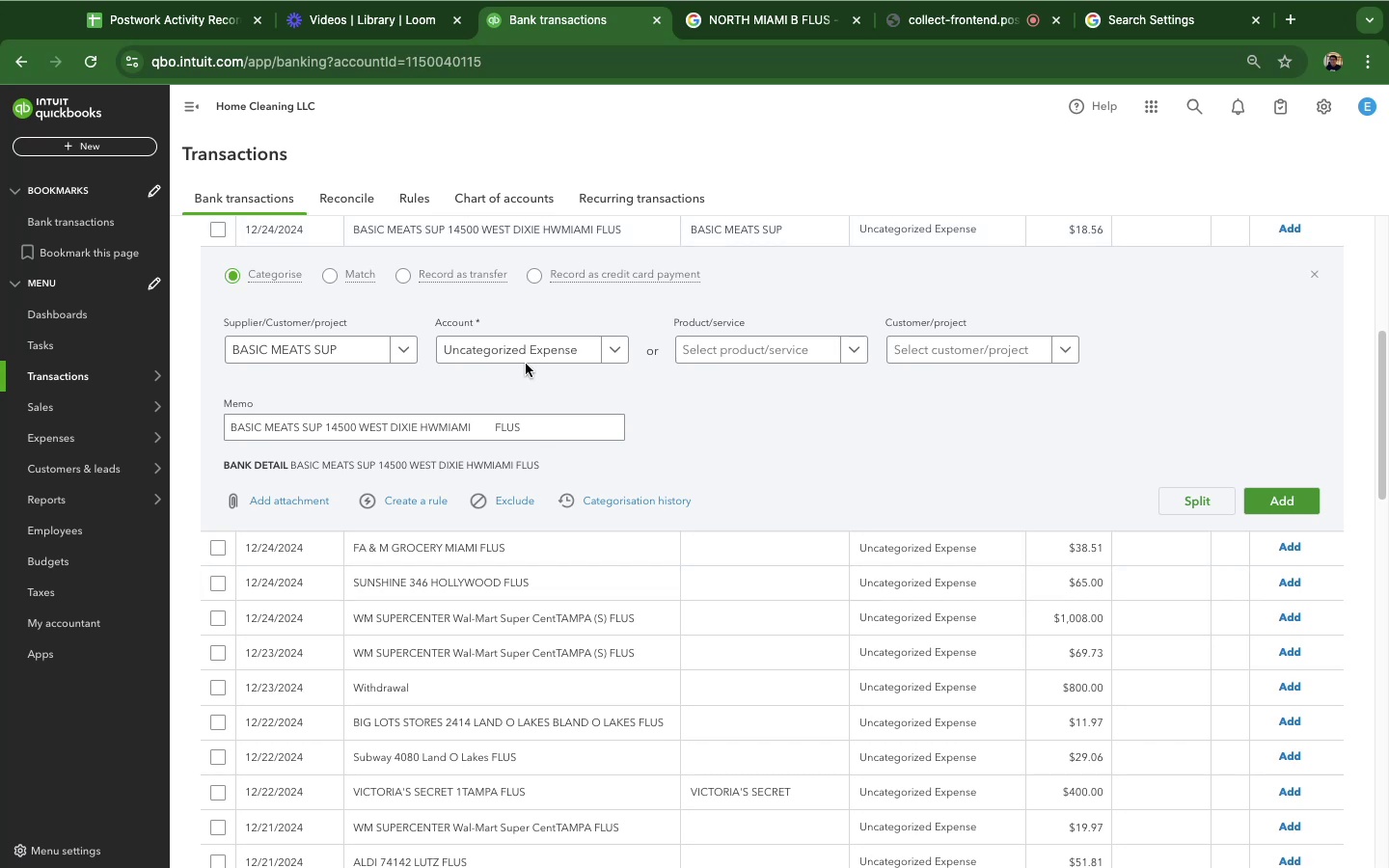 
mouse_move([537, 380])
 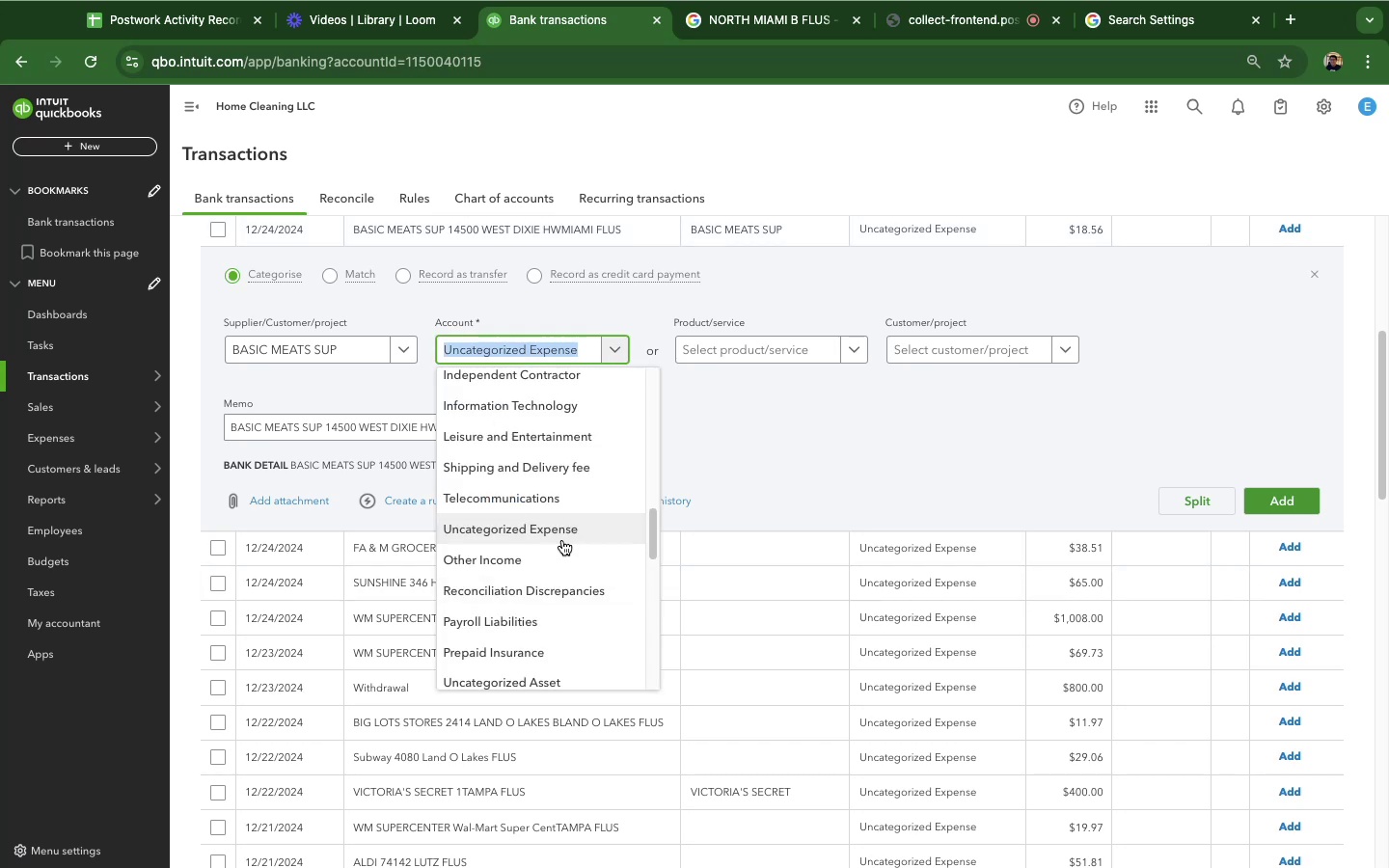 
scroll: coordinate [630, 581], scroll_direction: down, amount: 39.0
 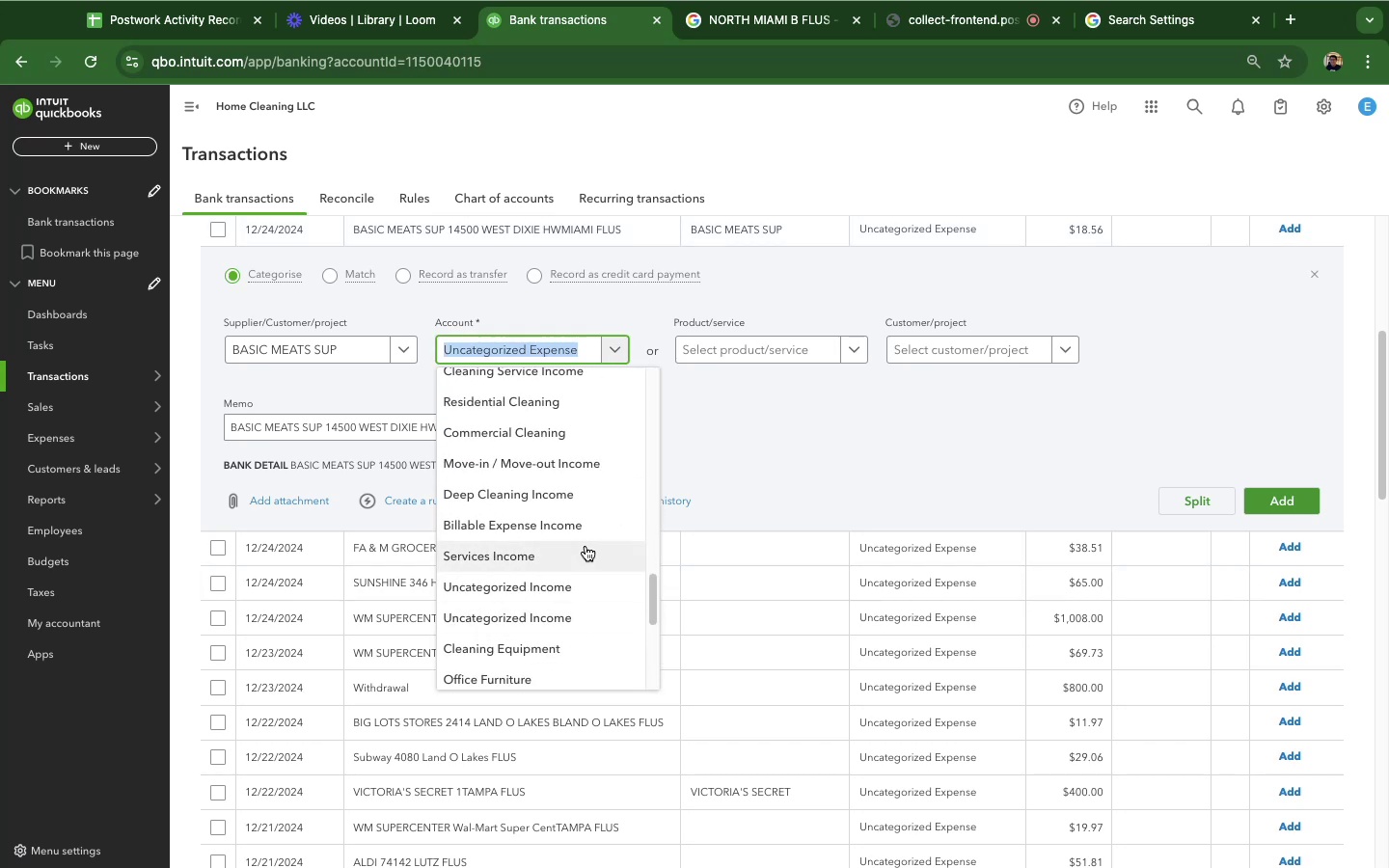 
scroll: coordinate [586, 548], scroll_direction: up, amount: 31.0
 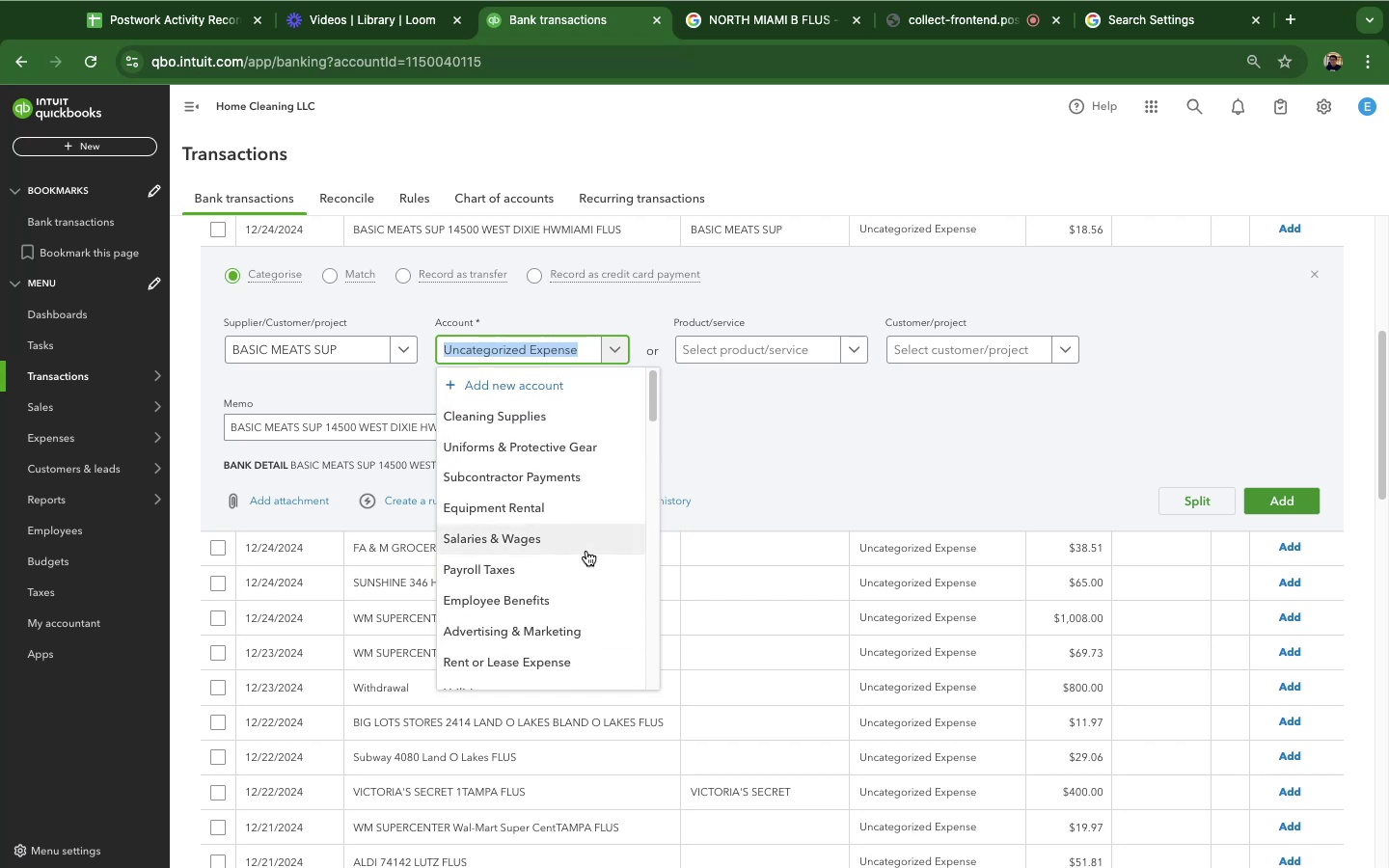 
scroll: coordinate [586, 551], scroll_direction: down, amount: 12.0
 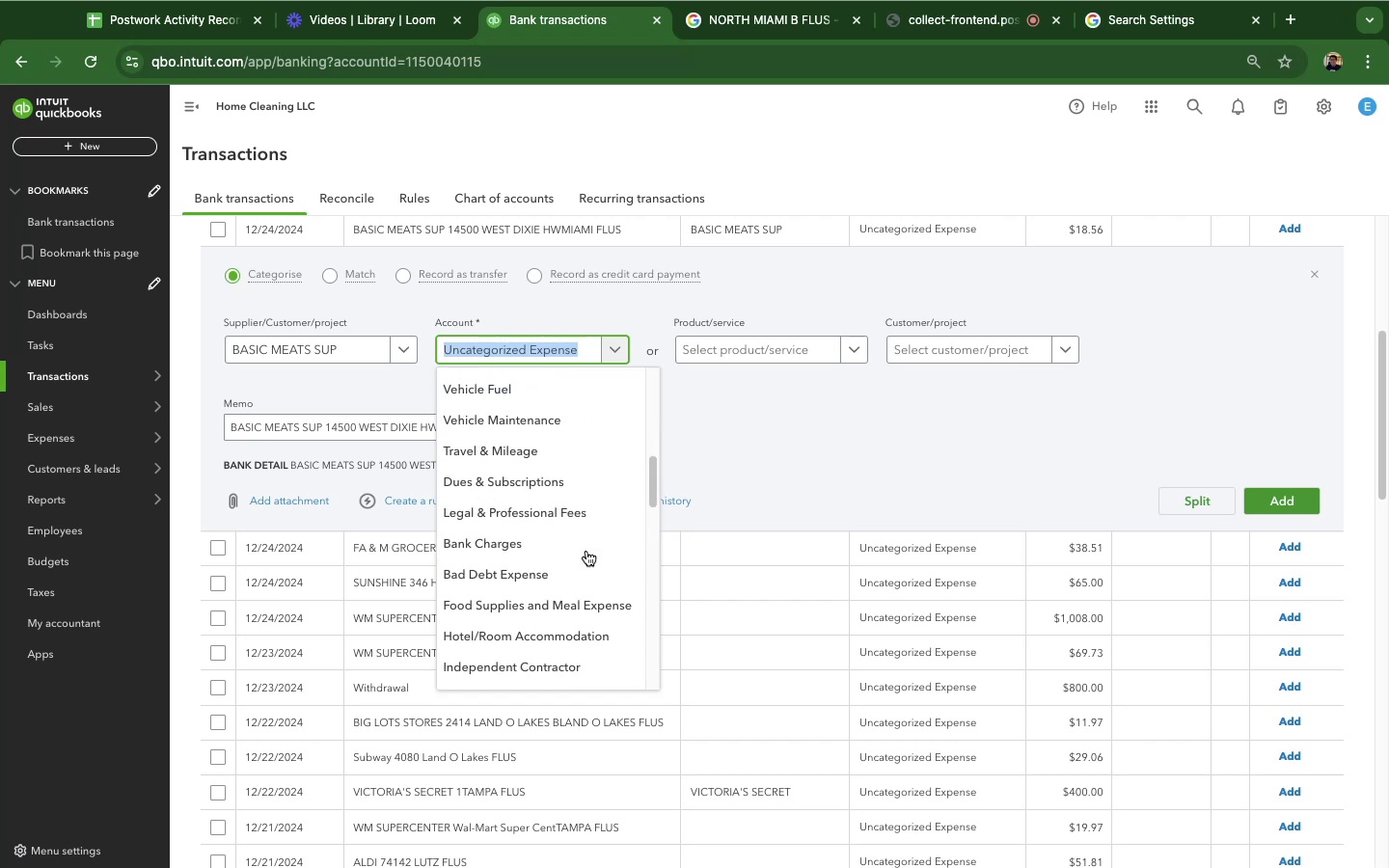 
scroll: coordinate [586, 551], scroll_direction: up, amount: 10.0
 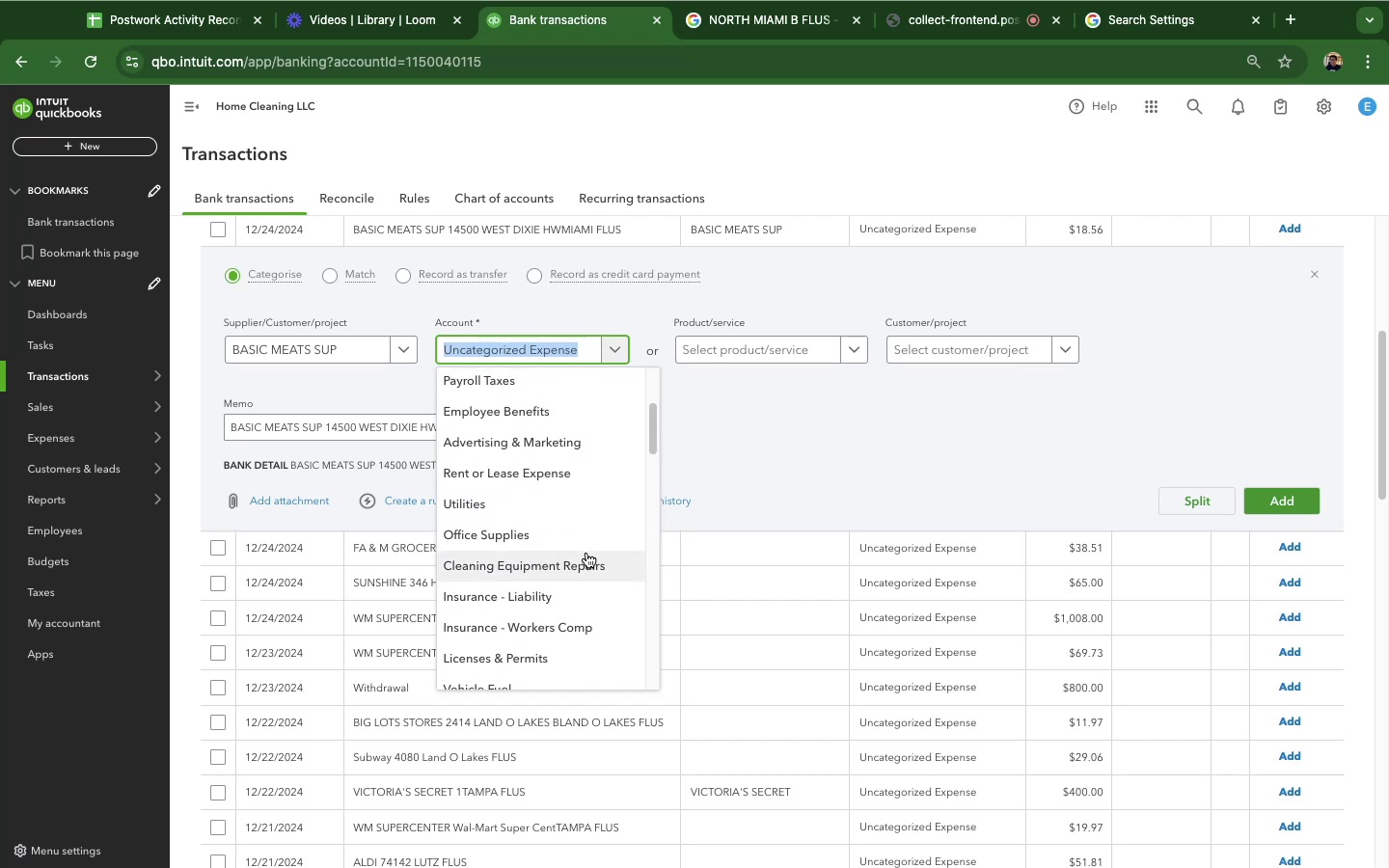 
scroll: coordinate [586, 551], scroll_direction: down, amount: 6.0
 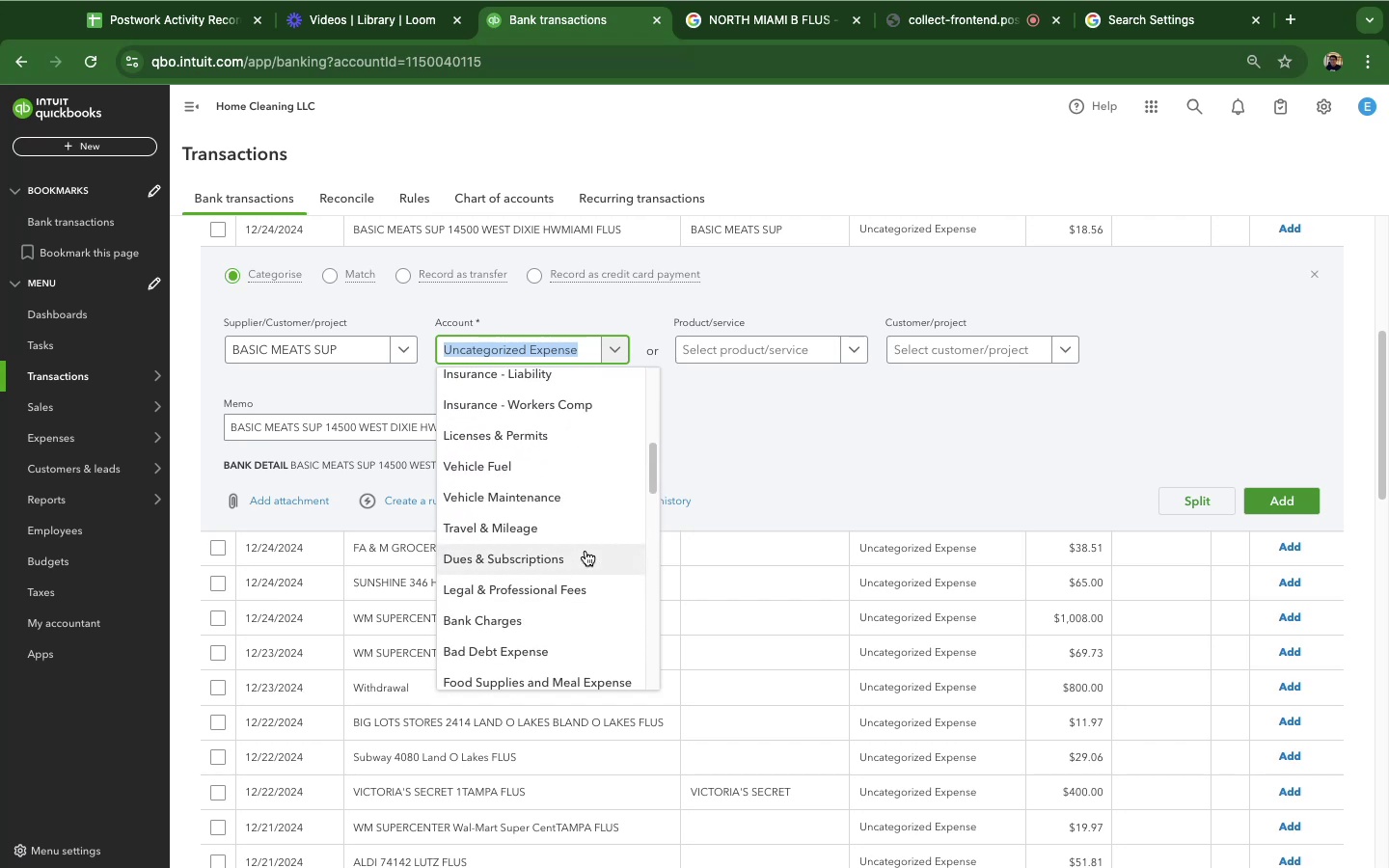 
scroll: coordinate [585, 548], scroll_direction: up, amount: 4.0
 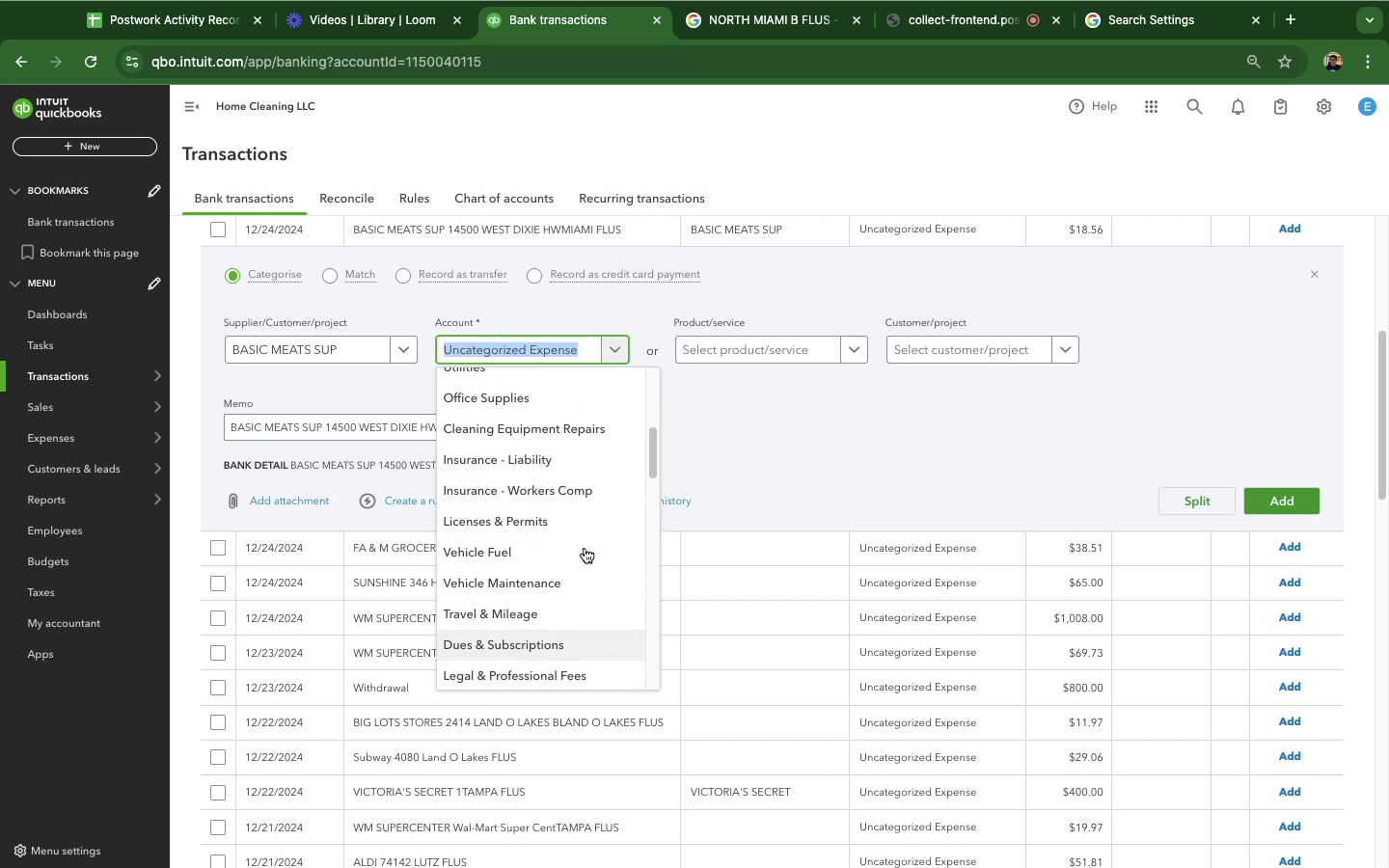 
scroll: coordinate [586, 543], scroll_direction: down, amount: 23.0
 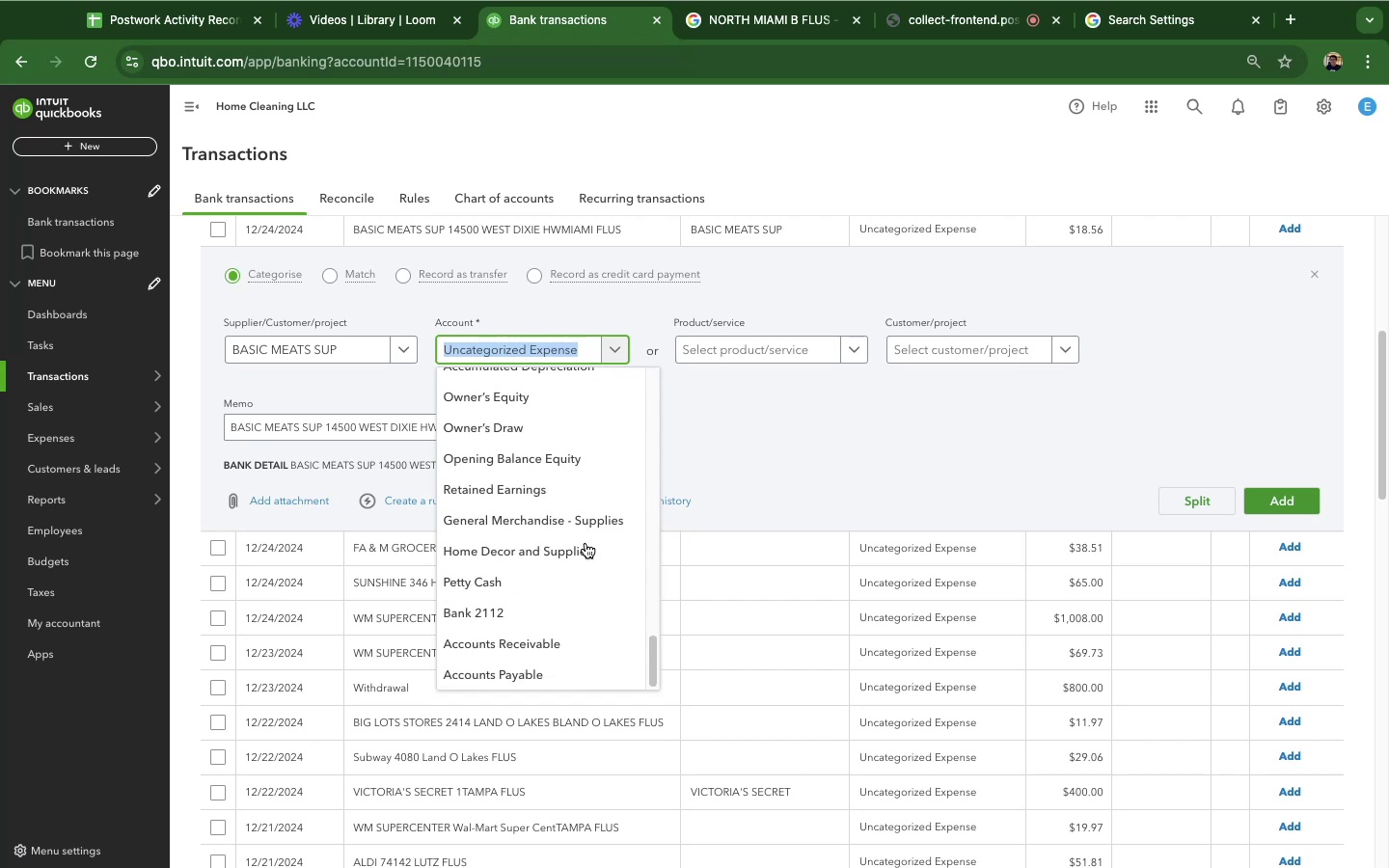 
scroll: coordinate [586, 543], scroll_direction: up, amount: 43.0
 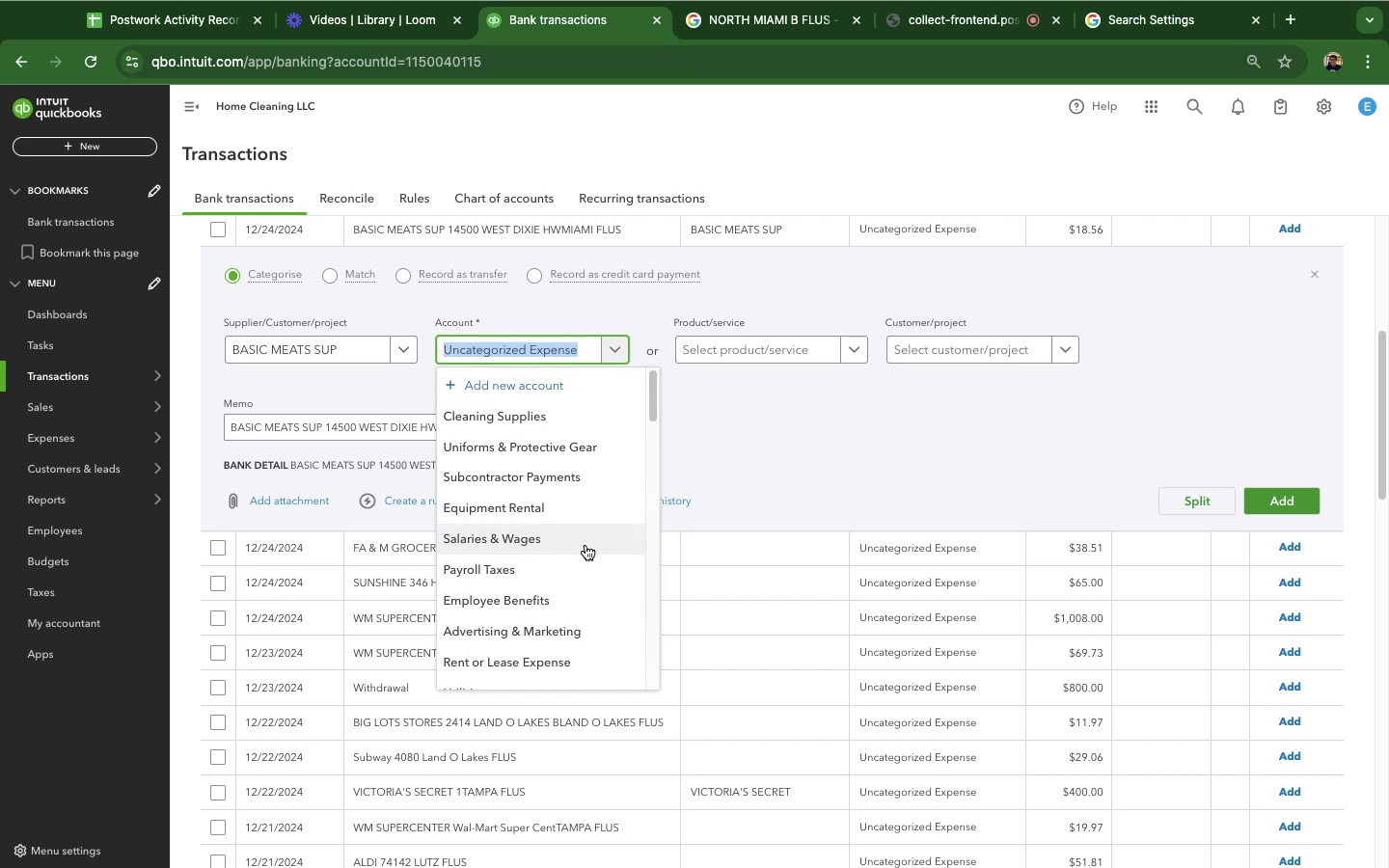 
scroll: coordinate [586, 545], scroll_direction: down, amount: 6.0
 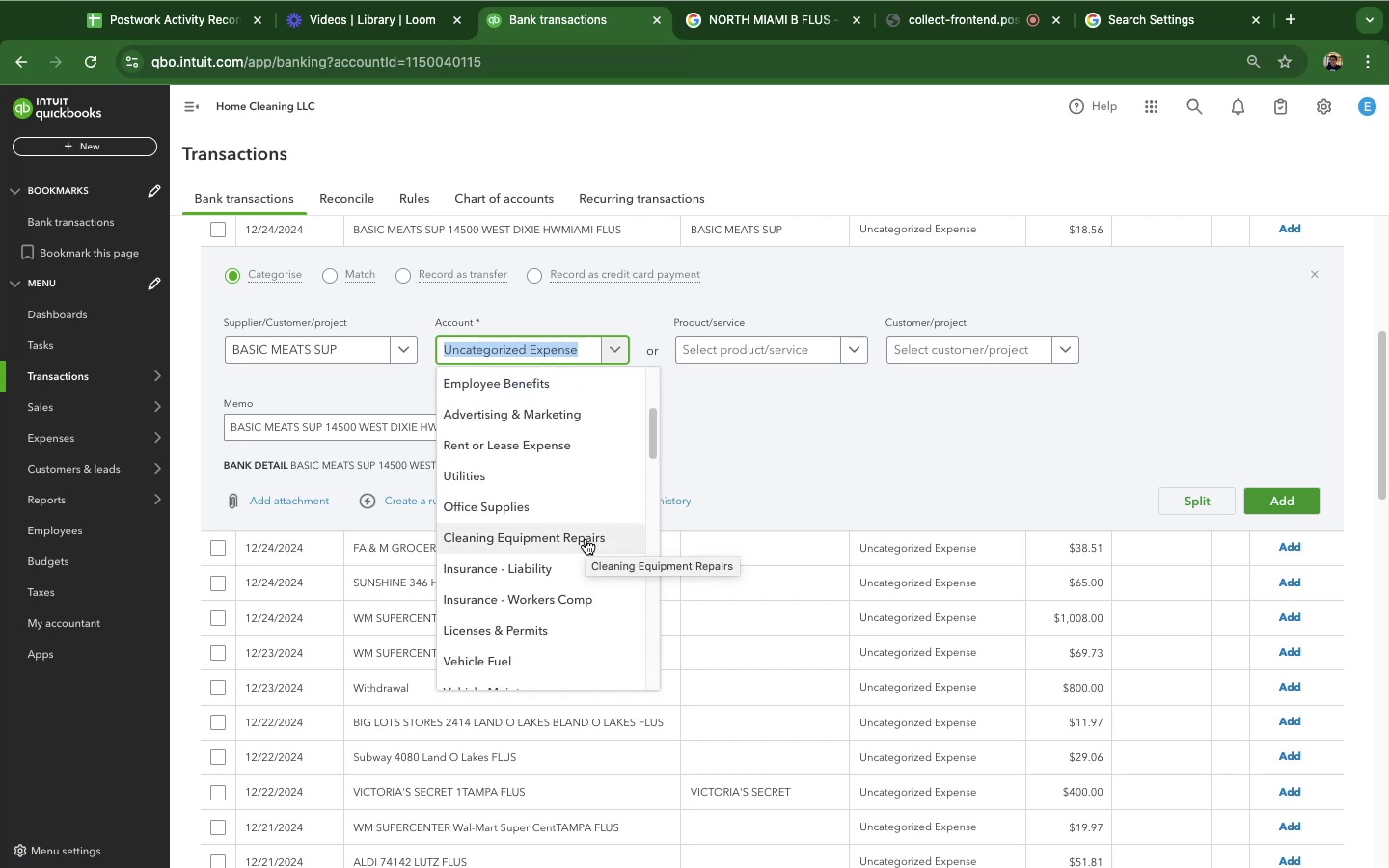 
scroll: coordinate [586, 541], scroll_direction: up, amount: 14.0
 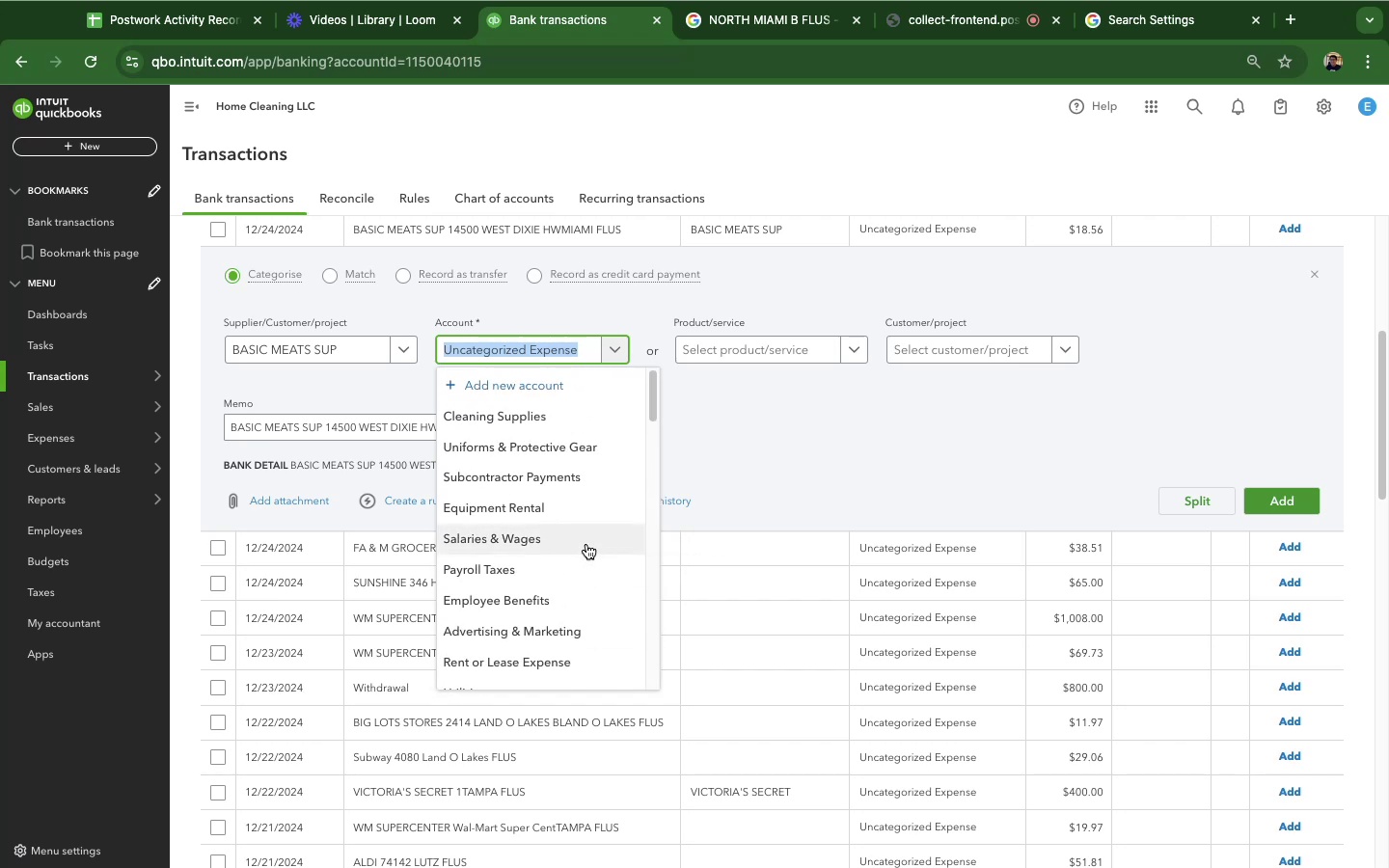 
type(me)
 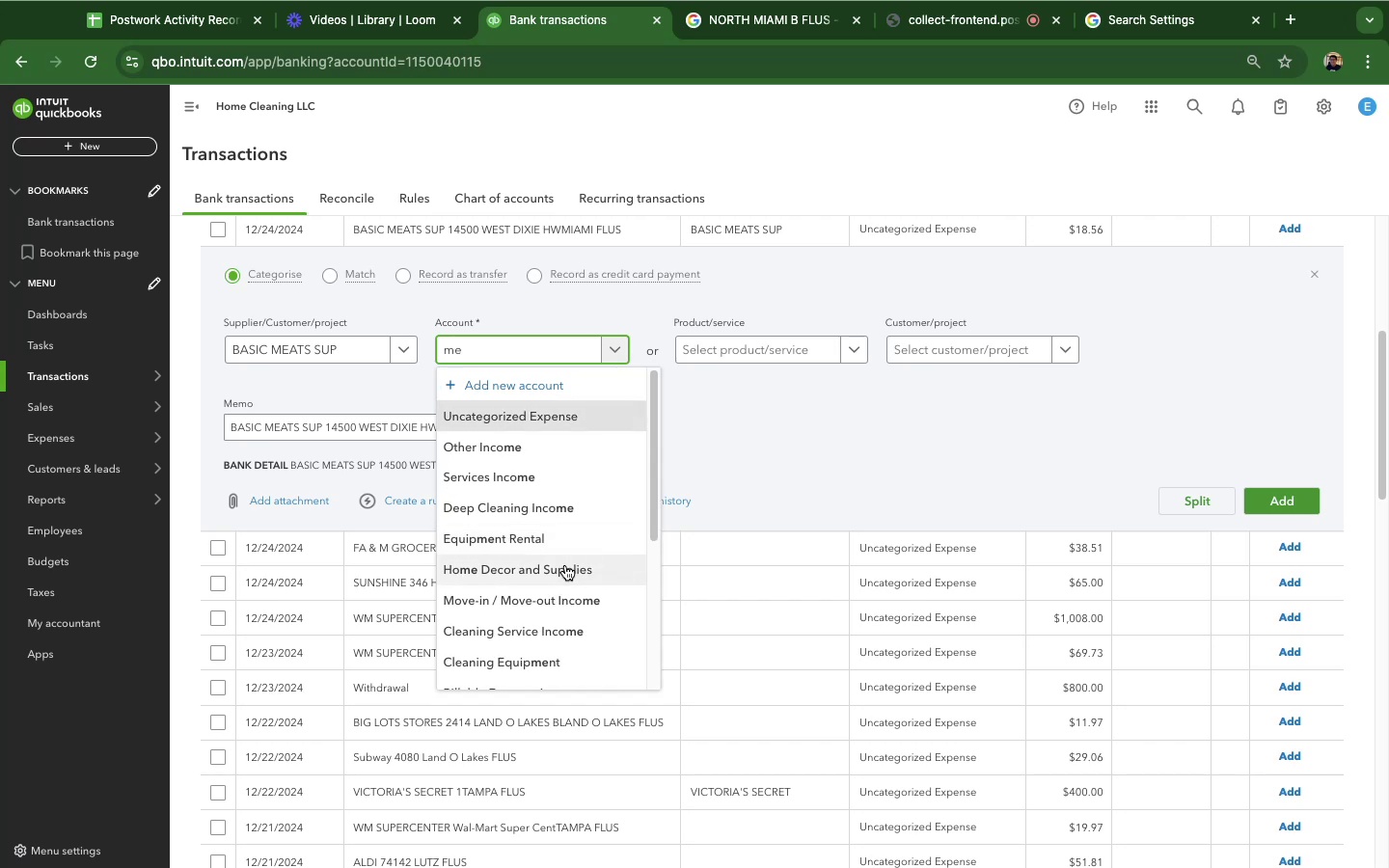 
key(A)
 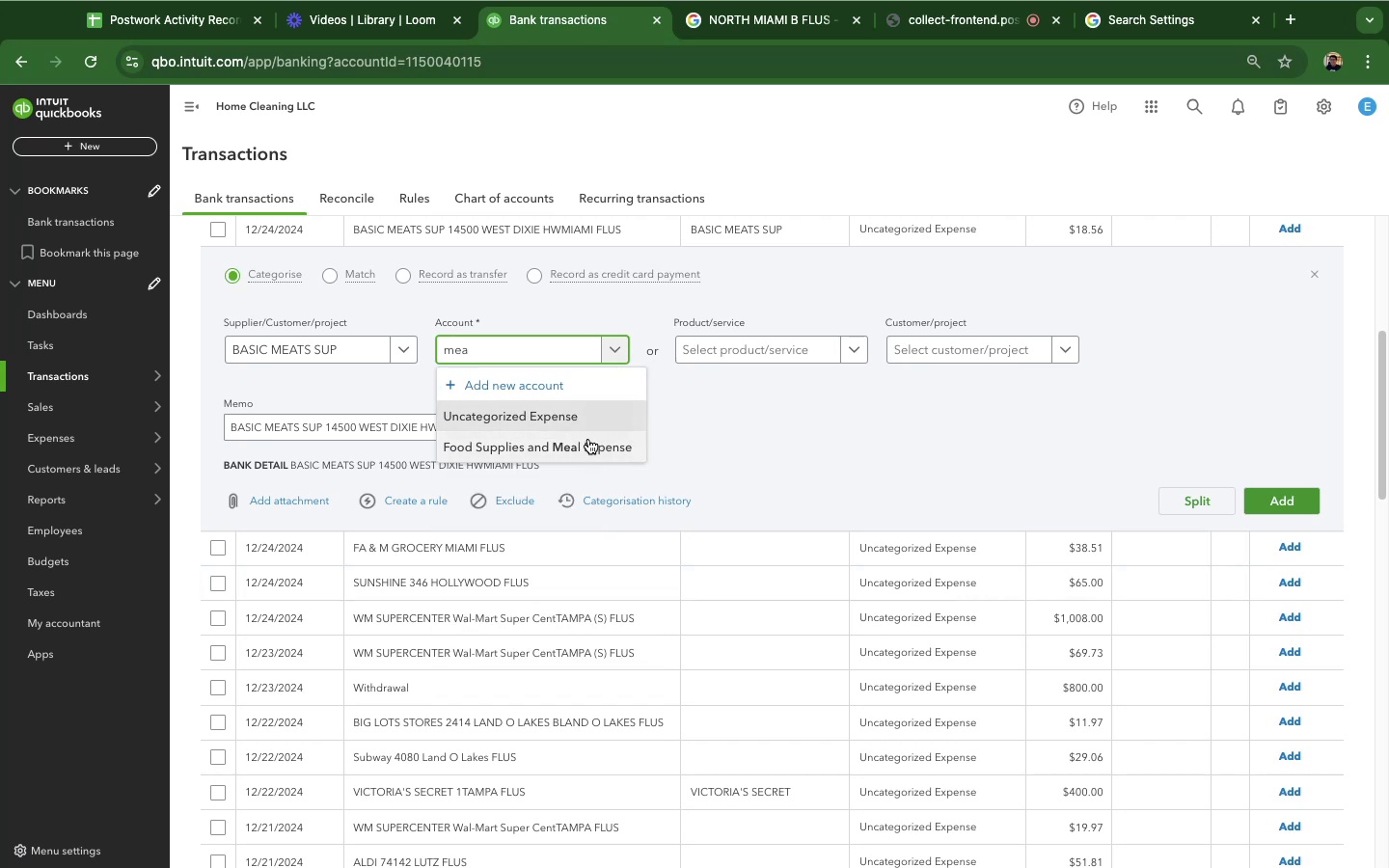 
wait(5.61)
 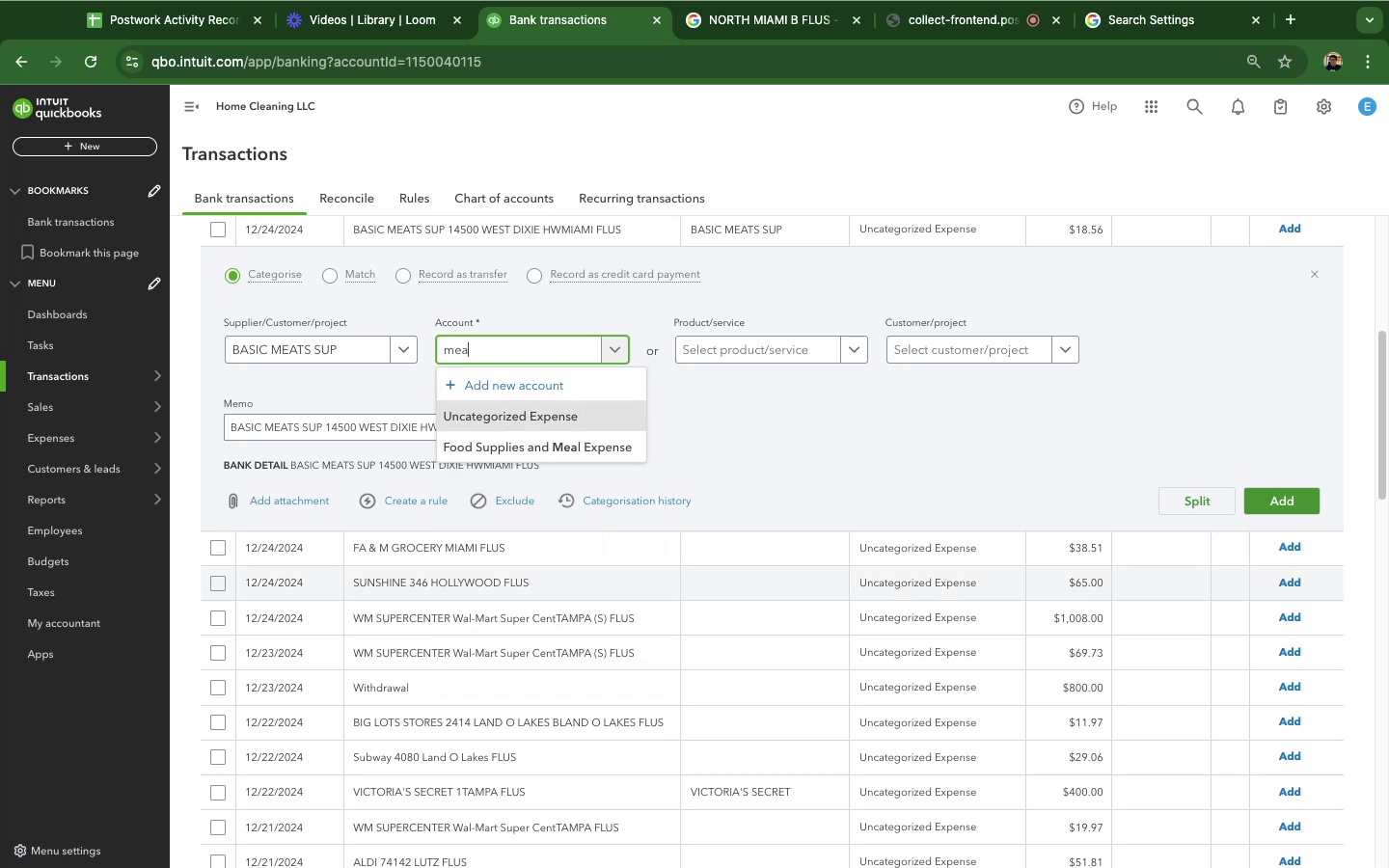 
left_click([1310, 501])
 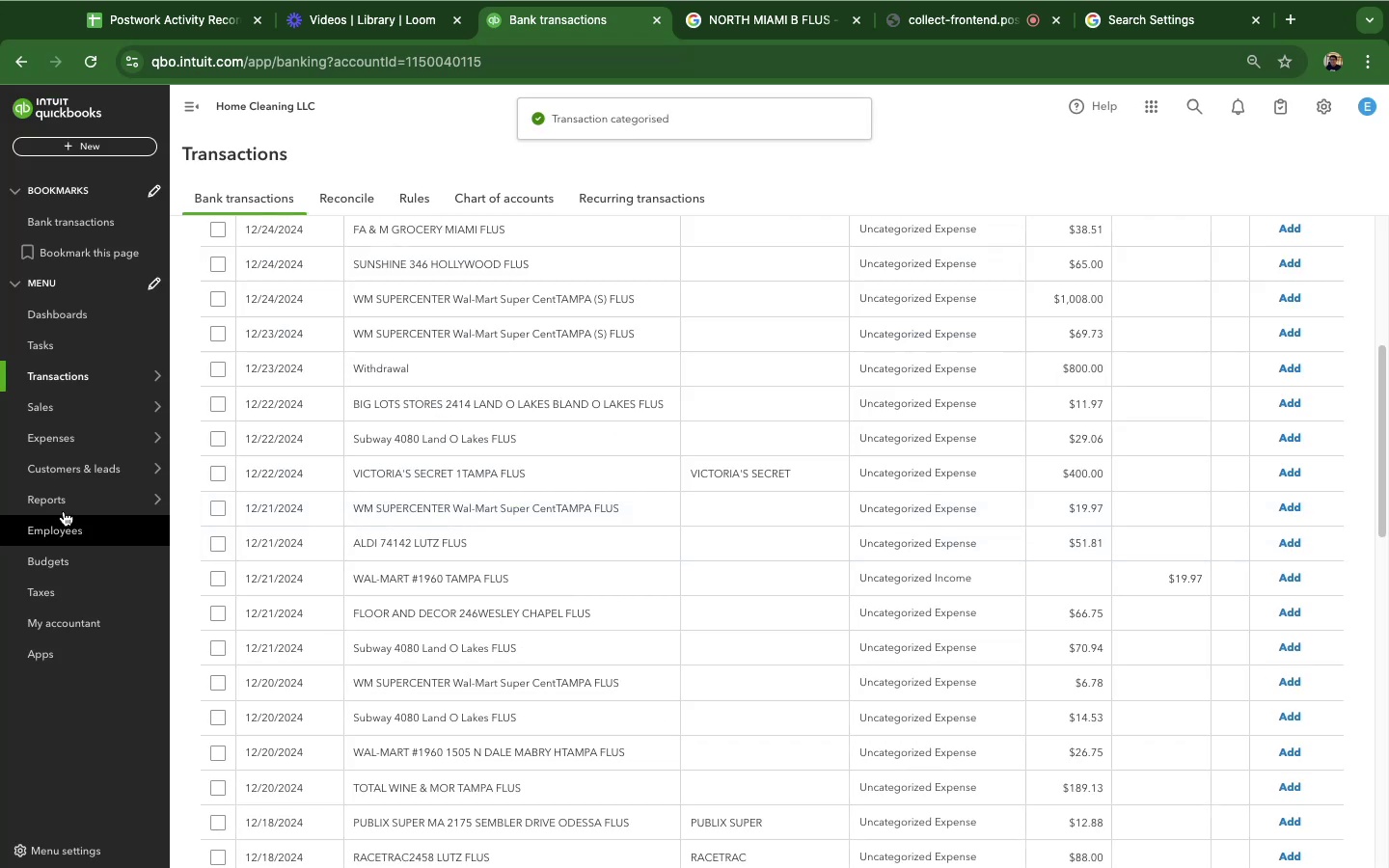 
scroll: coordinate [416, 676], scroll_direction: down, amount: 22.0
 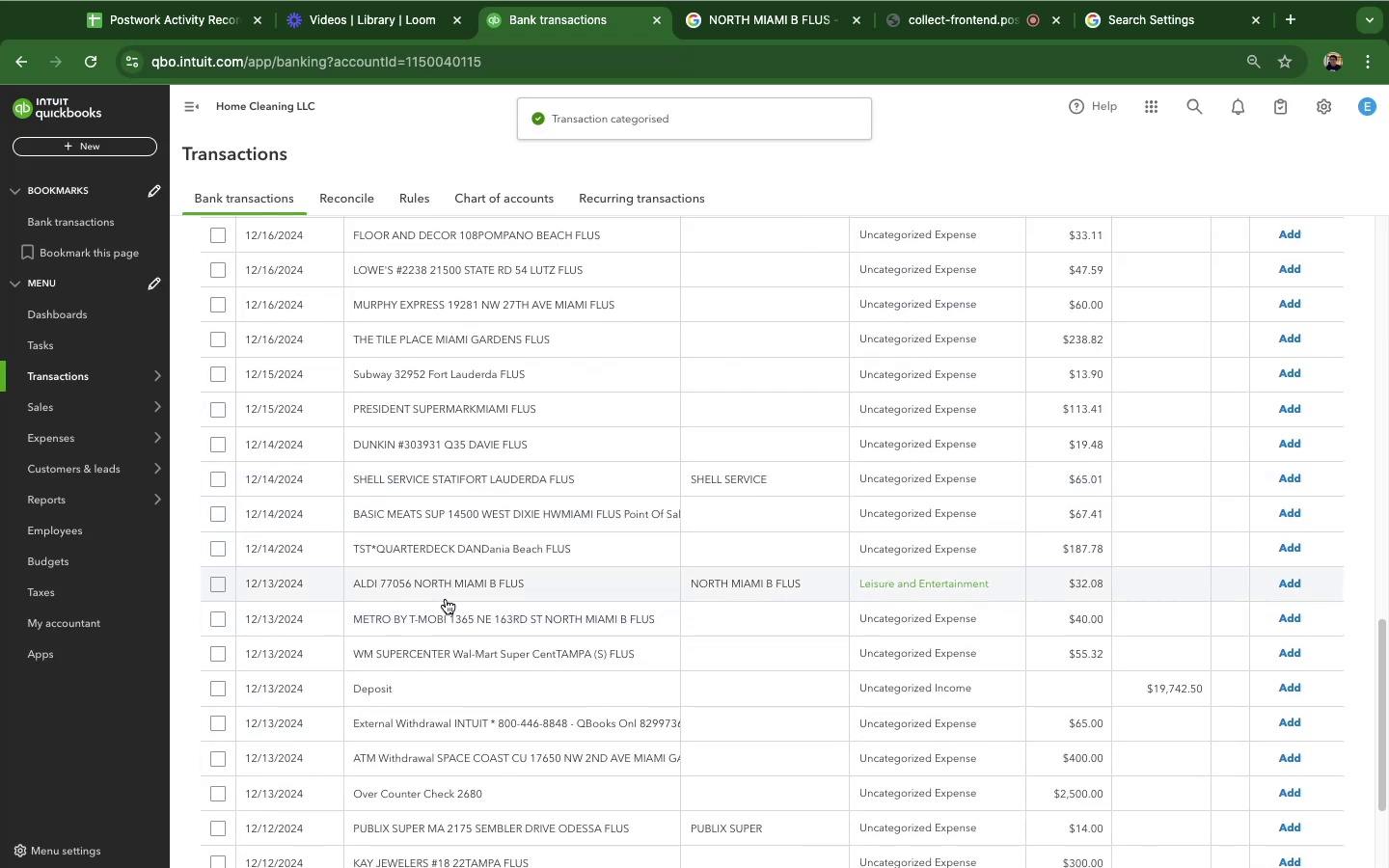 
scroll: coordinate [445, 612], scroll_direction: up, amount: 47.0
 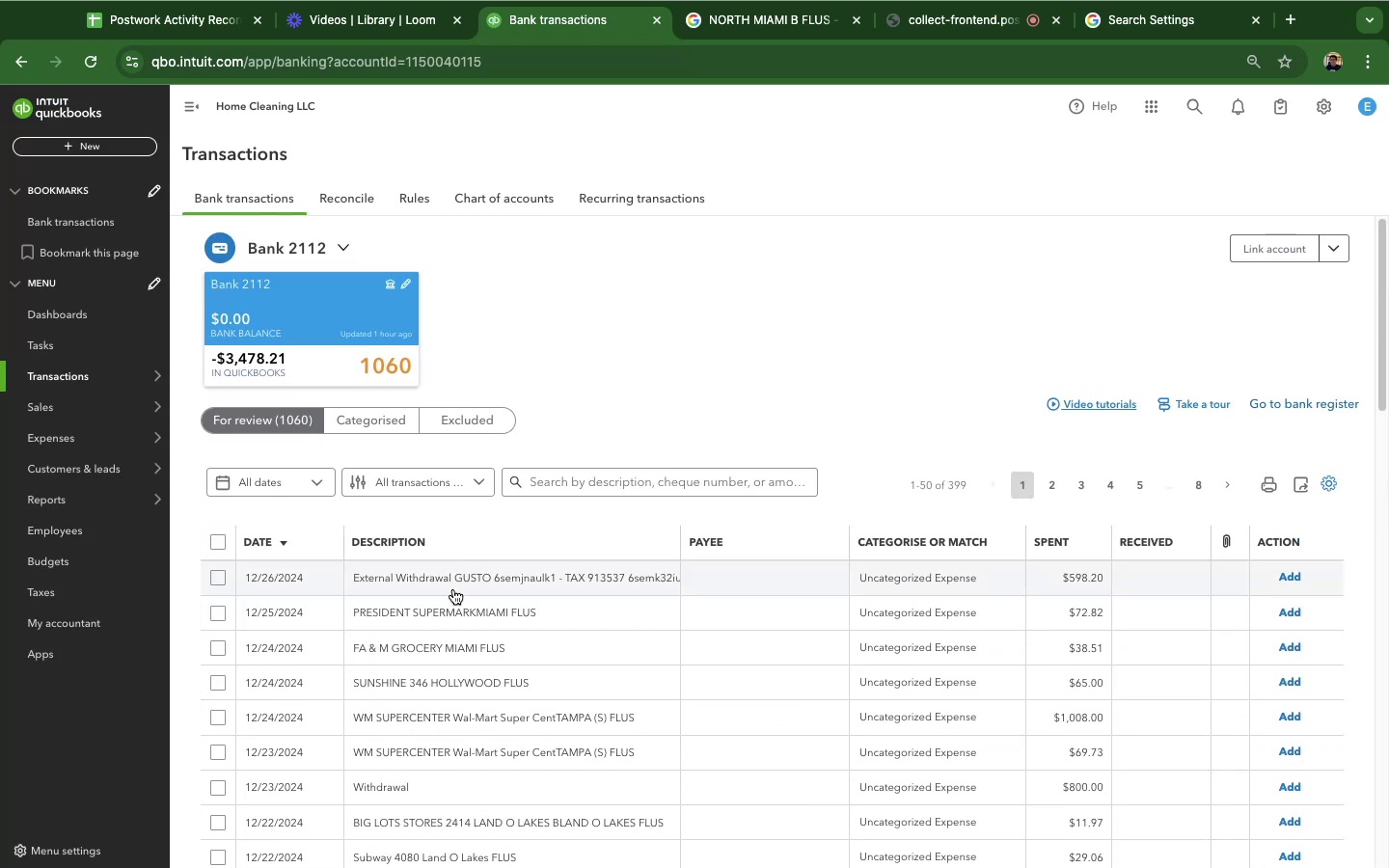 
mouse_move([429, 621])
 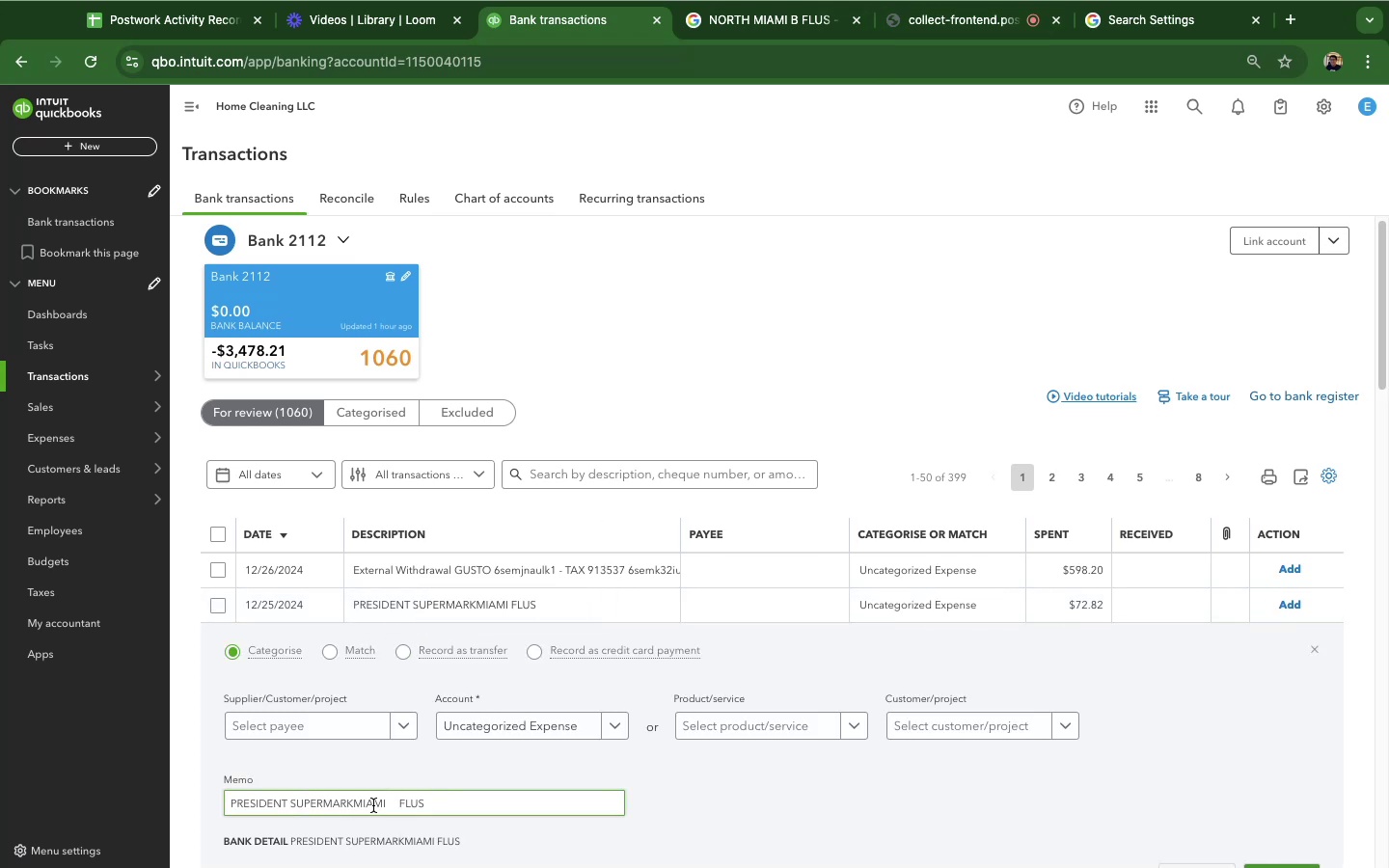 
left_click_drag(start_coordinate=[226, 803], to_coordinate=[387, 809])
 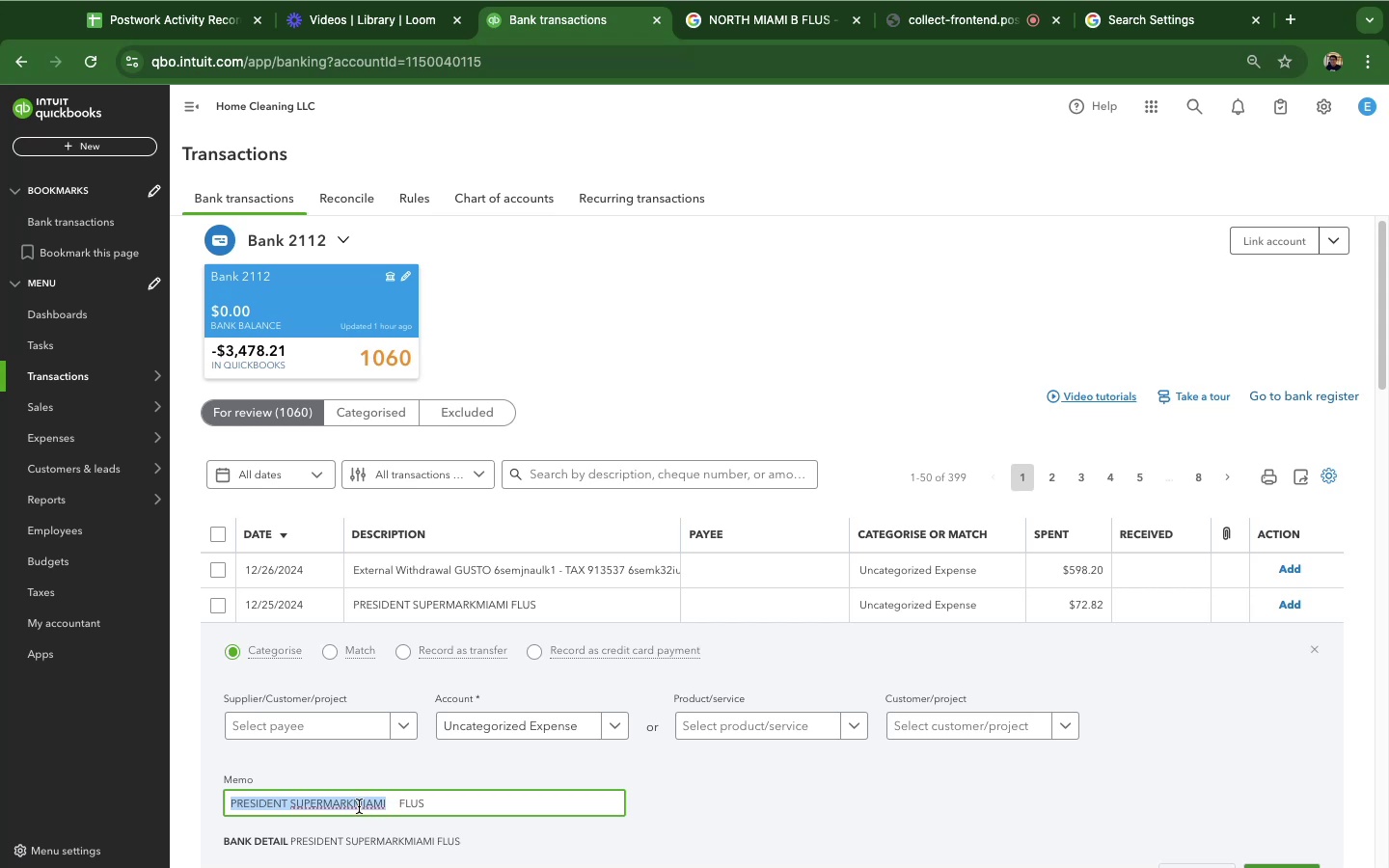 
right_click([359, 805])
 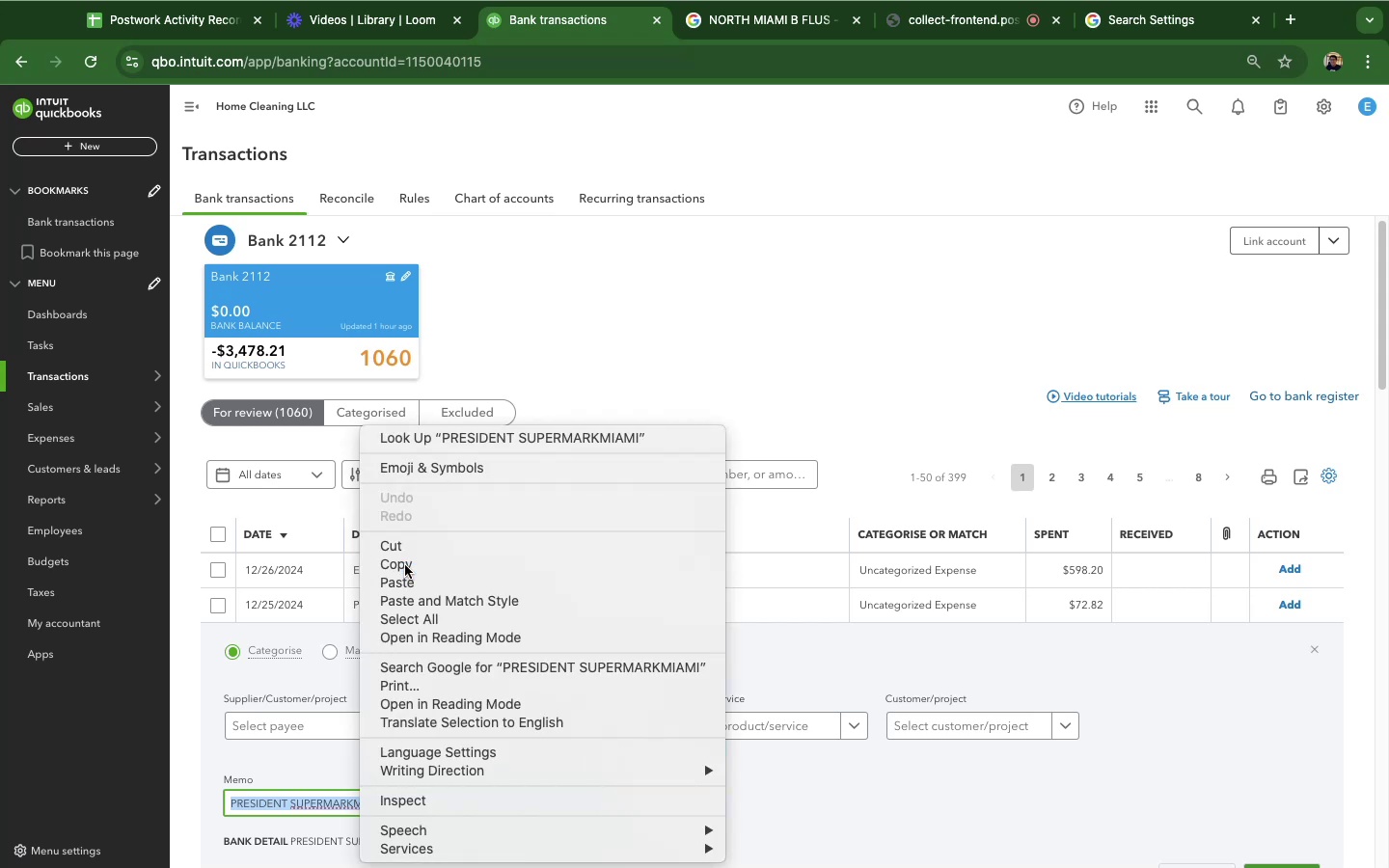 
left_click([812, 13])
 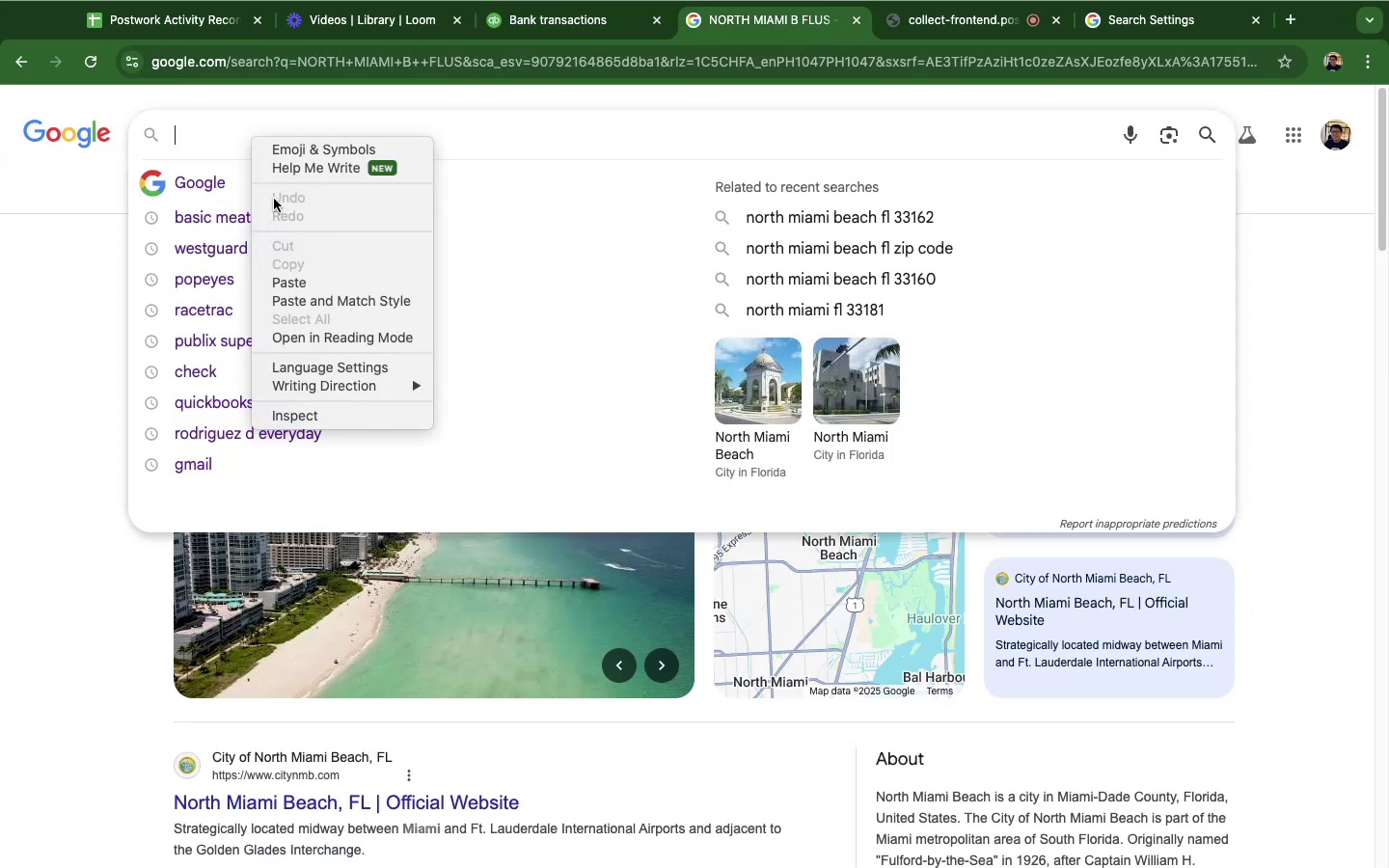 
left_click([278, 282])
 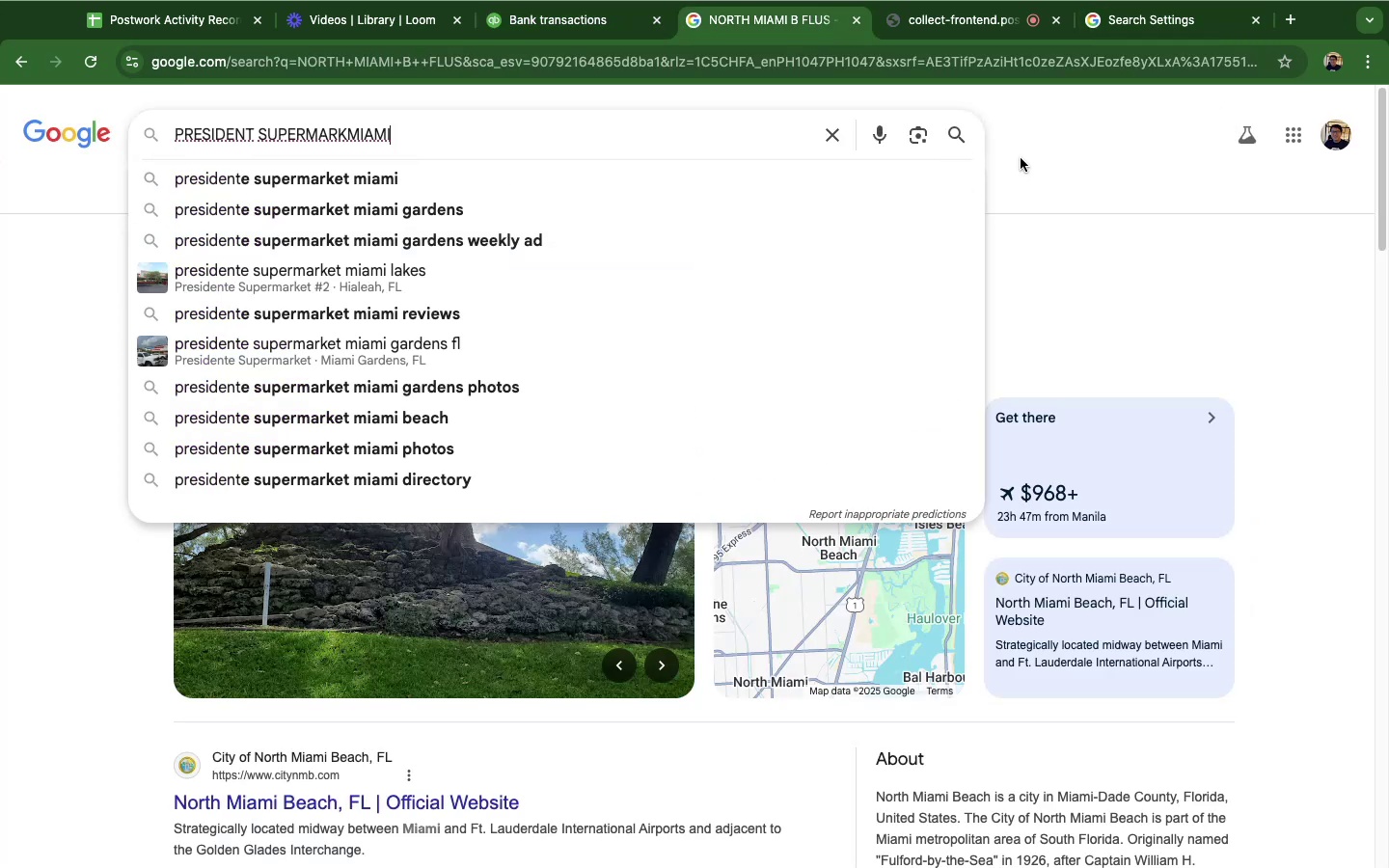 
left_click([966, 139])
 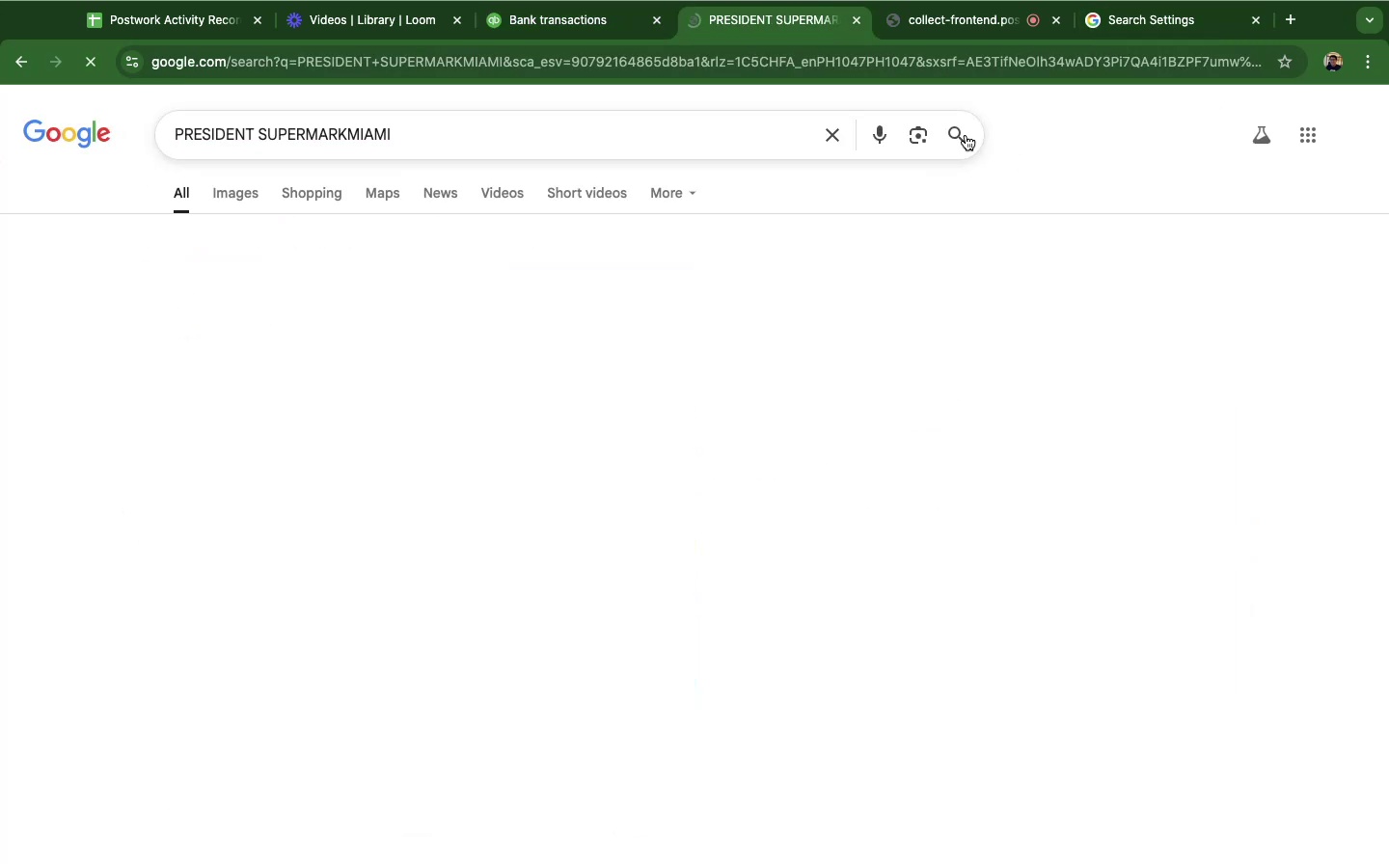 
mouse_move([871, 14])
 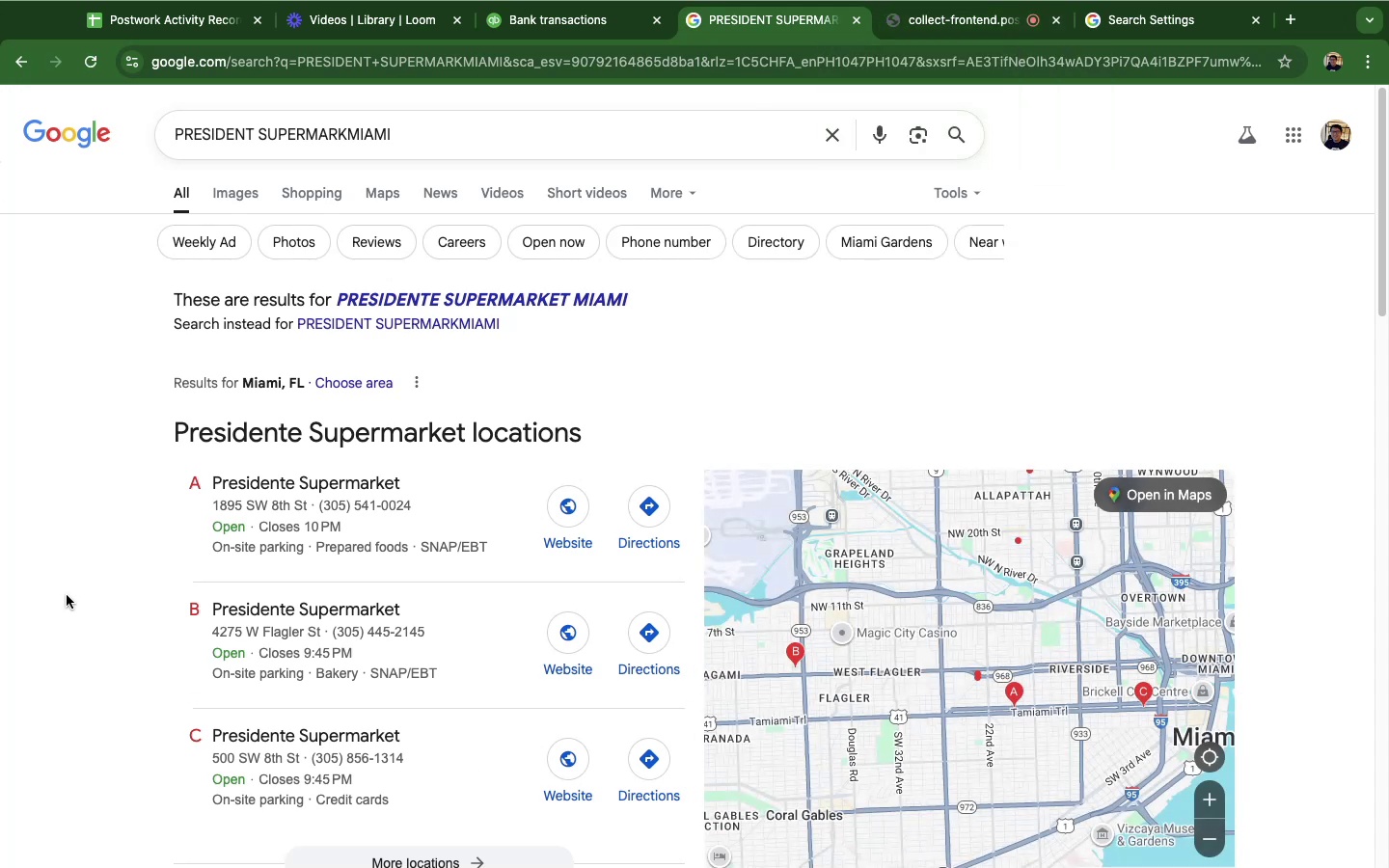 
scroll: coordinate [52, 575], scroll_direction: down, amount: 24.0
 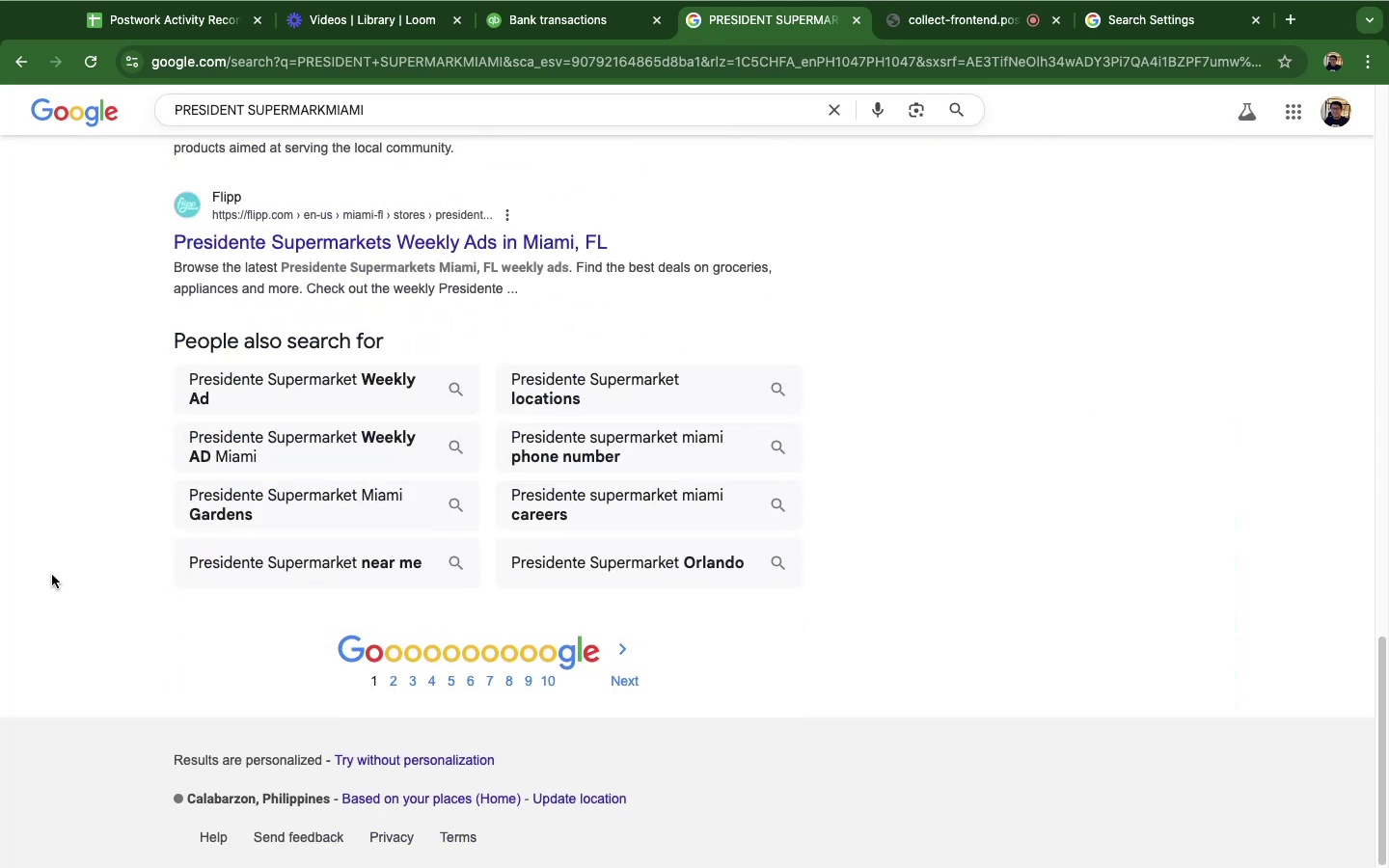 
scroll: coordinate [52, 575], scroll_direction: up, amount: 76.0
 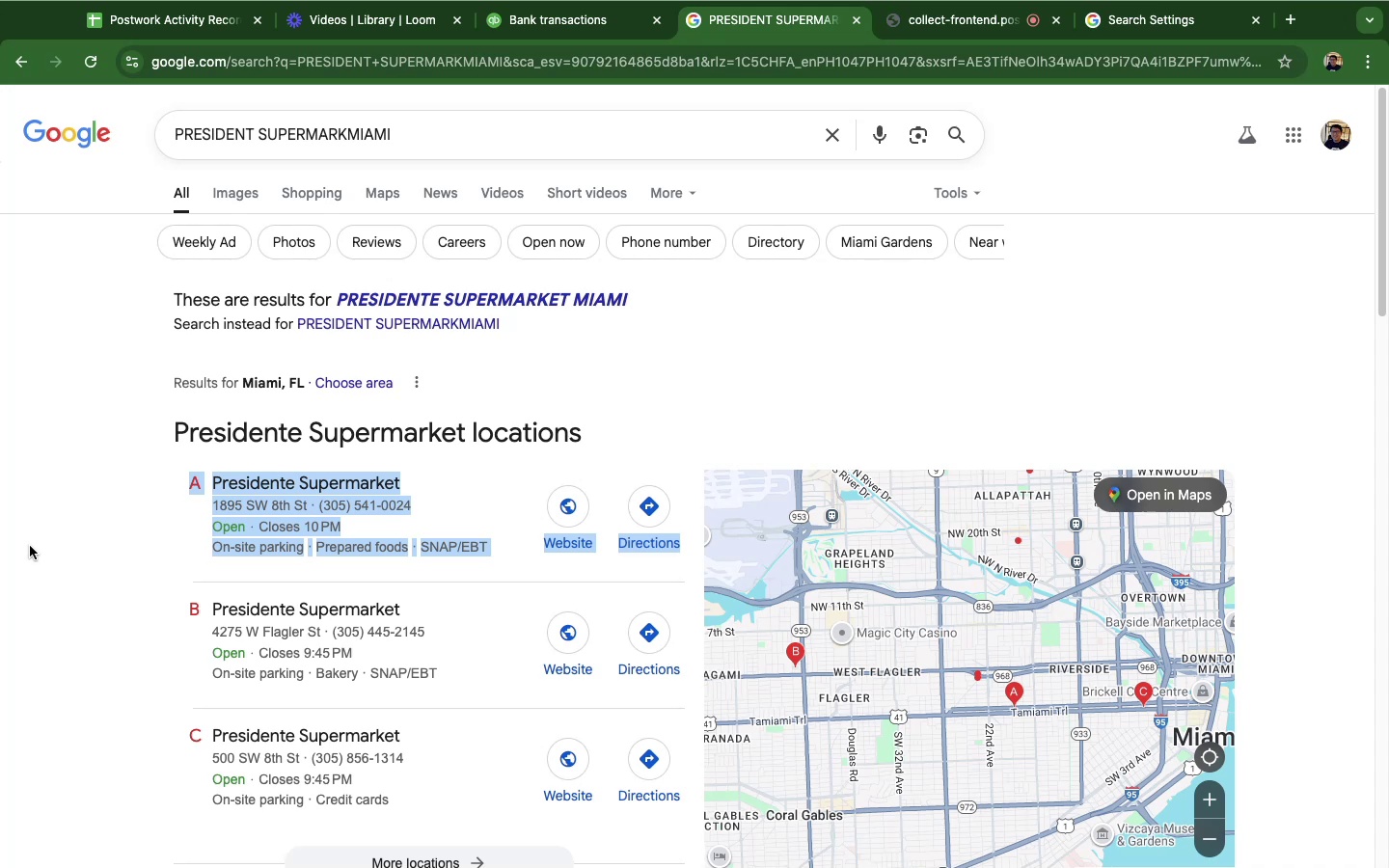 
wait(24.94)
 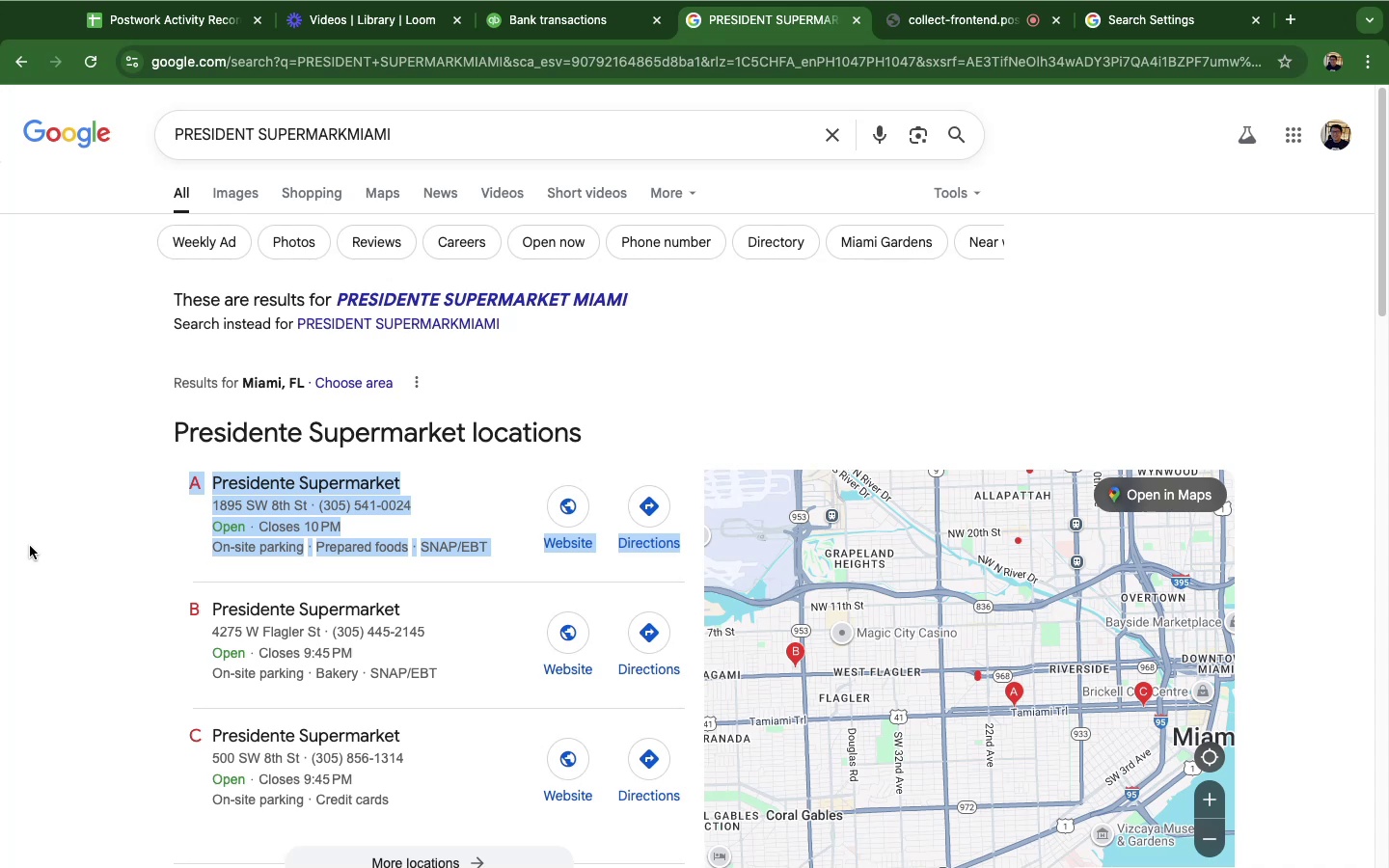 
scroll: coordinate [770, 759], scroll_direction: down, amount: 22.0
 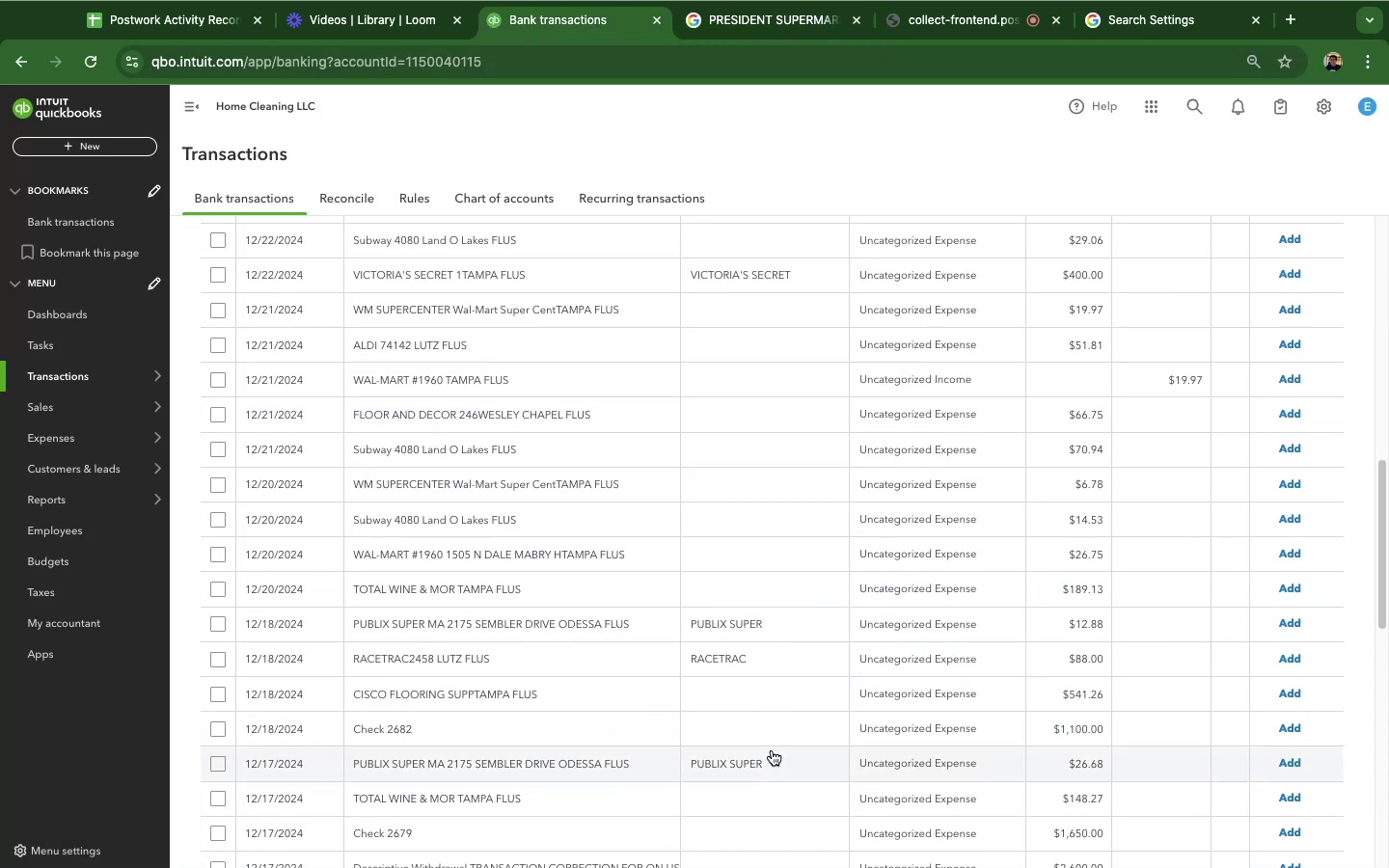 
scroll: coordinate [772, 741], scroll_direction: up, amount: 19.0
 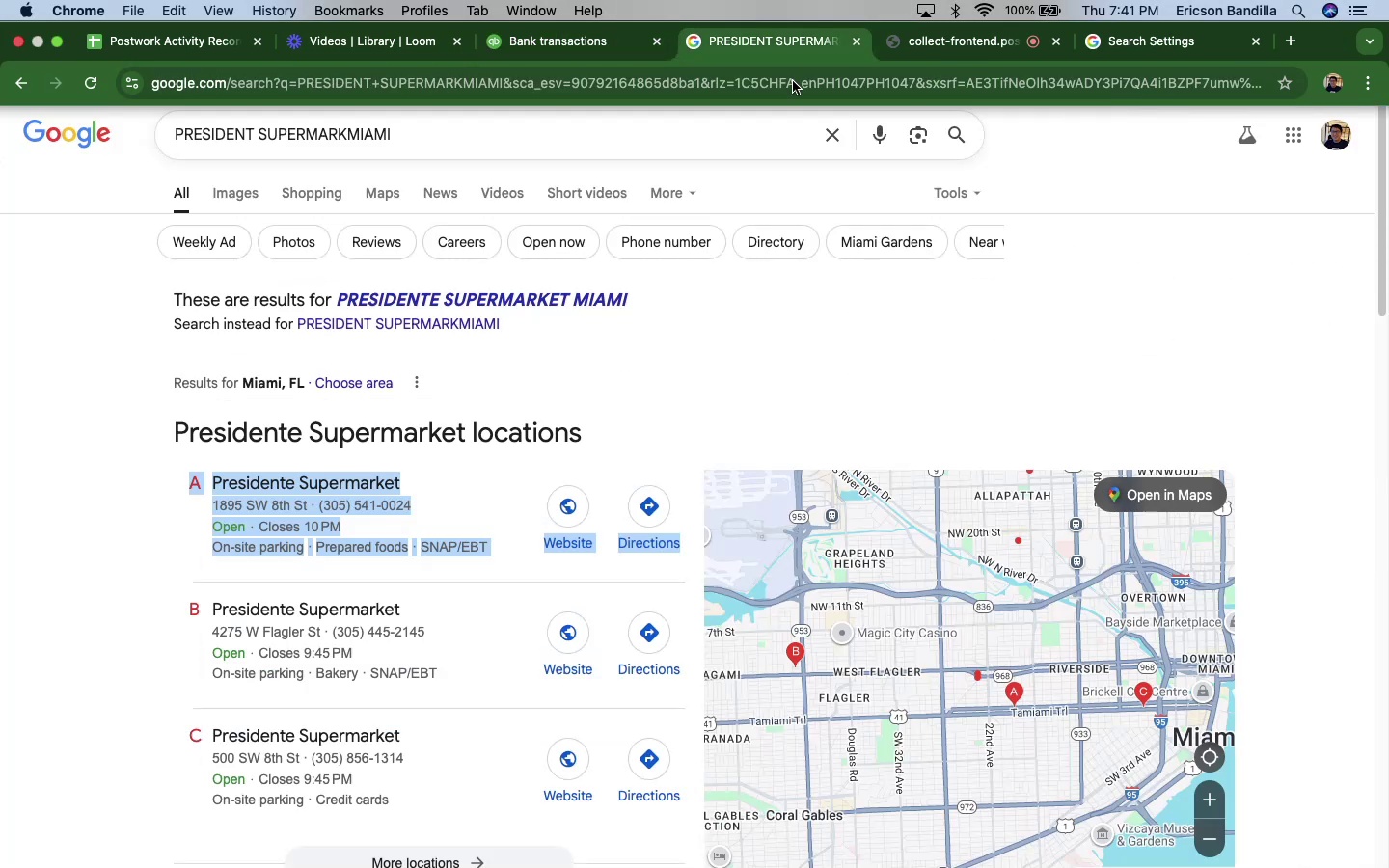 
scroll: coordinate [165, 514], scroll_direction: down, amount: 57.0
 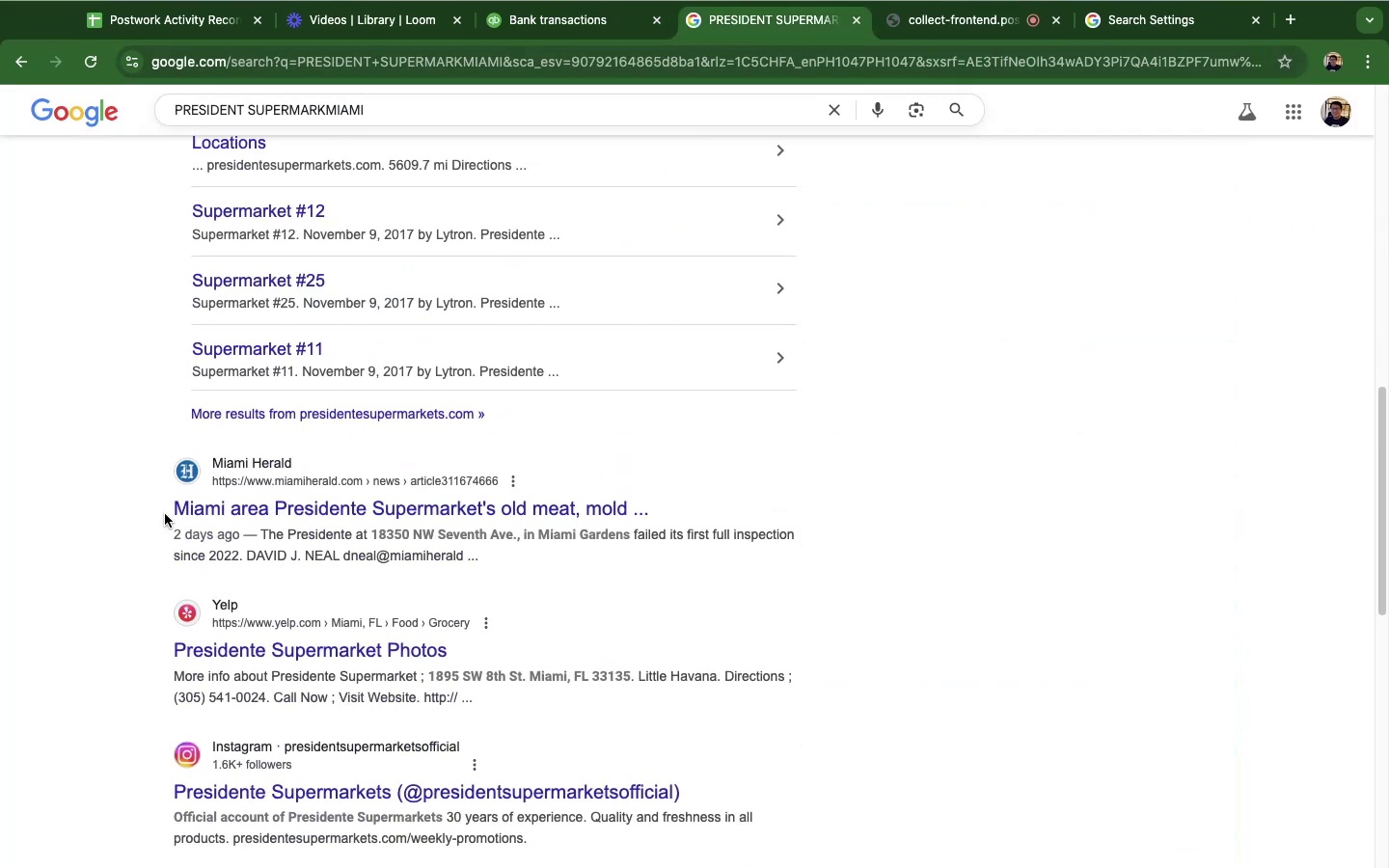 
scroll: coordinate [165, 514], scroll_direction: up, amount: 25.0
 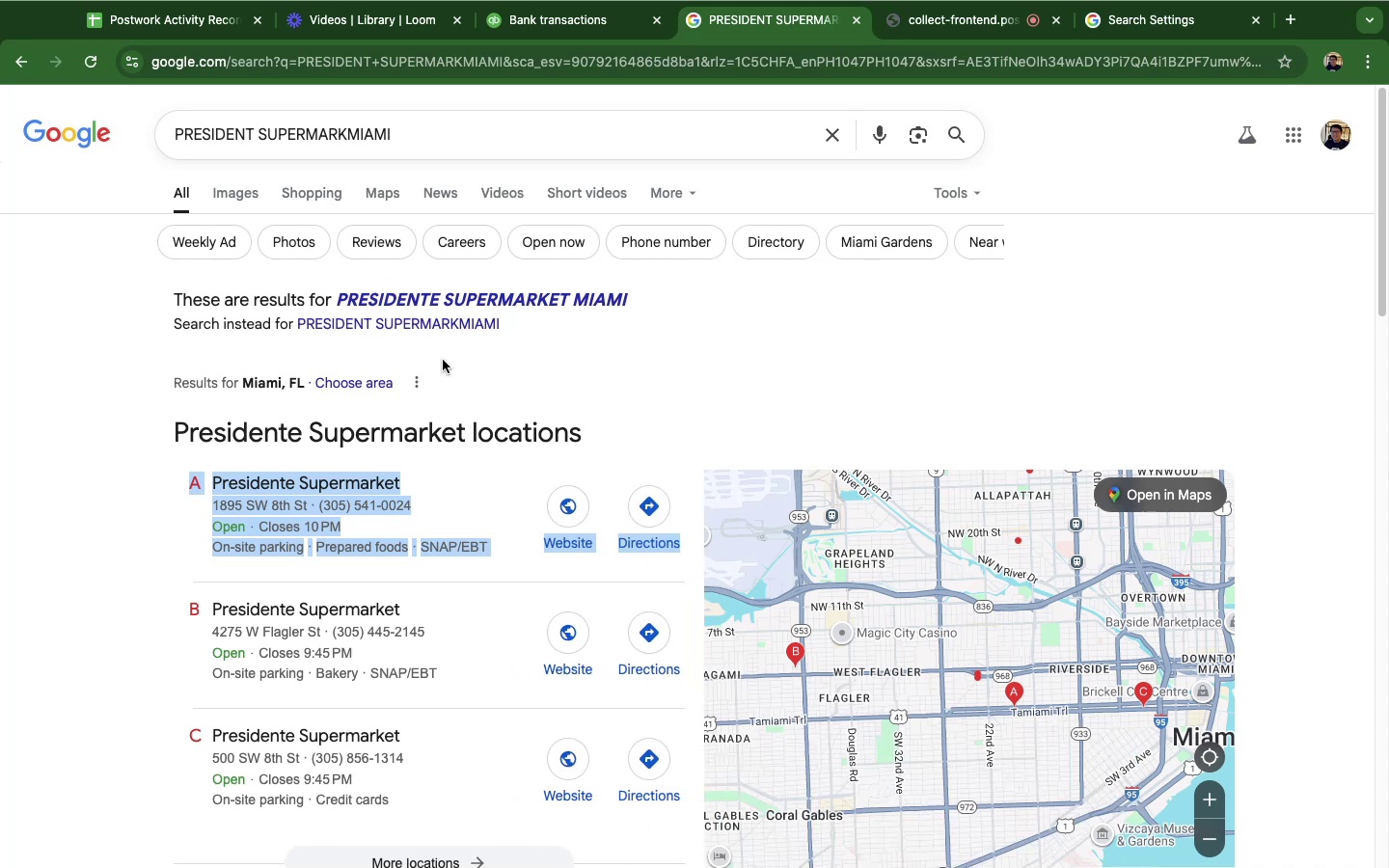 
wait(17.45)
 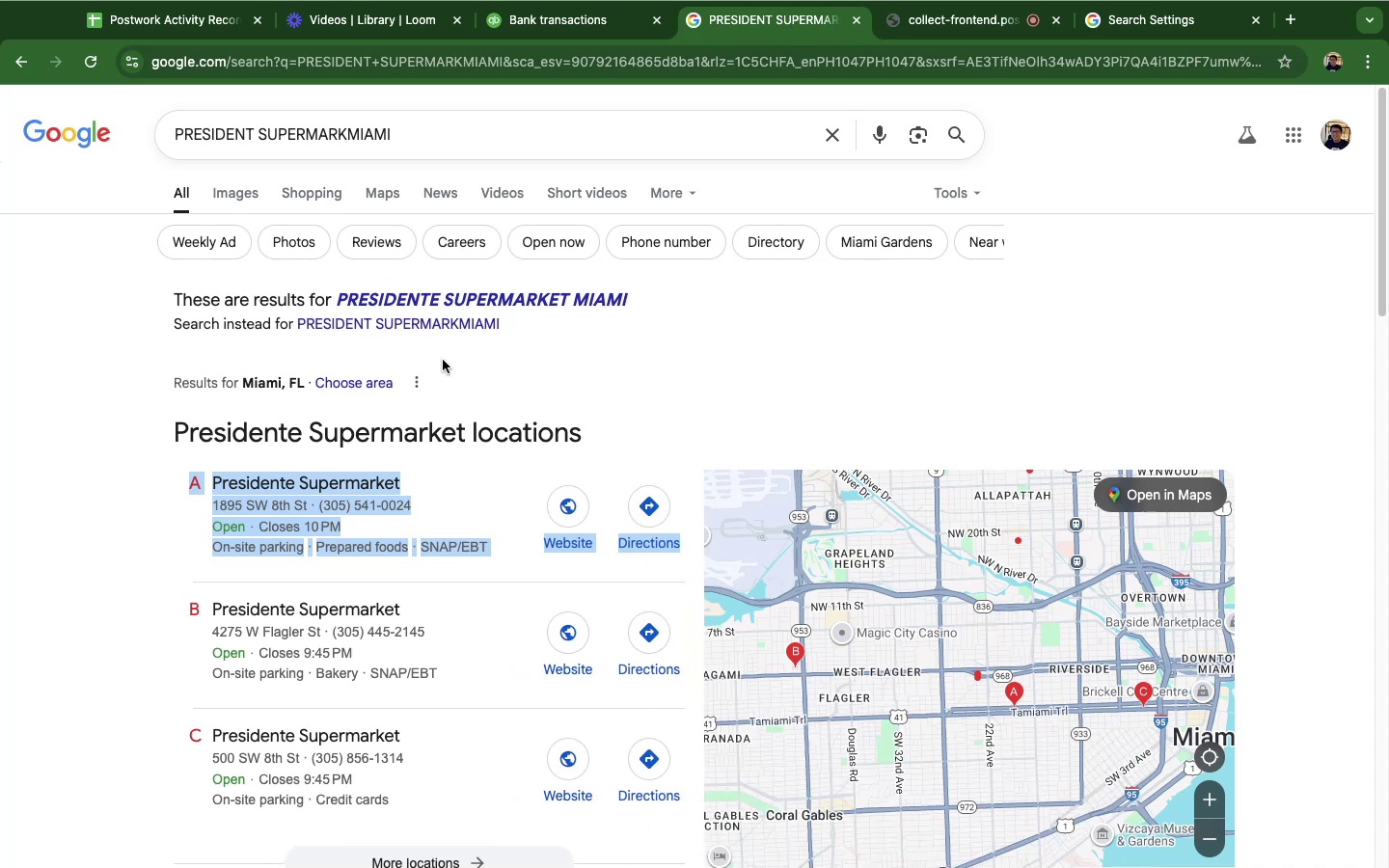 
scroll: coordinate [44, 564], scroll_direction: down, amount: 30.0
 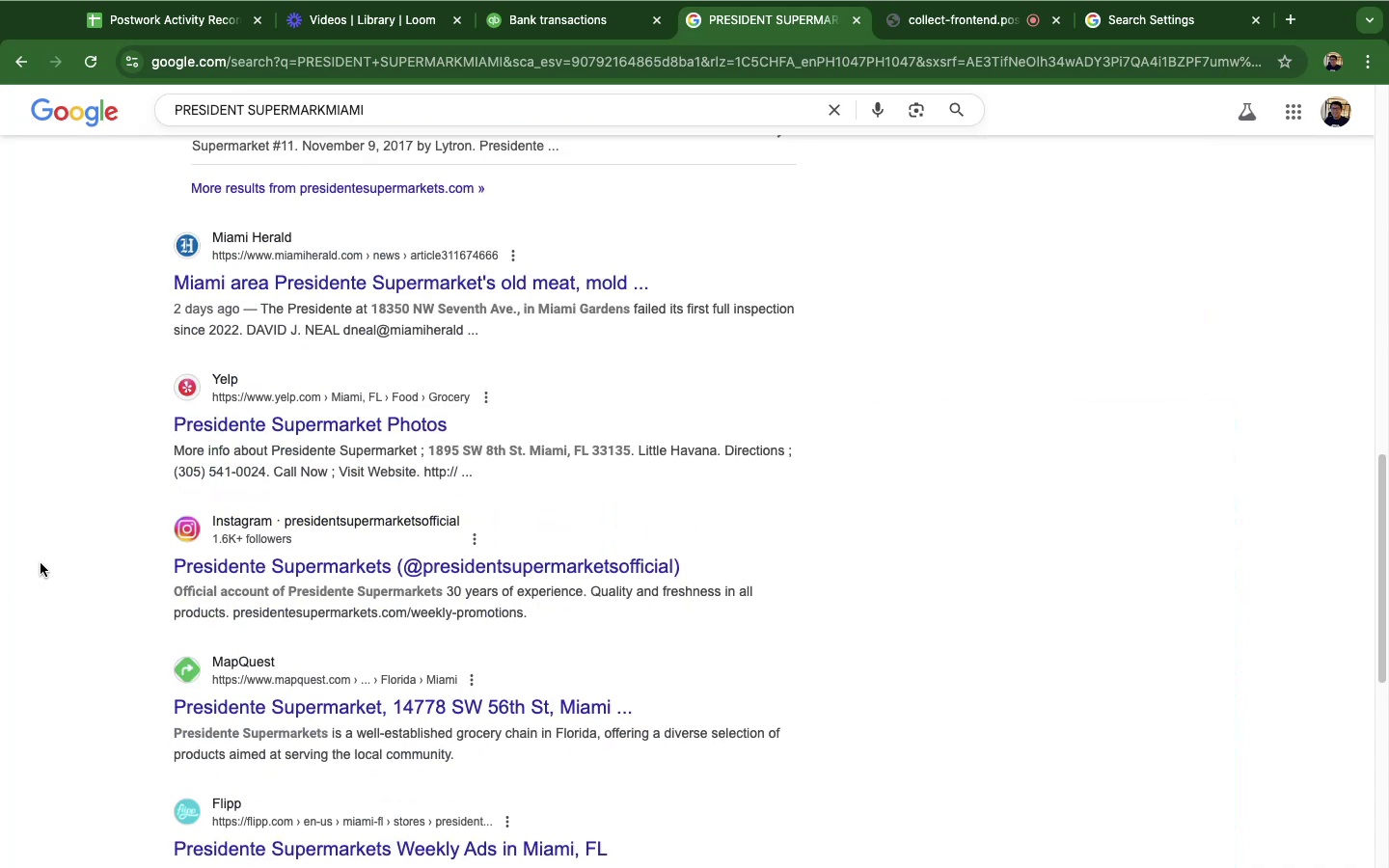 
scroll: coordinate [43, 561], scroll_direction: up, amount: 48.0
 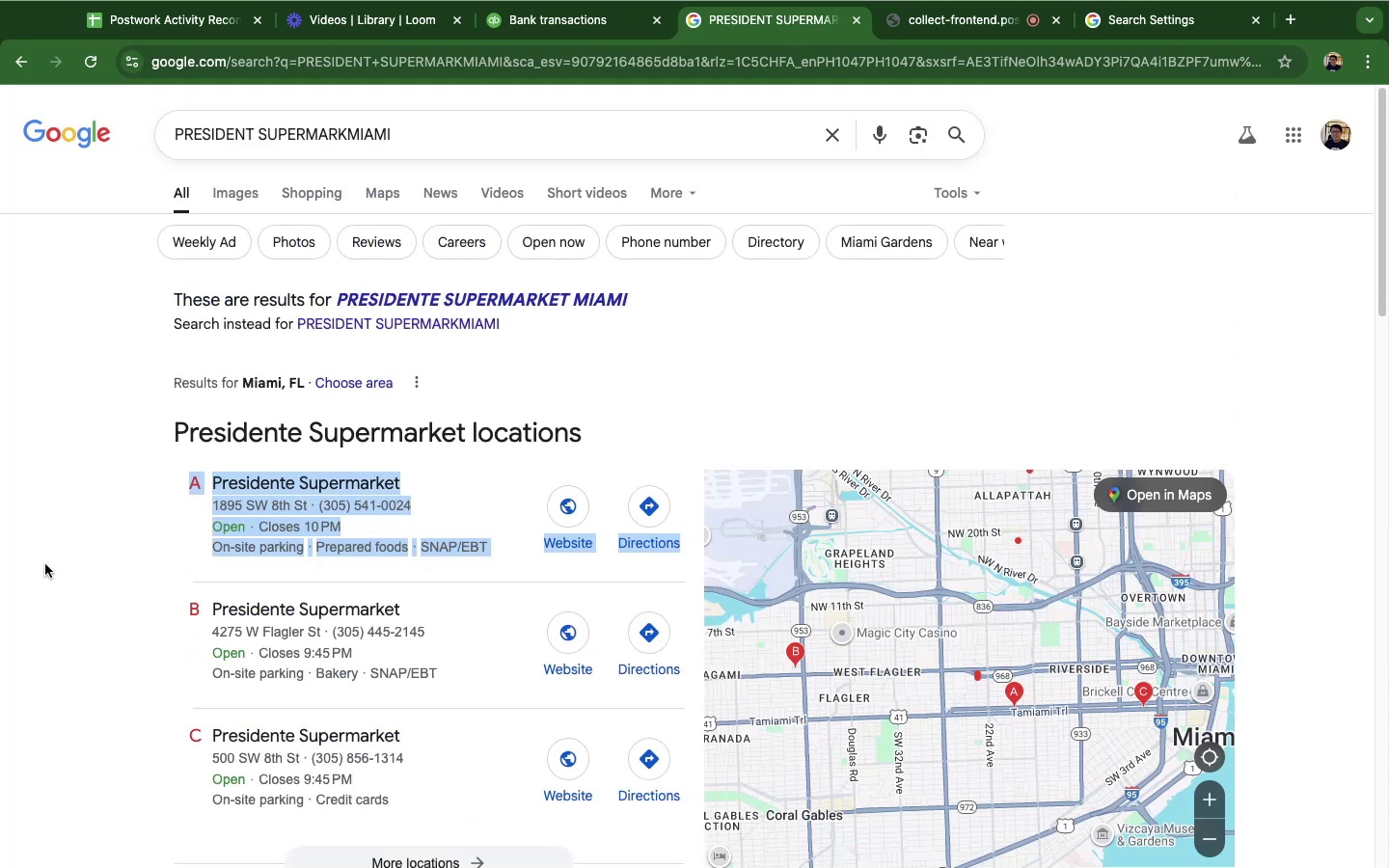 
scroll: coordinate [45, 563], scroll_direction: down, amount: 12.0
 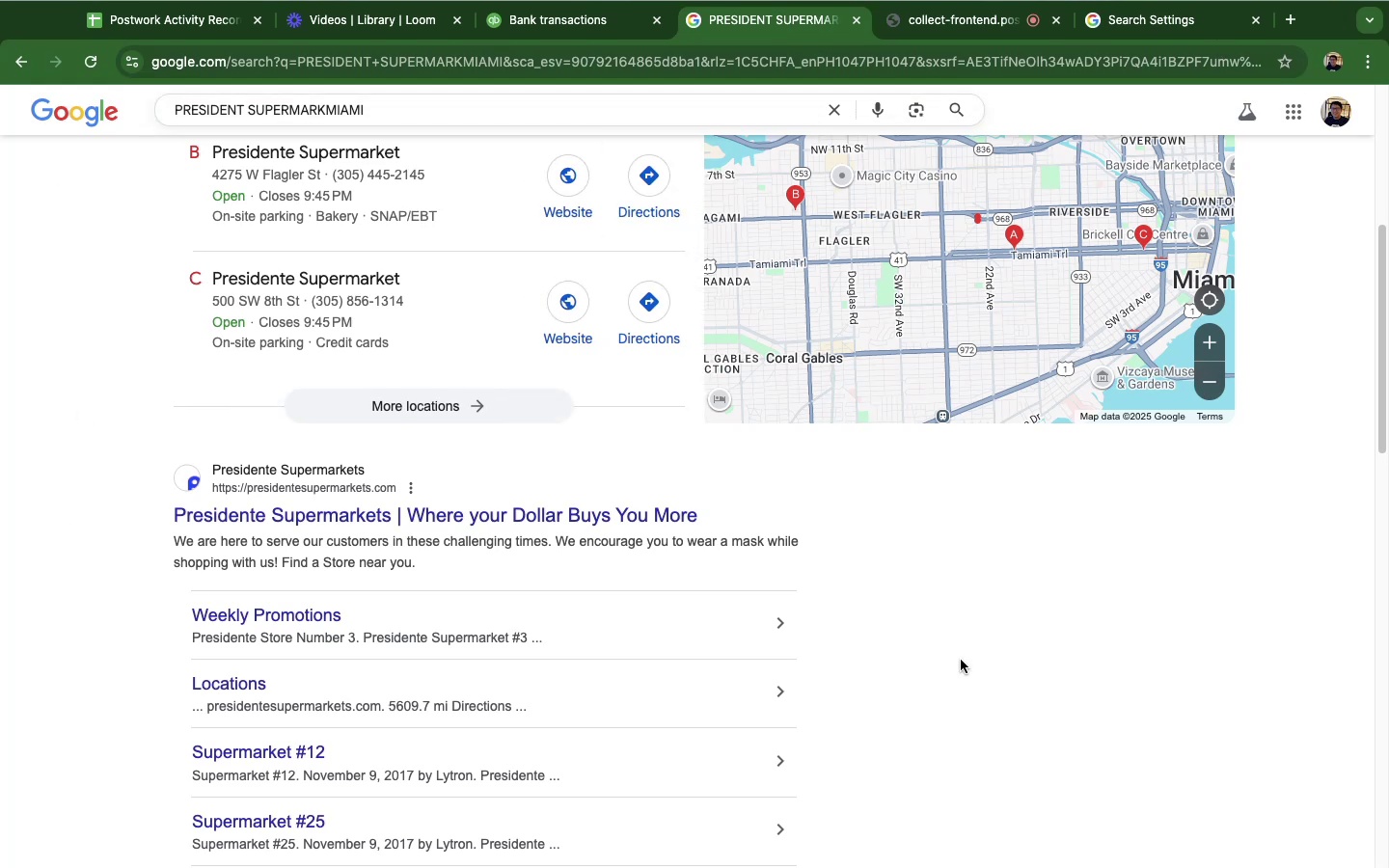 
wait(17.65)
 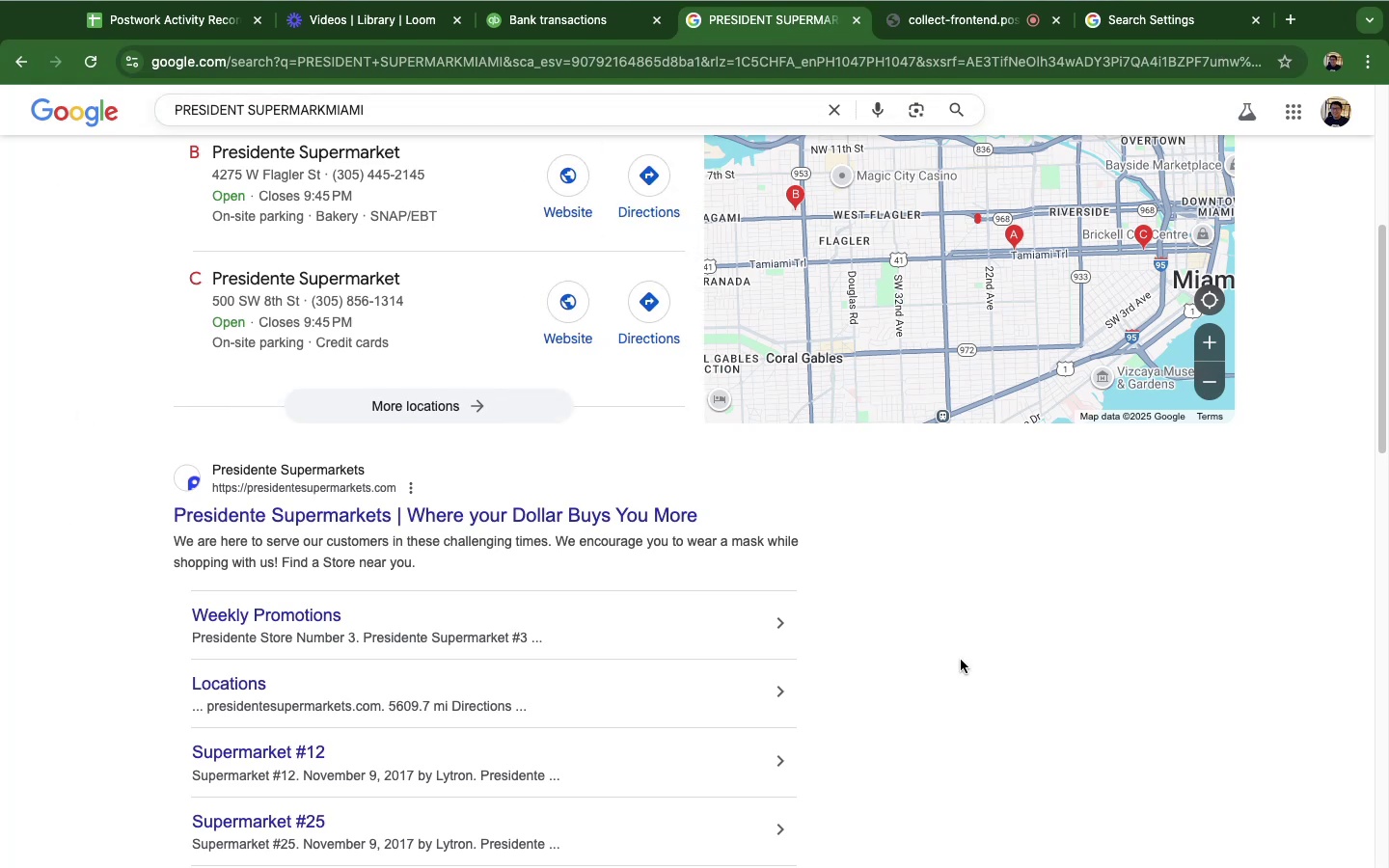 
scroll: coordinate [958, 700], scroll_direction: up, amount: 25.0
 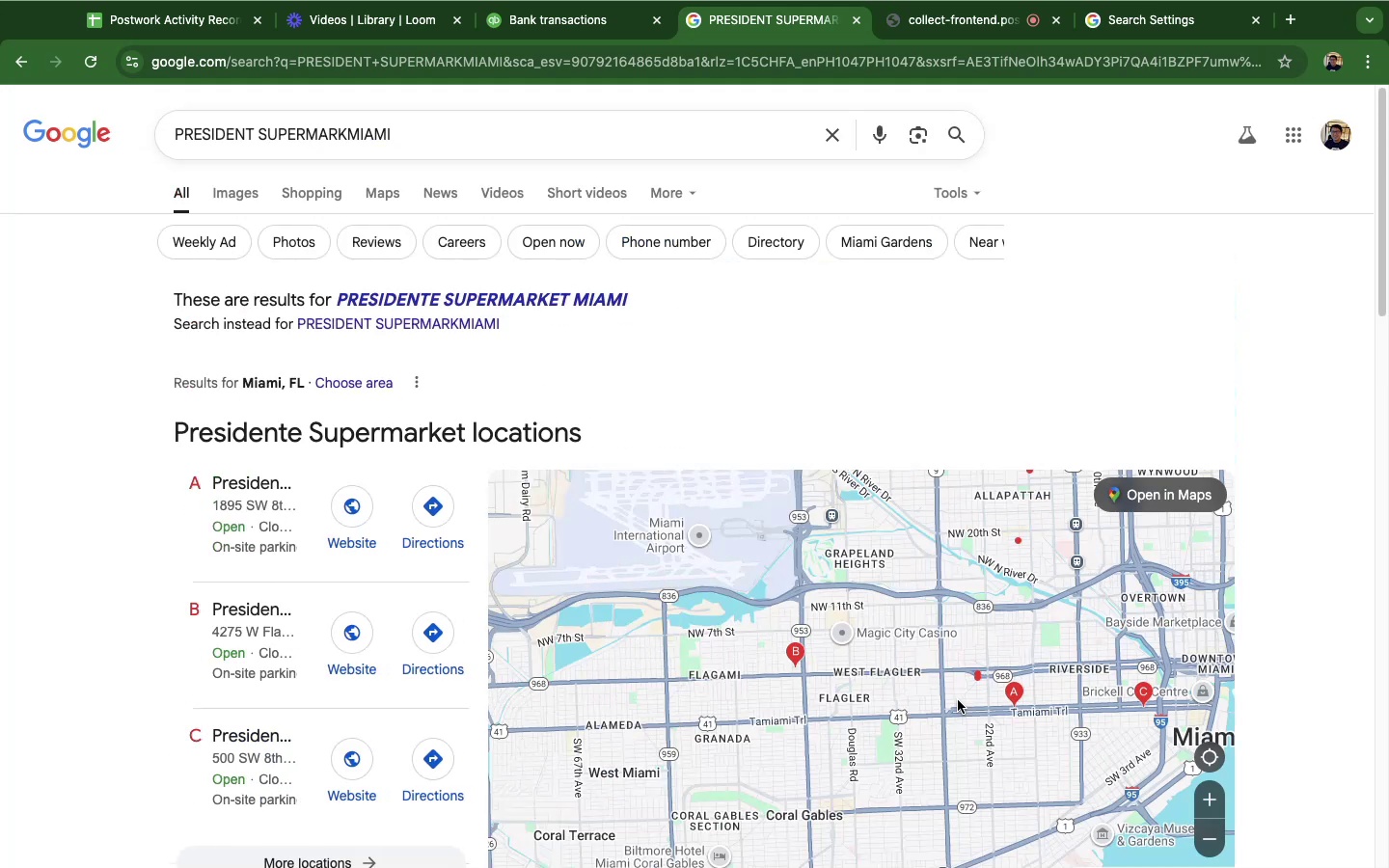 
scroll: coordinate [902, 752], scroll_direction: down, amount: 32.0
 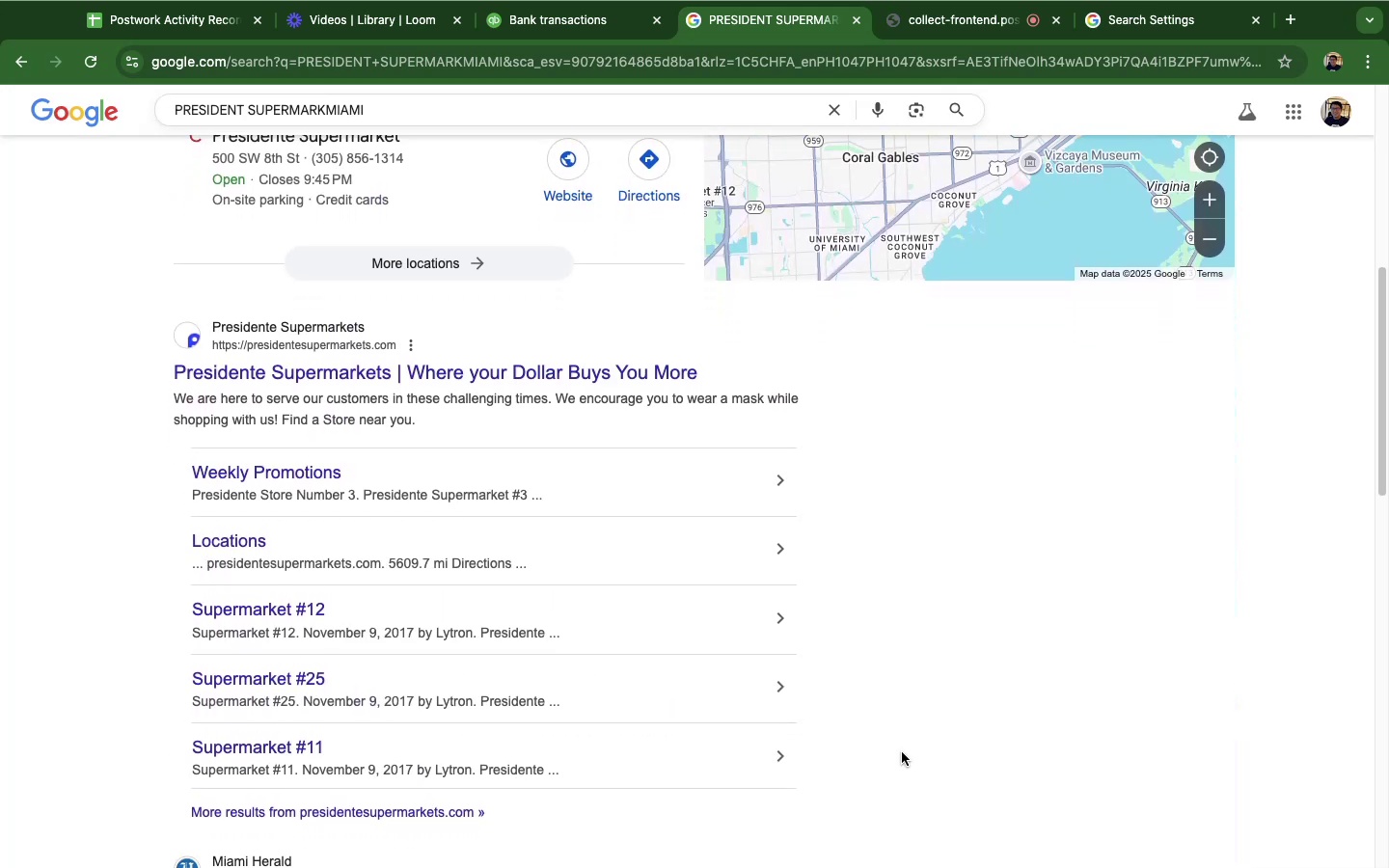 
scroll: coordinate [902, 752], scroll_direction: up, amount: 24.0
 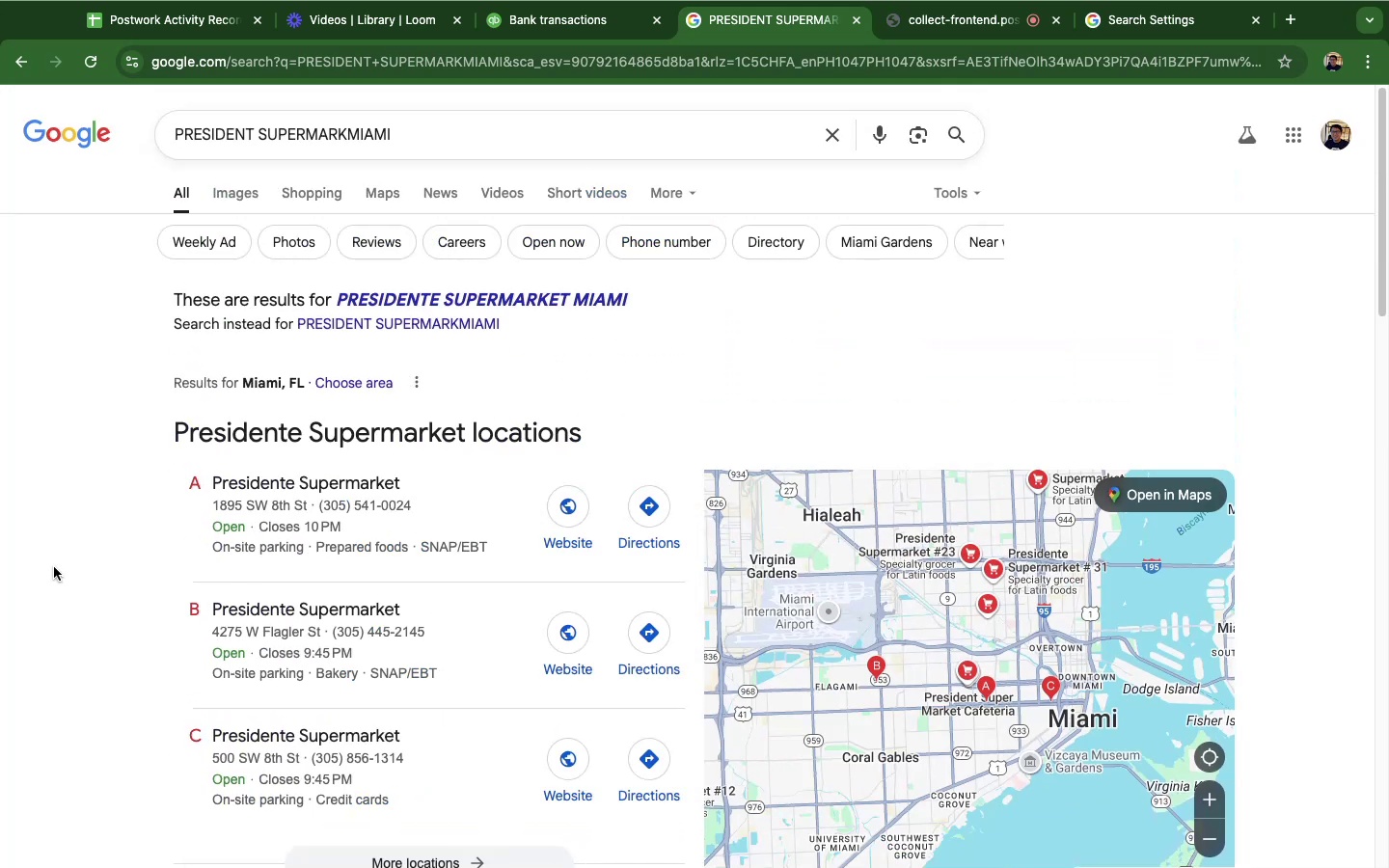 
scroll: coordinate [60, 564], scroll_direction: down, amount: 10.0
 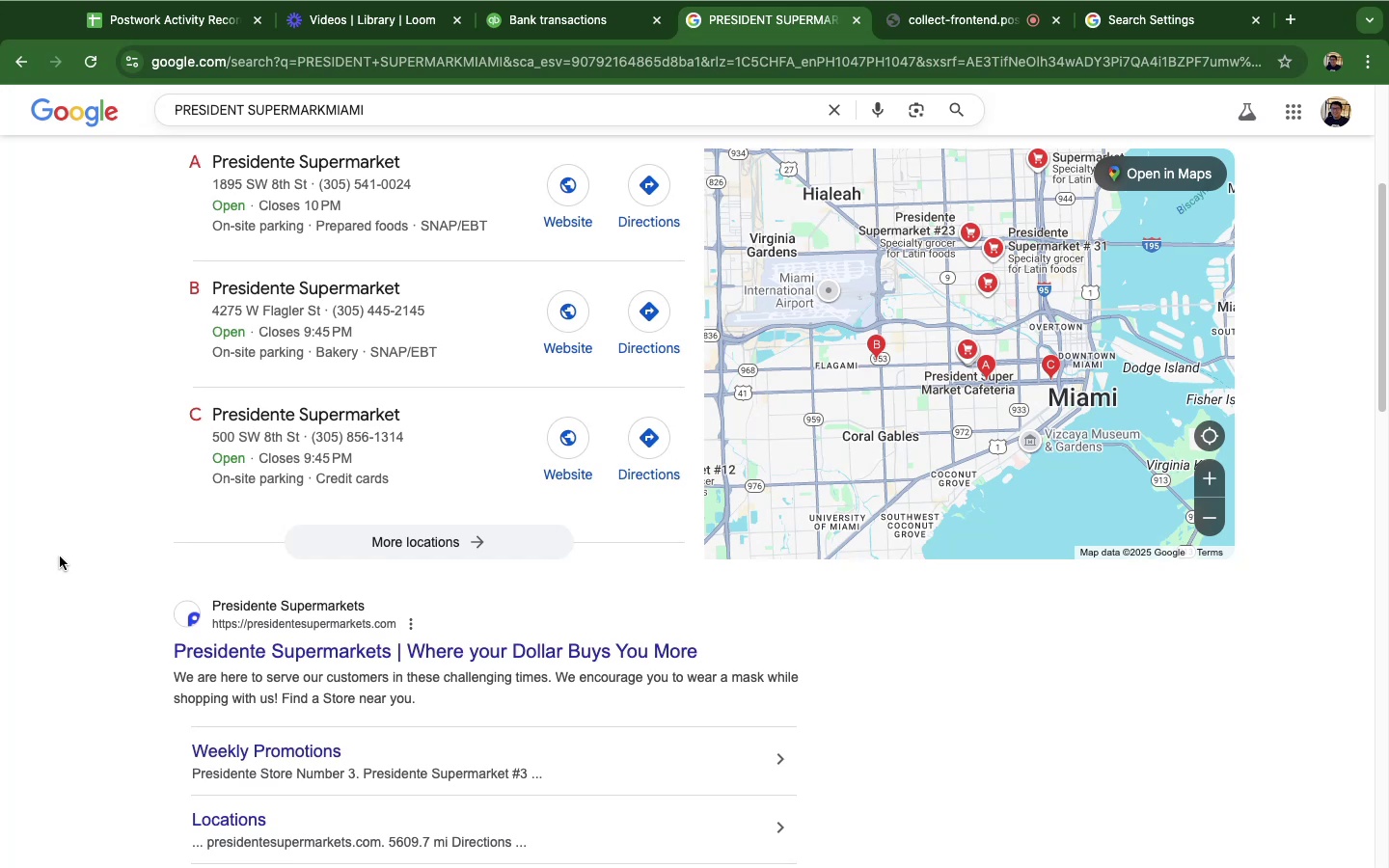 
wait(8.46)
 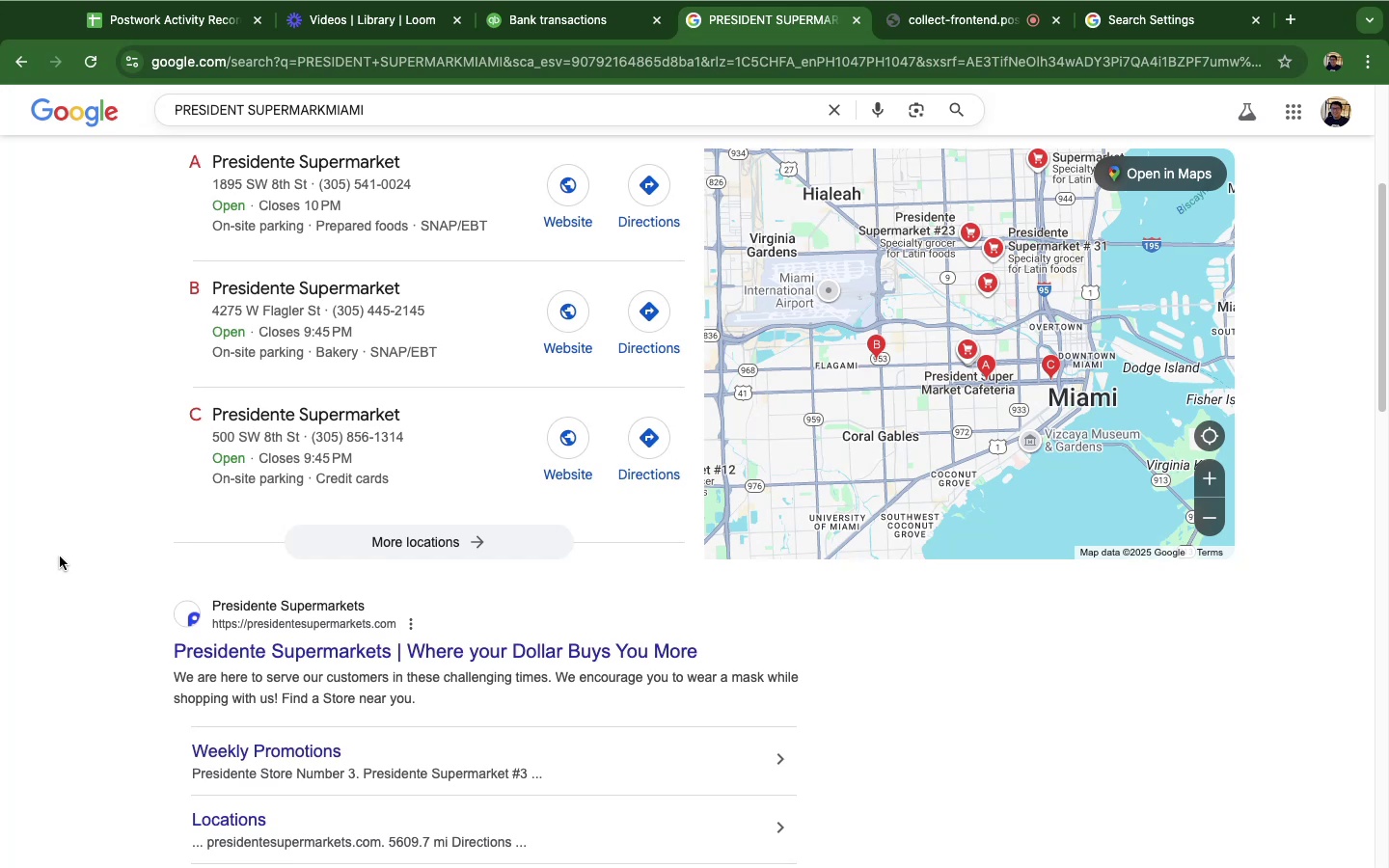 
scroll: coordinate [495, 236], scroll_direction: down, amount: 54.0
 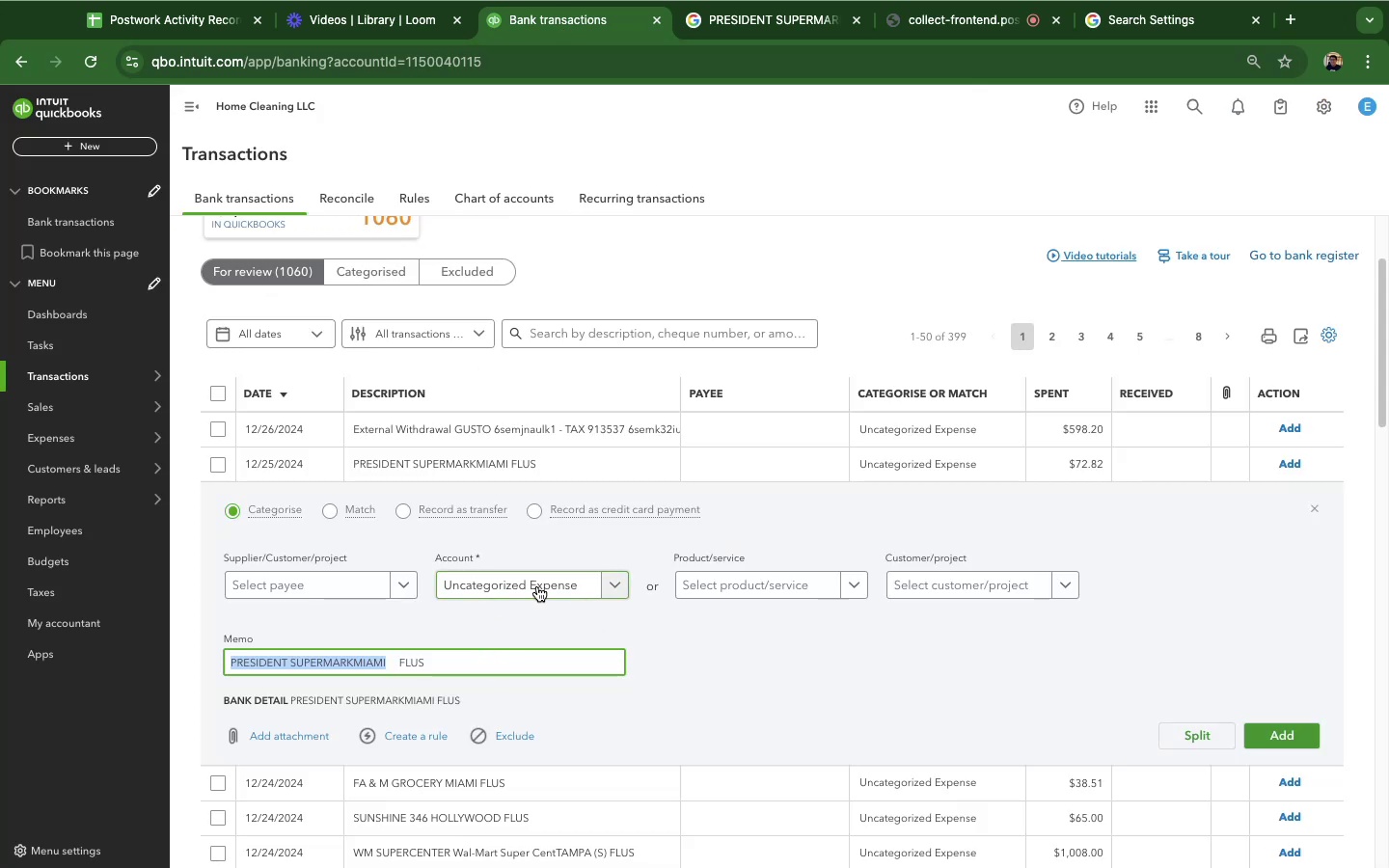 
key(Meta+CommandLeft)
 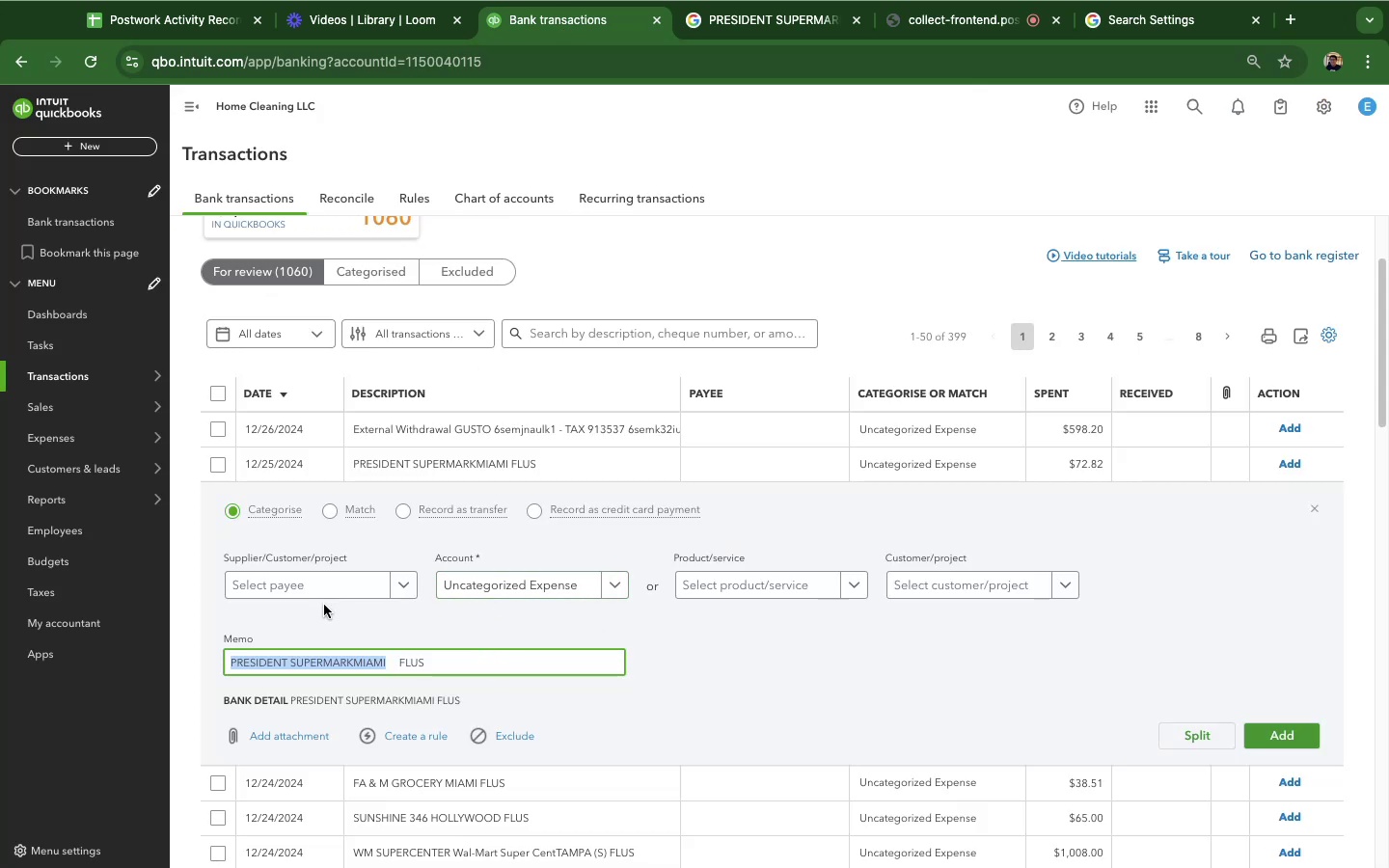 
key(Meta+C)
 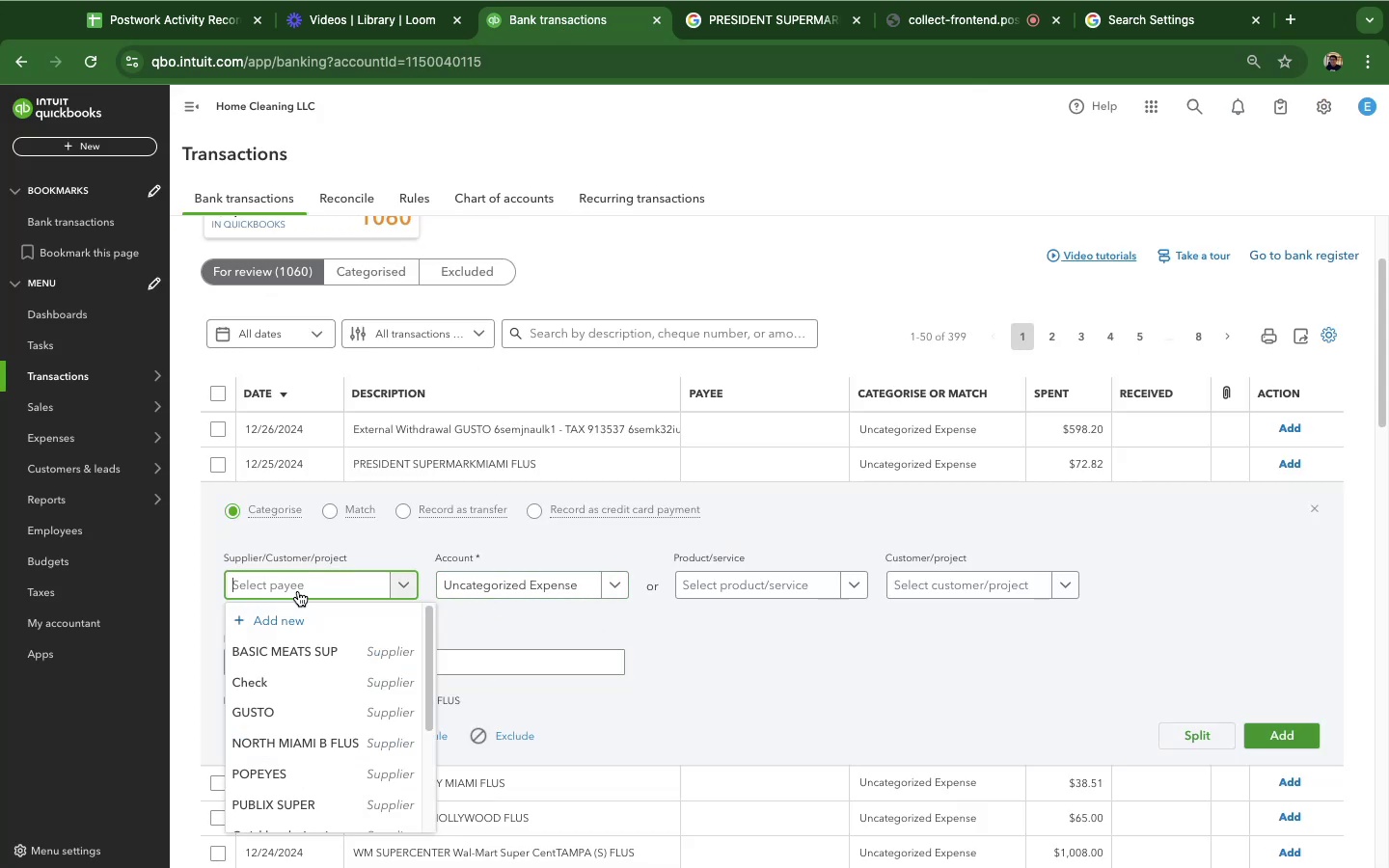 
key(Meta+CommandLeft)
 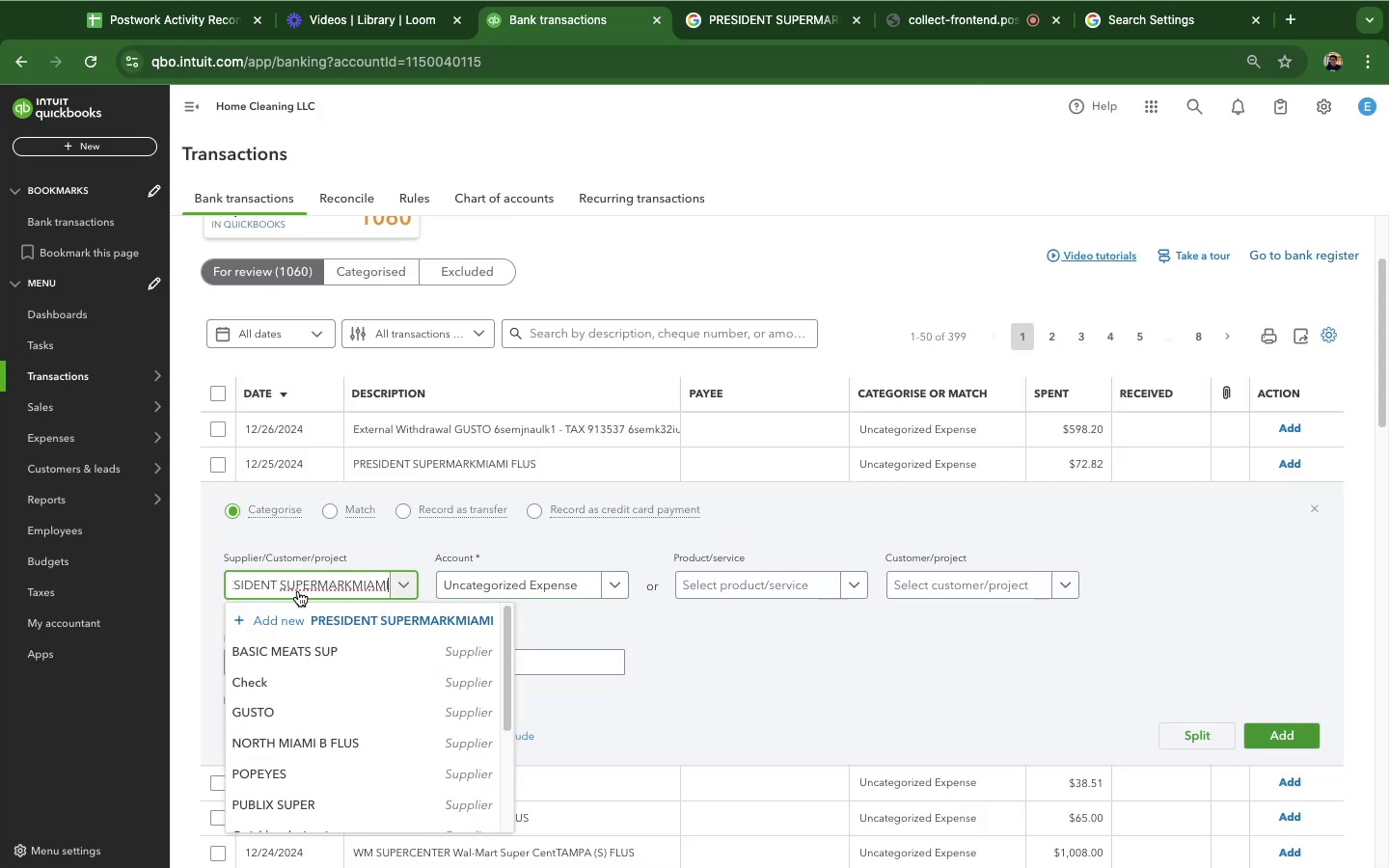 
key(Meta+V)
 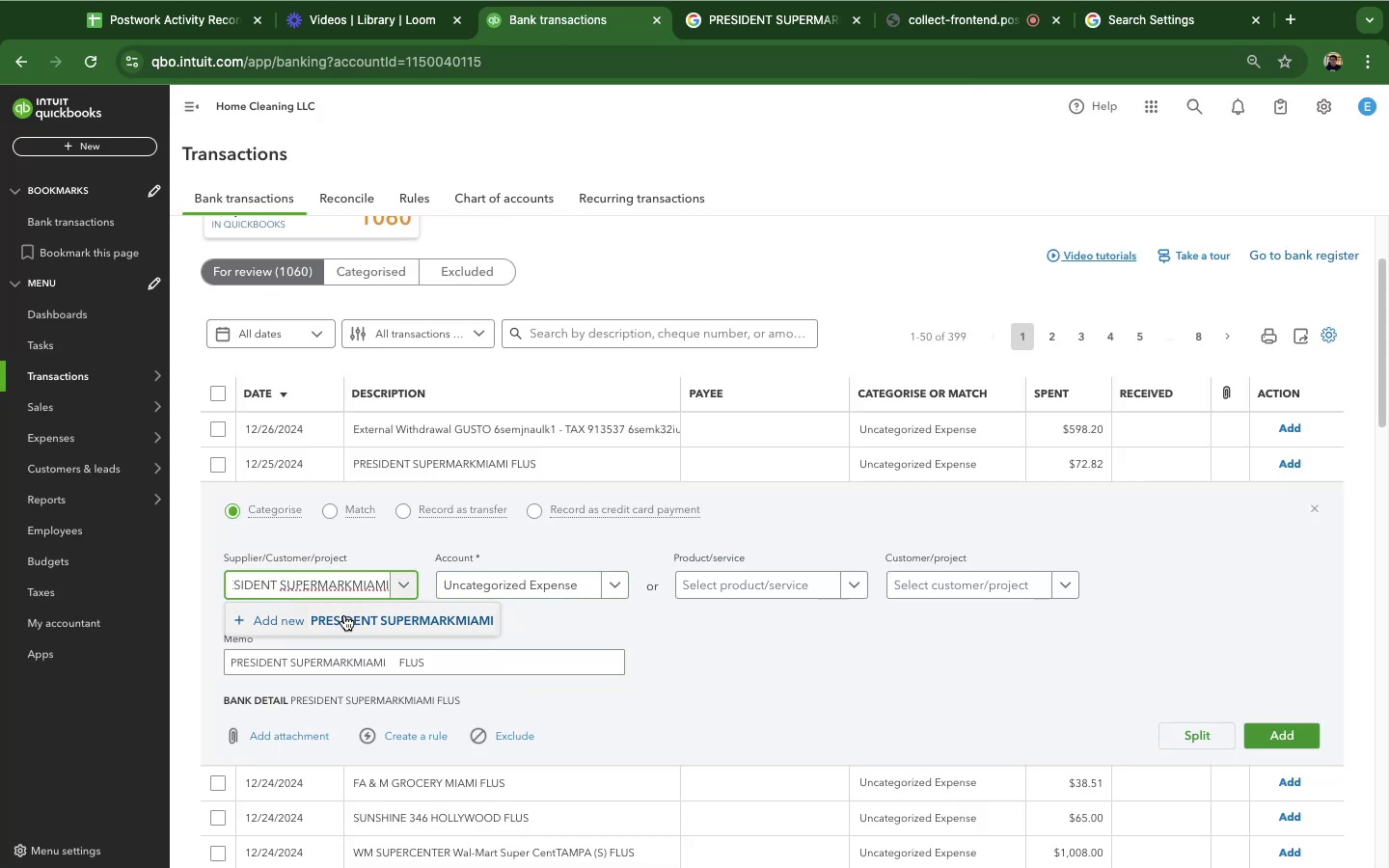 
left_click([344, 615])
 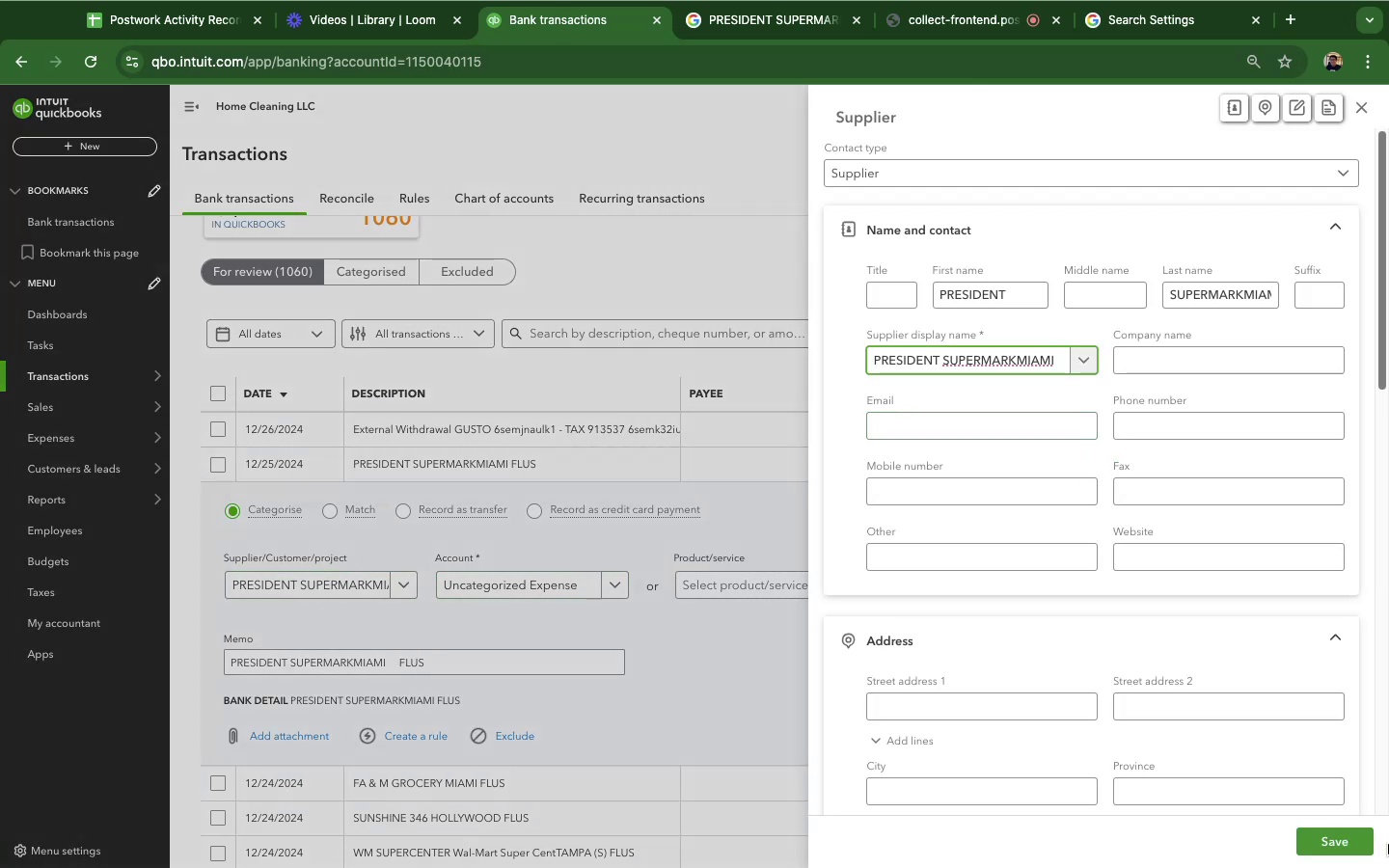 
left_click([1355, 836])
 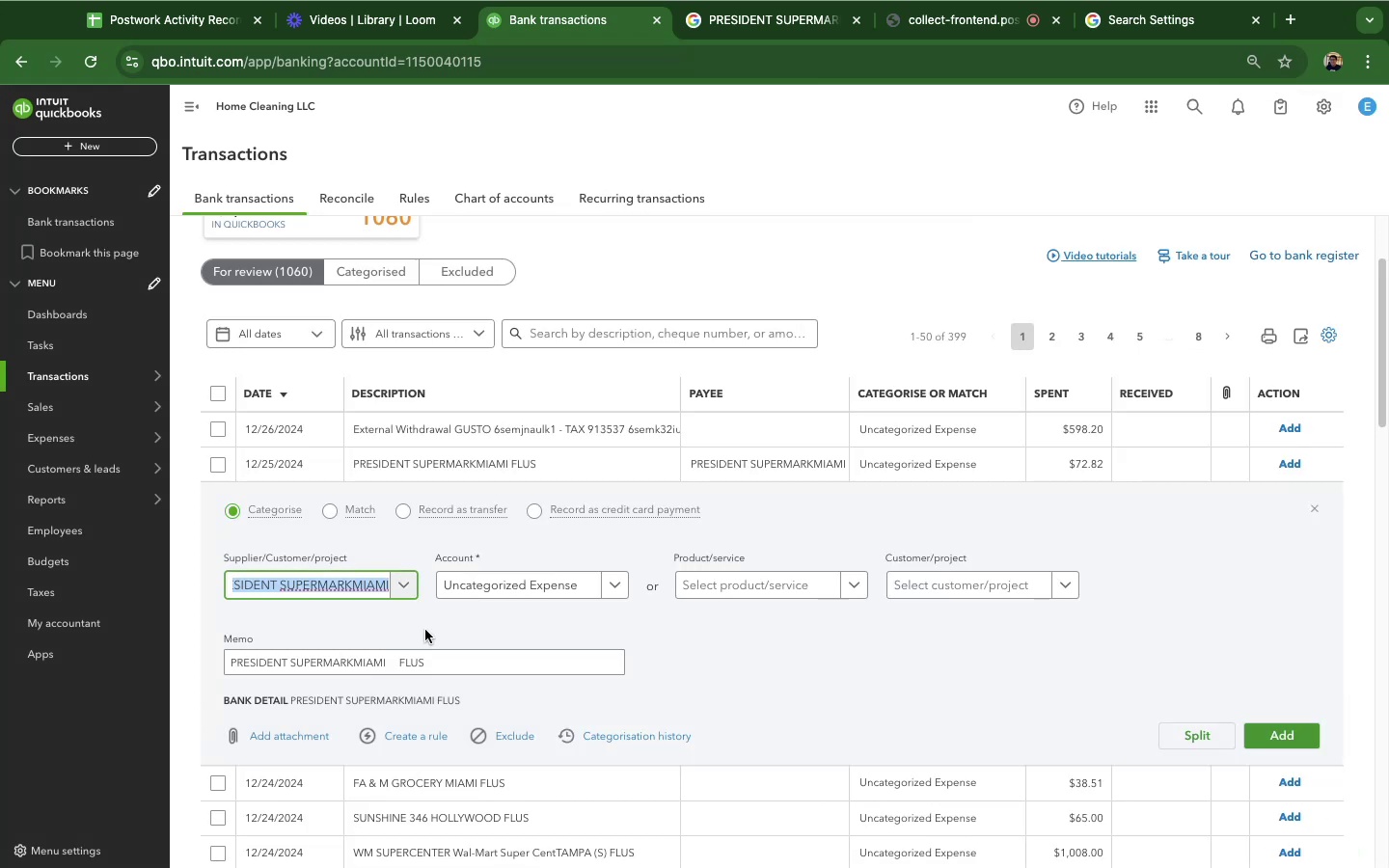 
left_click([482, 587])
 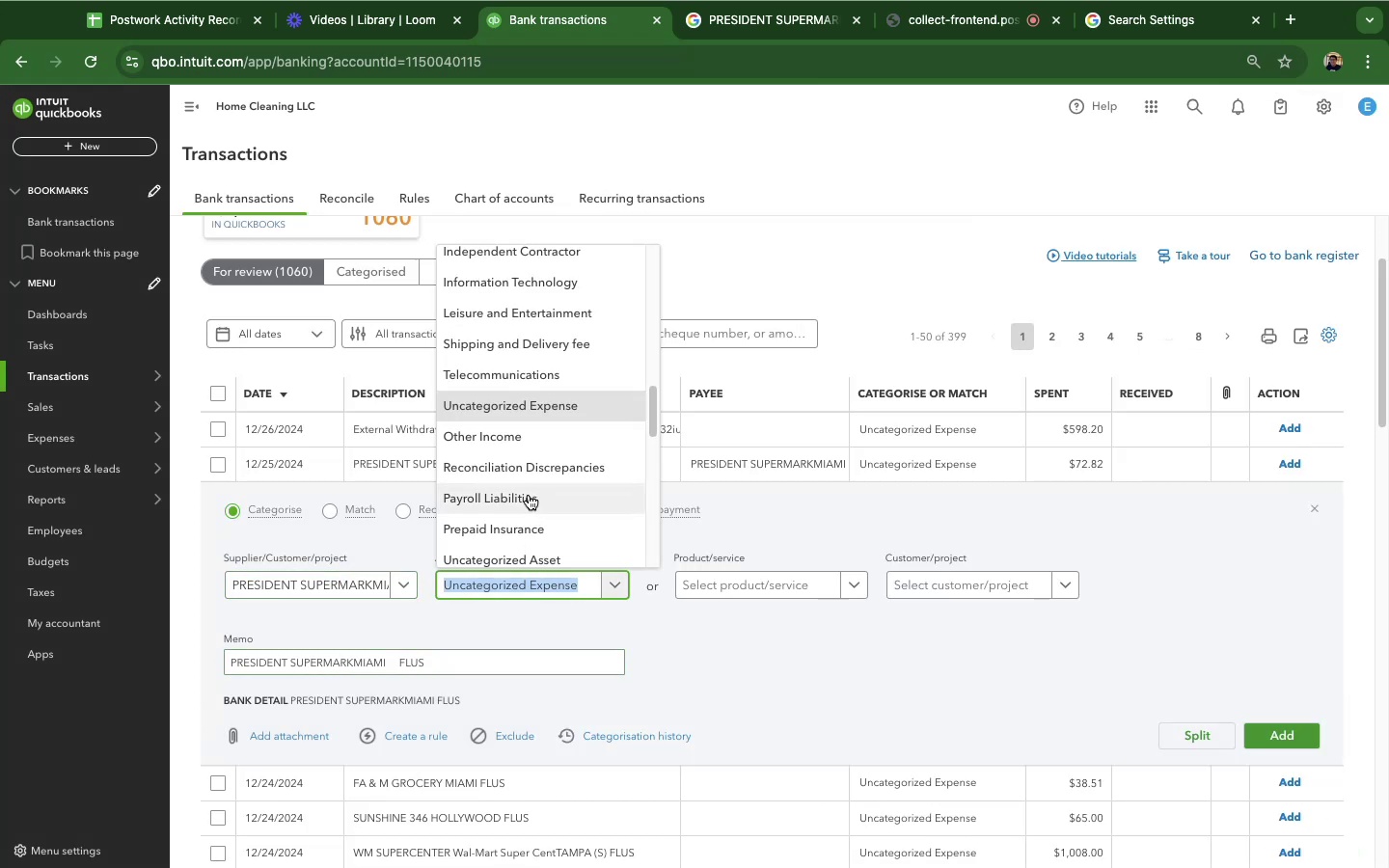 
scroll: coordinate [523, 442], scroll_direction: down, amount: 26.0
 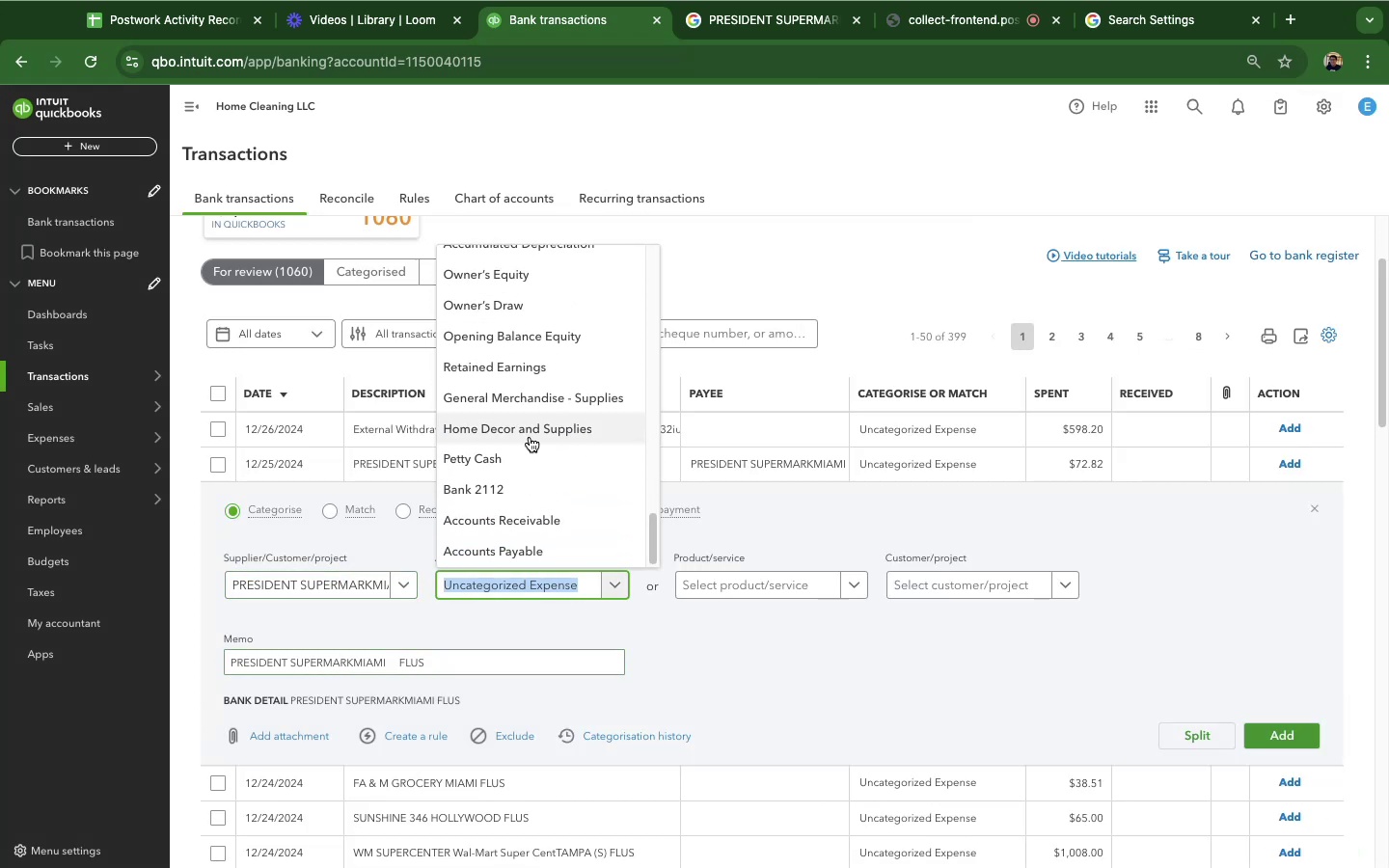 
scroll: coordinate [535, 427], scroll_direction: up, amount: 32.0
 